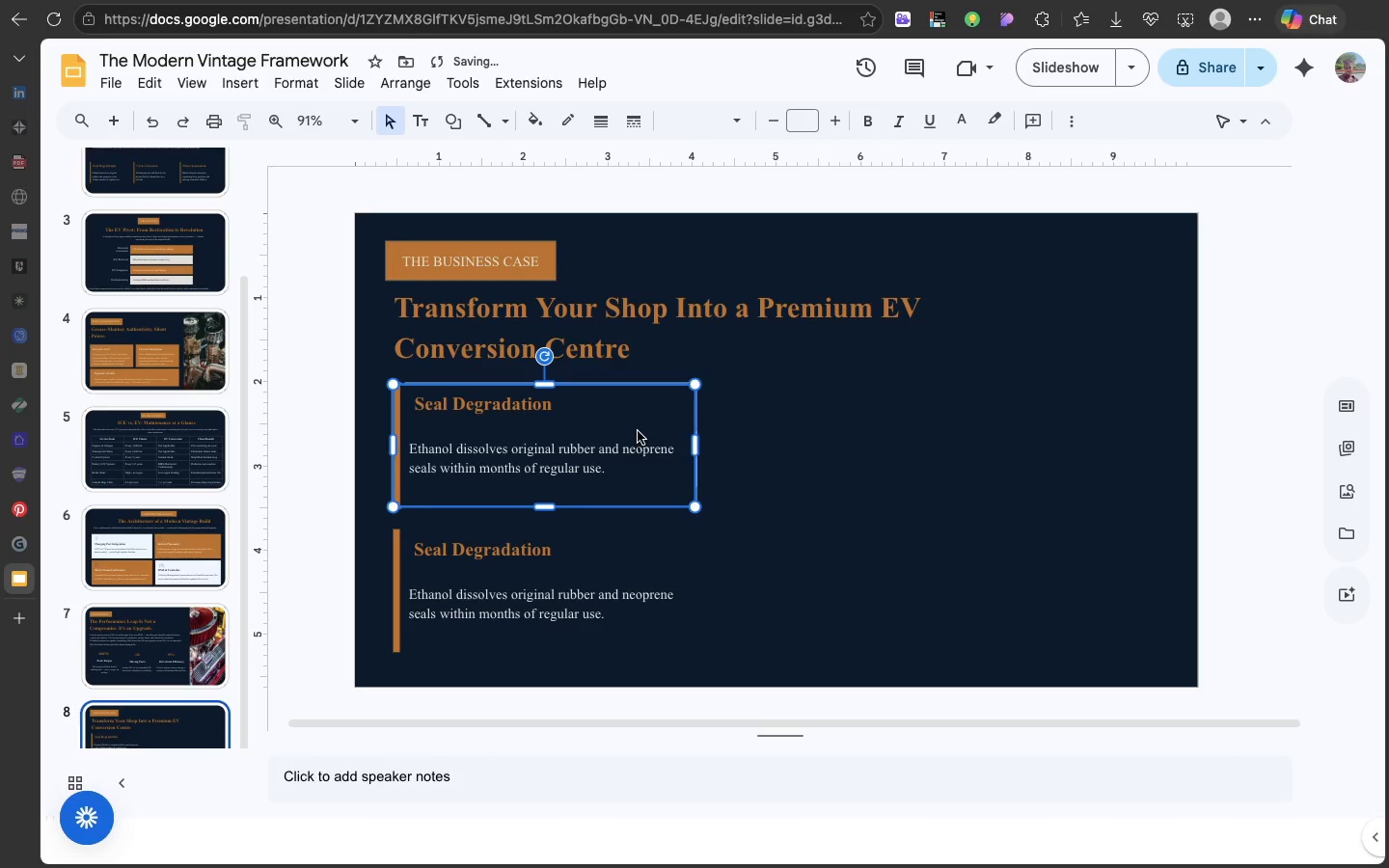 
key(Meta+D)
 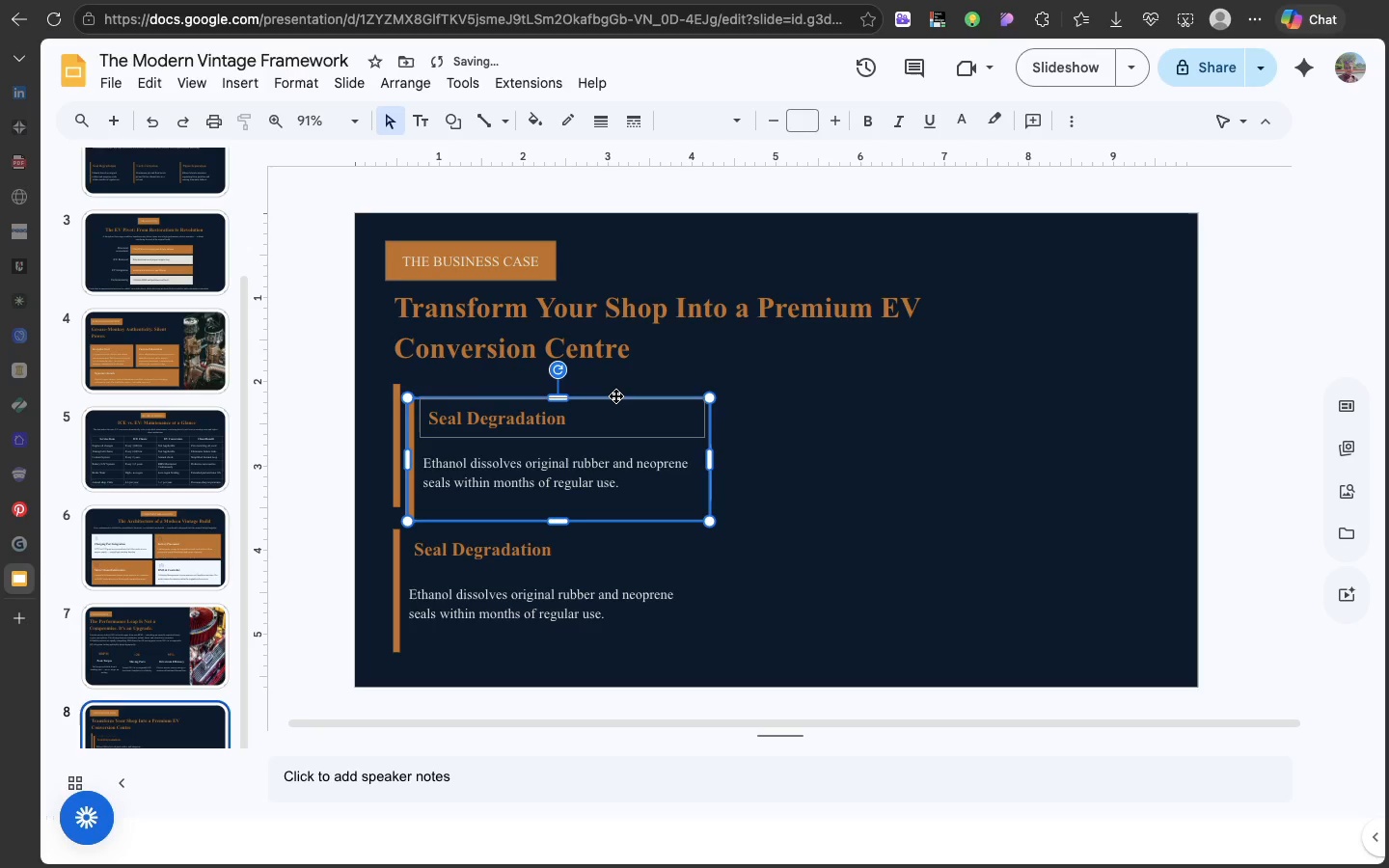 
left_click_drag(start_coordinate=[615, 395], to_coordinate=[882, 393])
 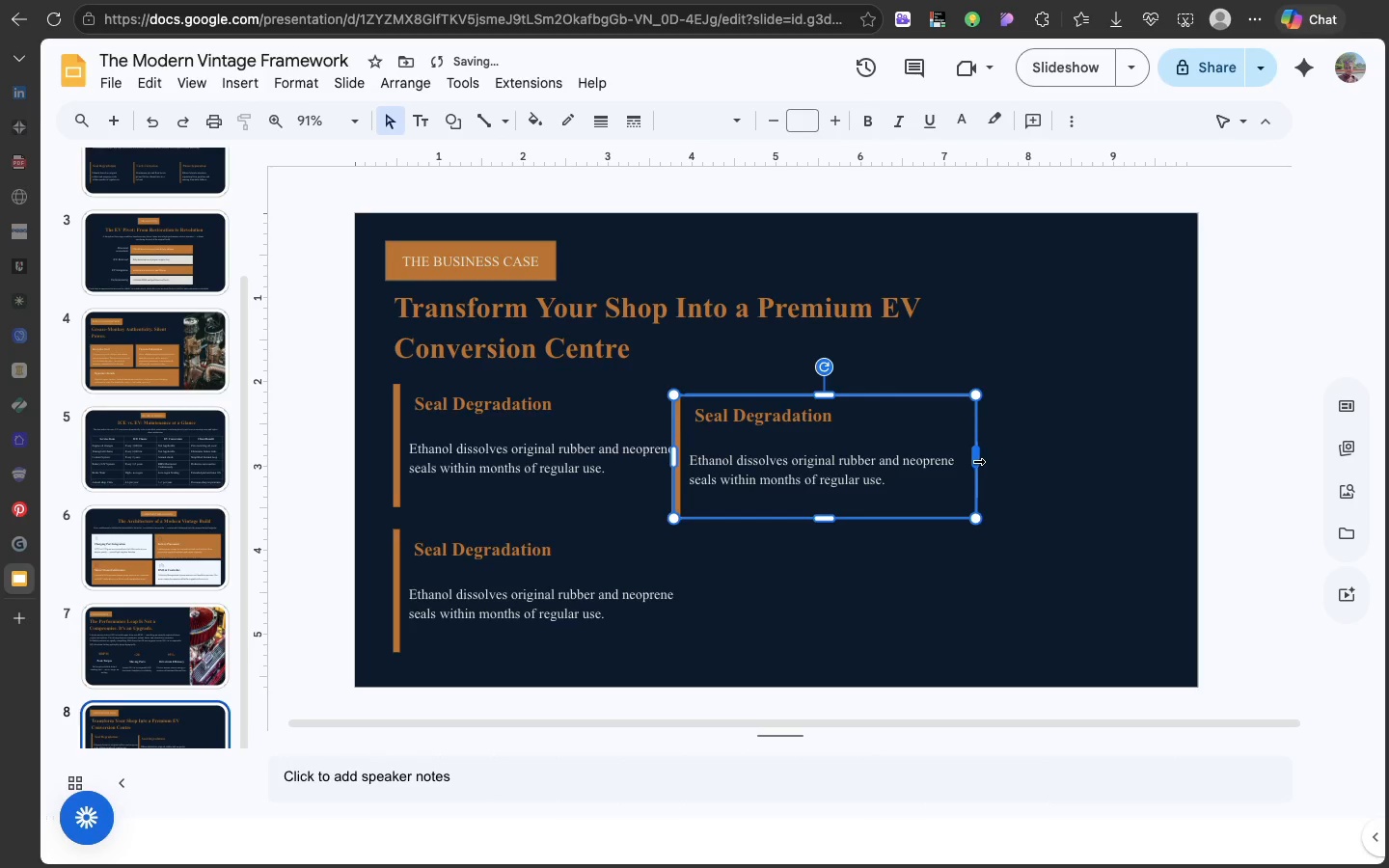 
left_click_drag(start_coordinate=[977, 461], to_coordinate=[957, 461])
 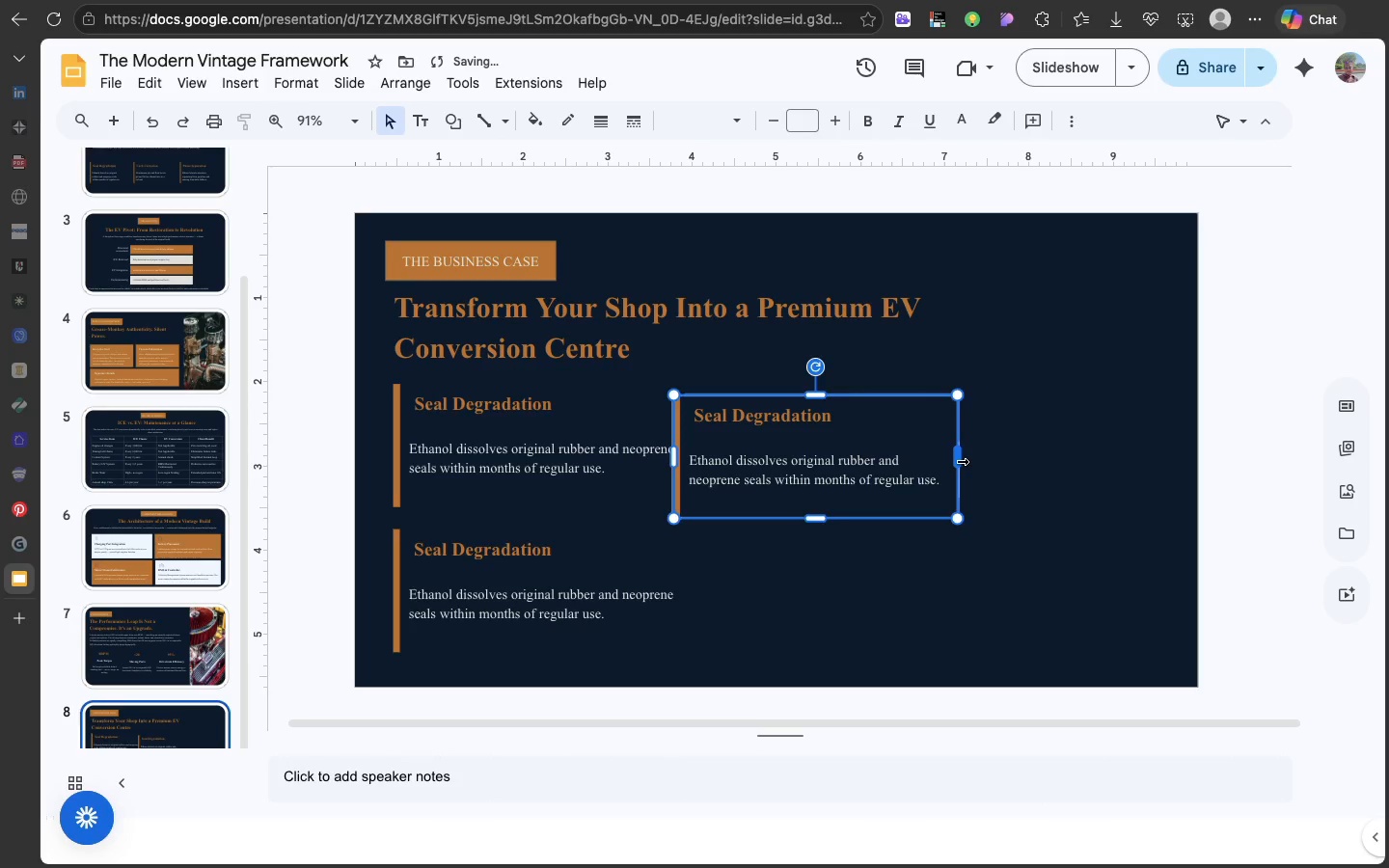 
left_click_drag(start_coordinate=[961, 461], to_coordinate=[945, 461])
 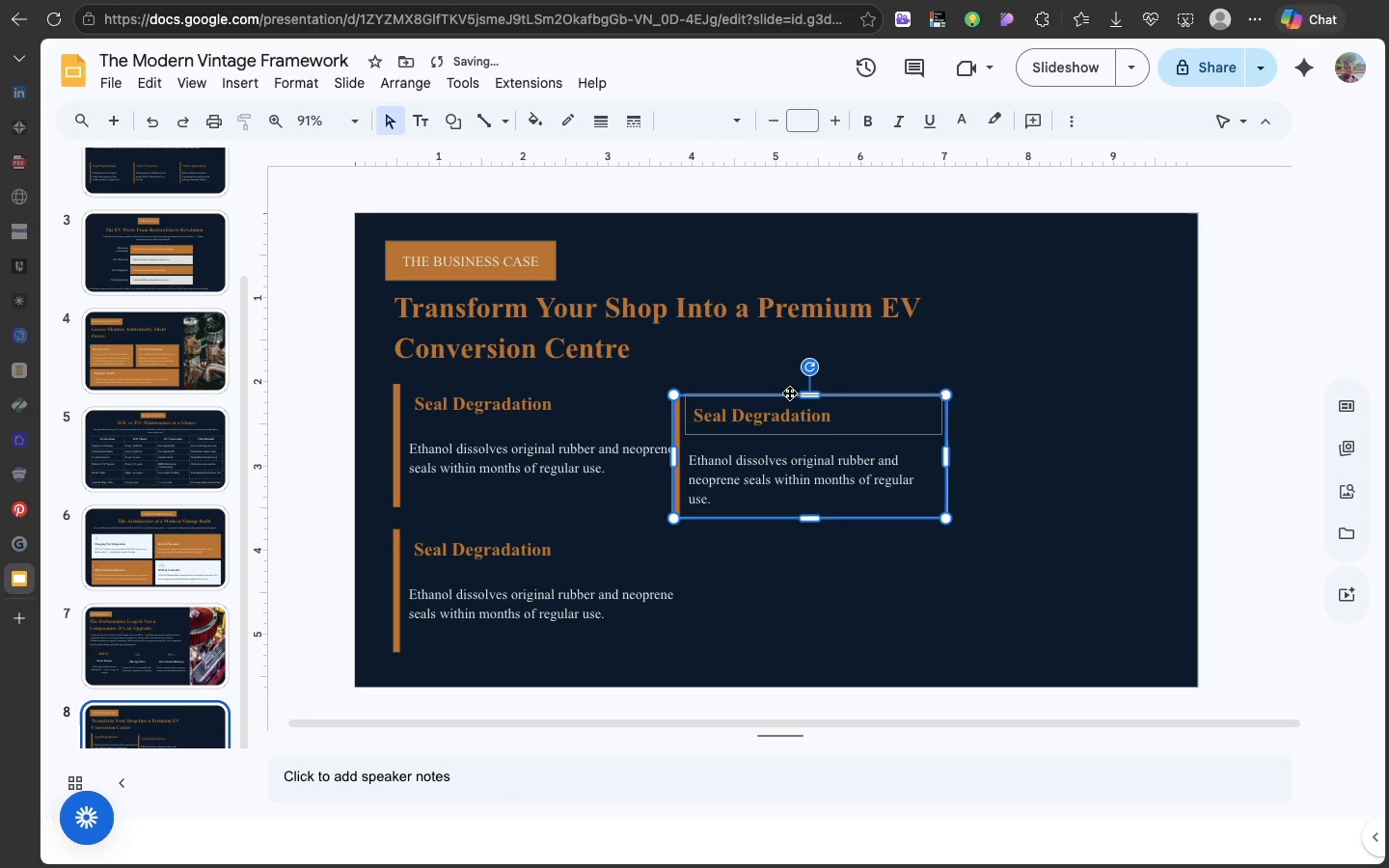 
left_click_drag(start_coordinate=[789, 393], to_coordinate=[826, 393])
 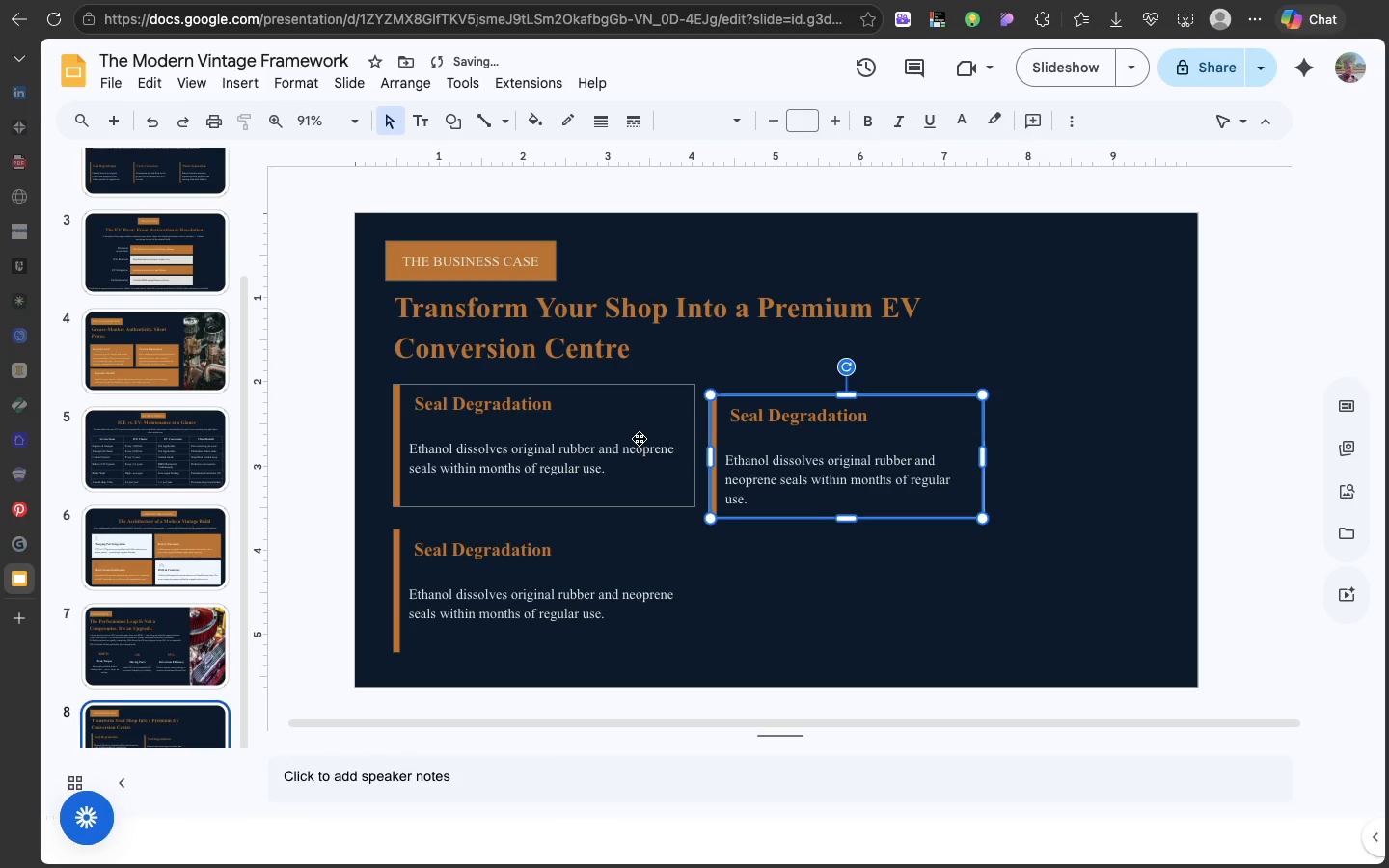 
left_click([639, 438])
 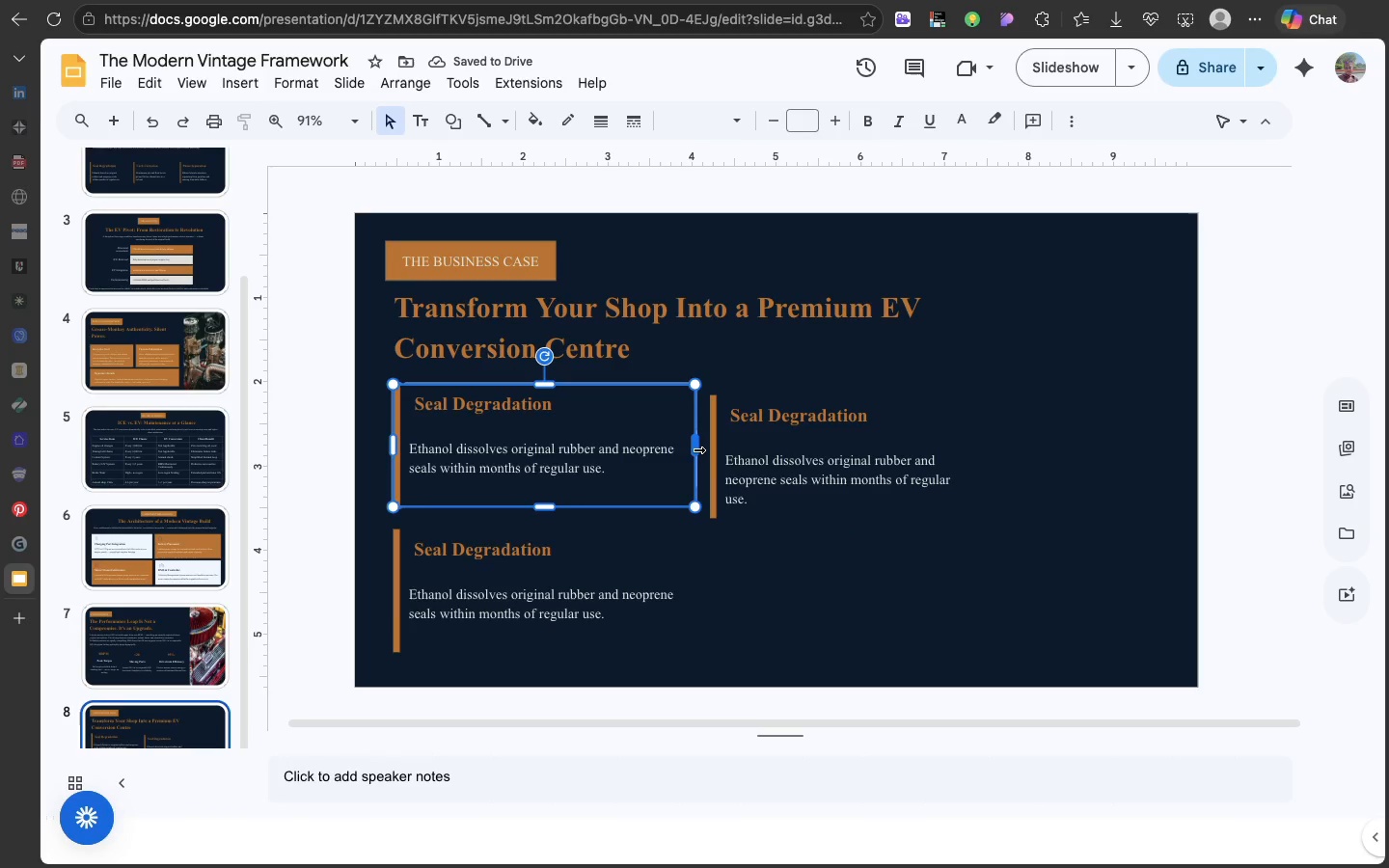 
left_click_drag(start_coordinate=[697, 449], to_coordinate=[658, 448])
 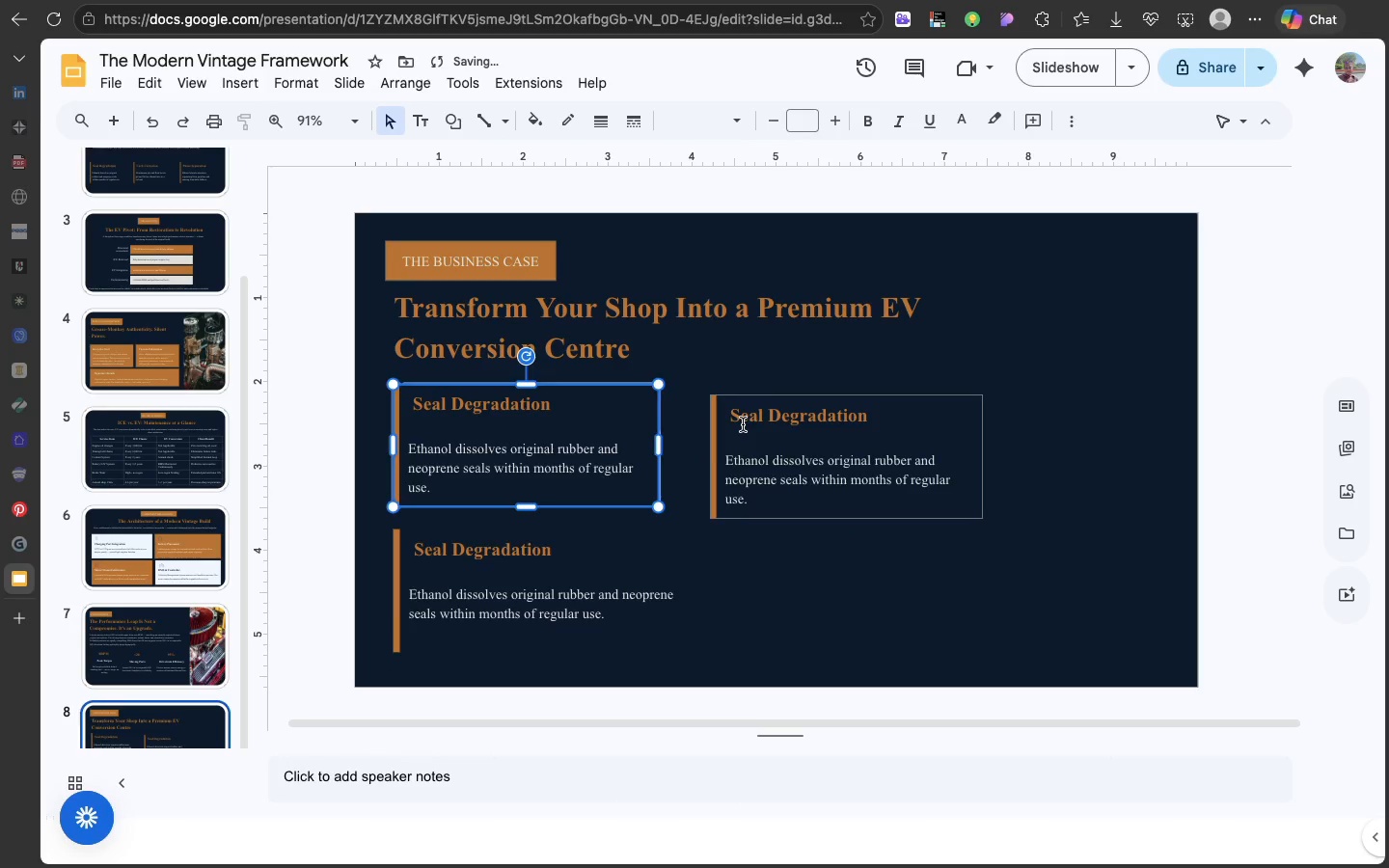 
left_click([743, 424])
 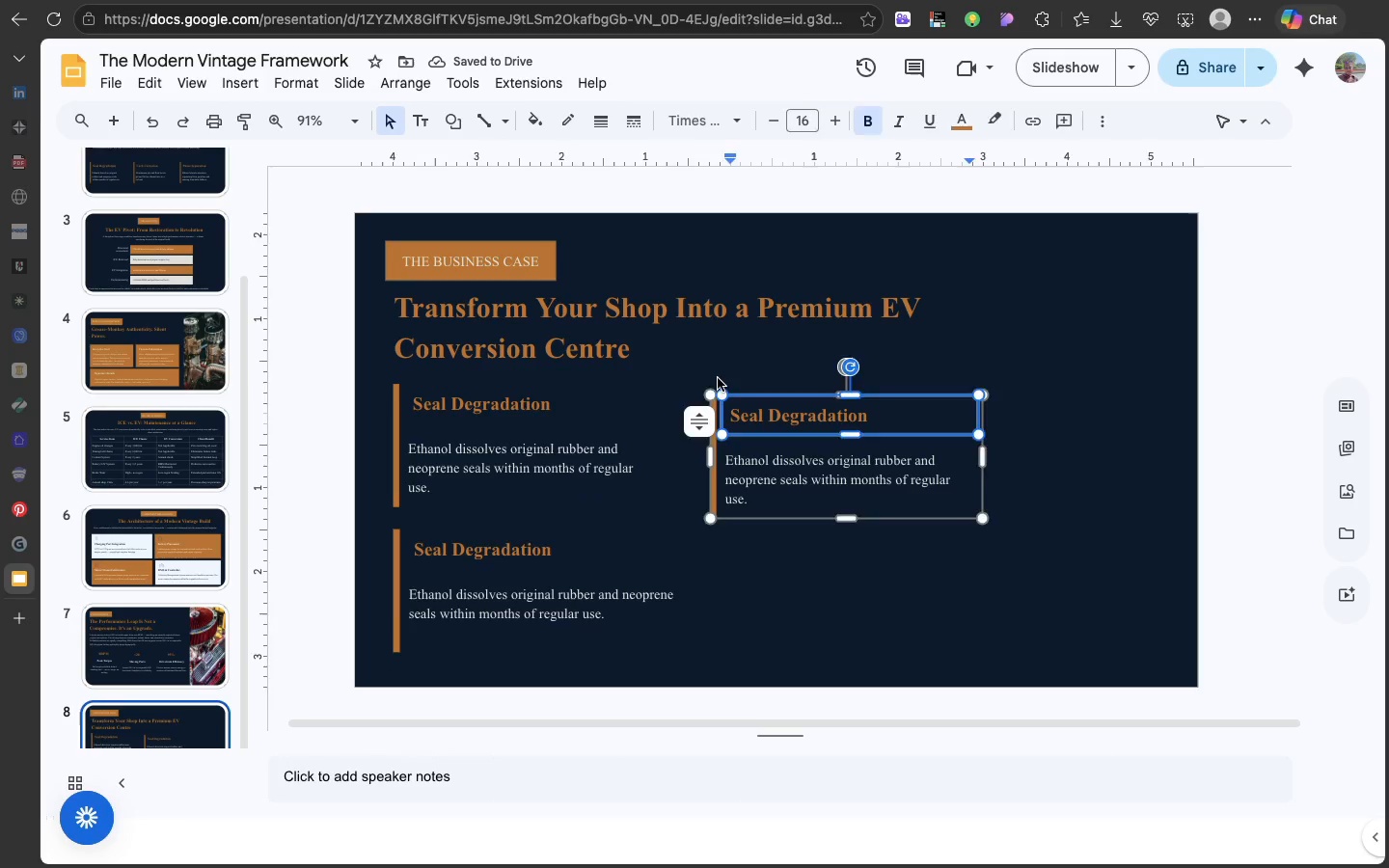 
left_click([718, 378])
 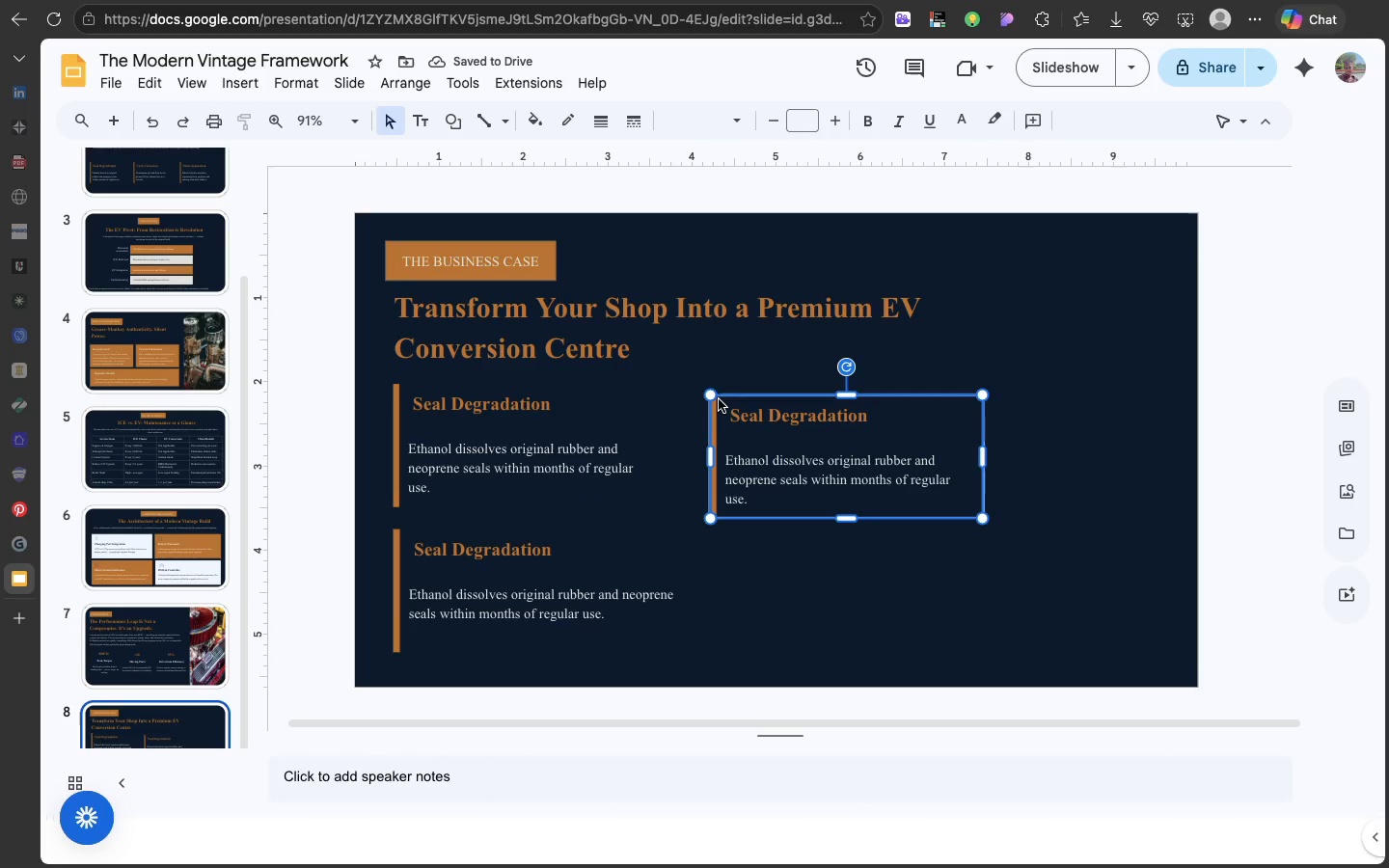 
left_click([719, 399])
 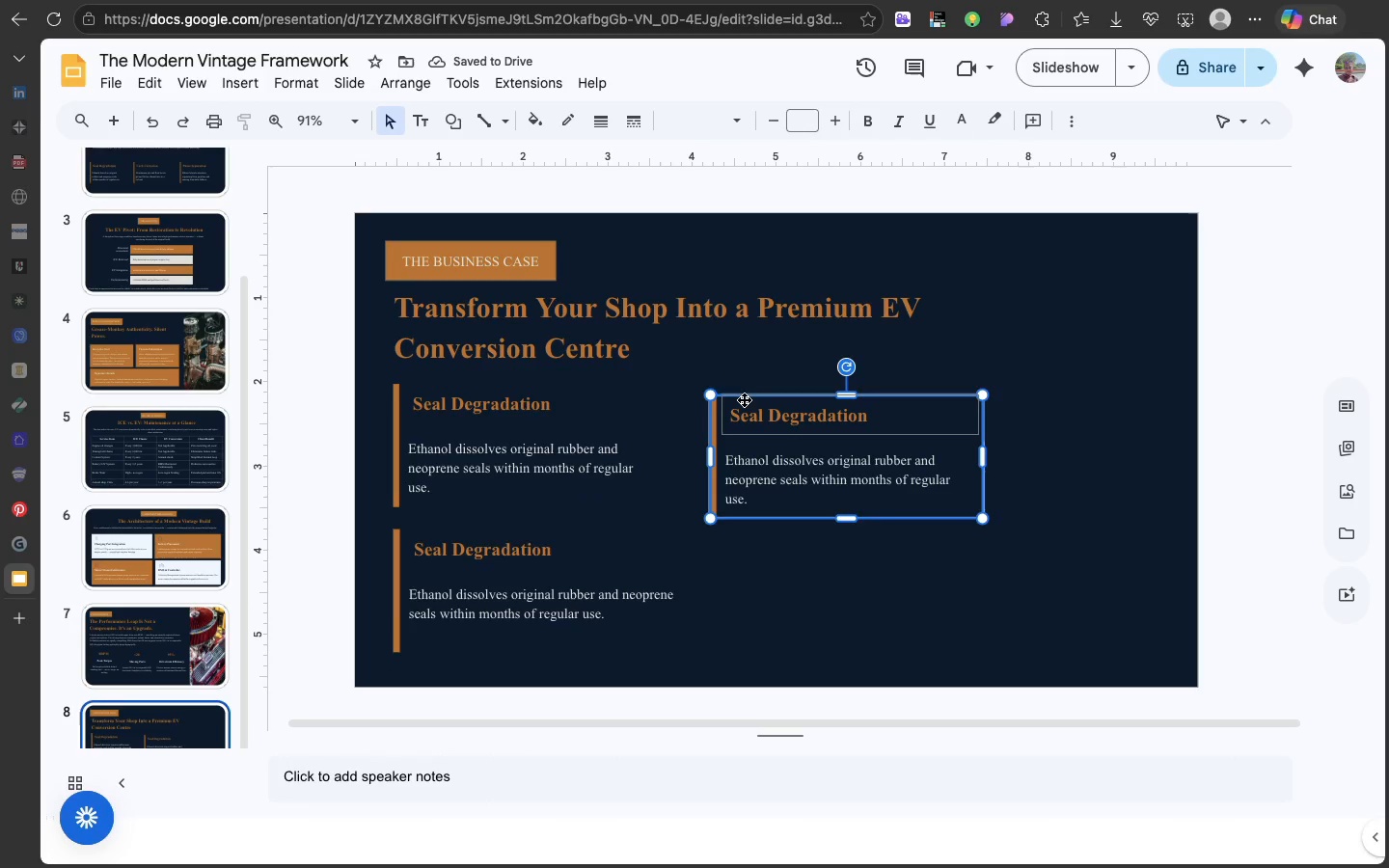 
left_click_drag(start_coordinate=[744, 399], to_coordinate=[701, 396])
 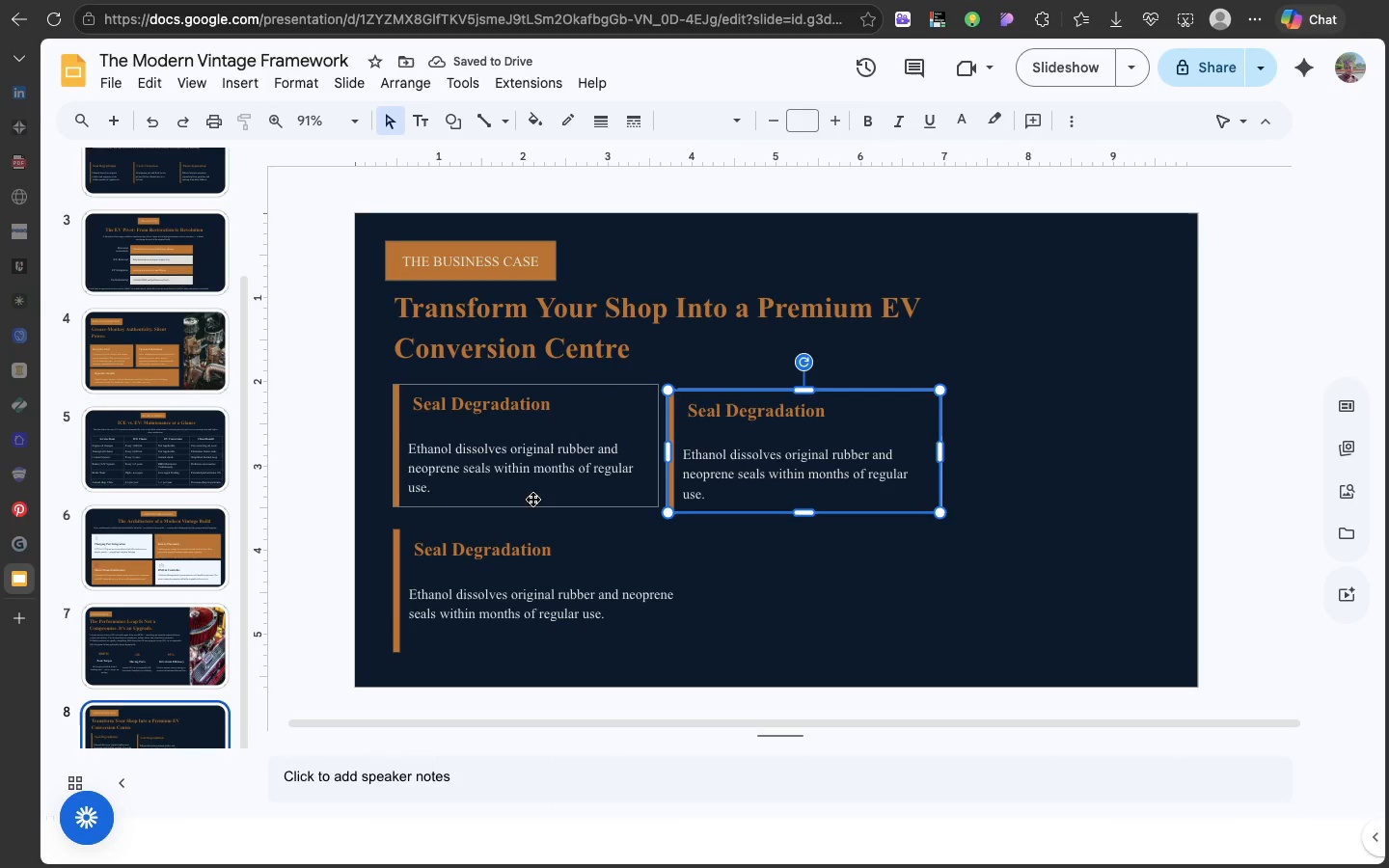 
left_click([500, 532])
 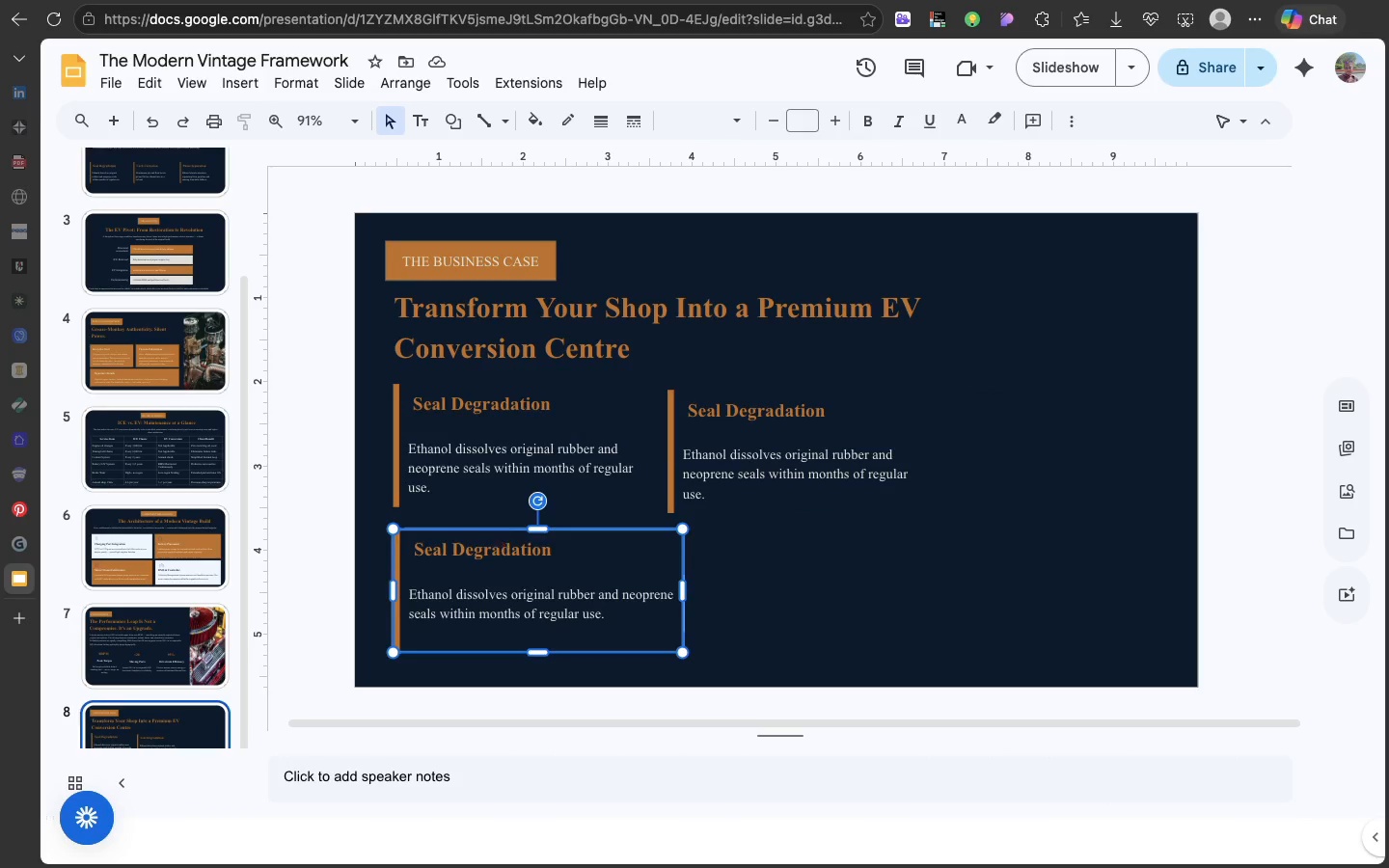 
key(Backspace)
 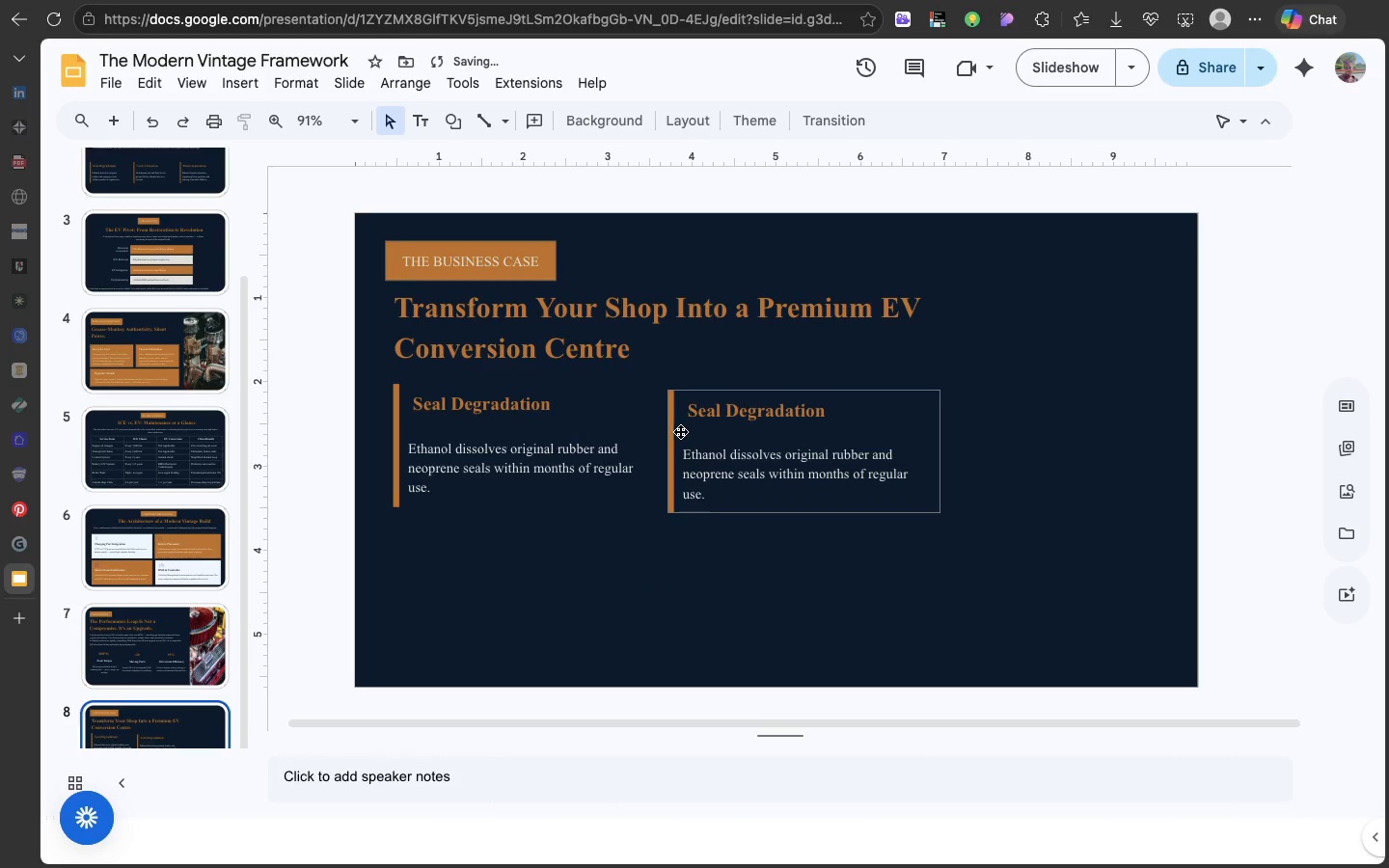 
left_click([670, 432])
 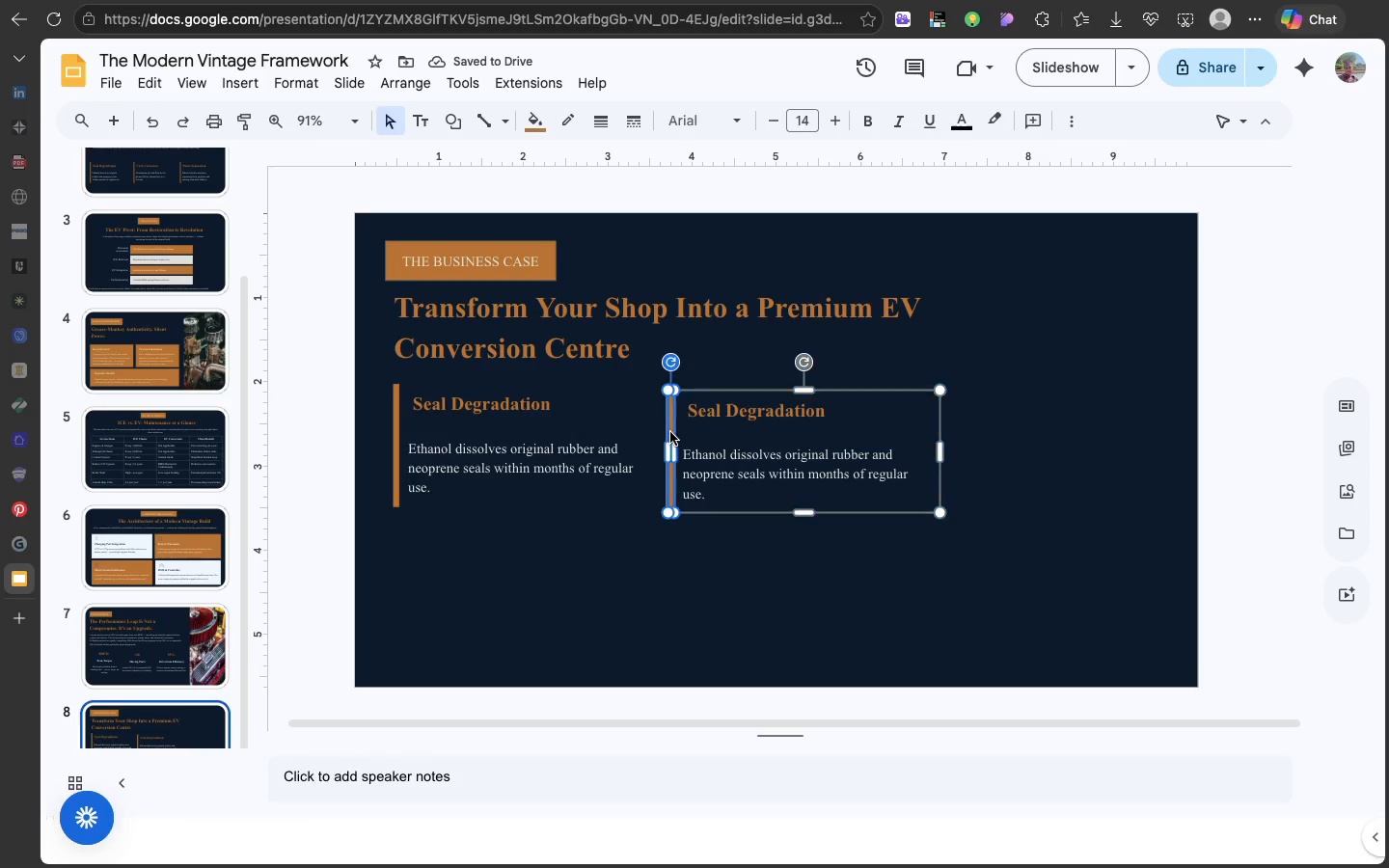 
left_click([670, 432])
 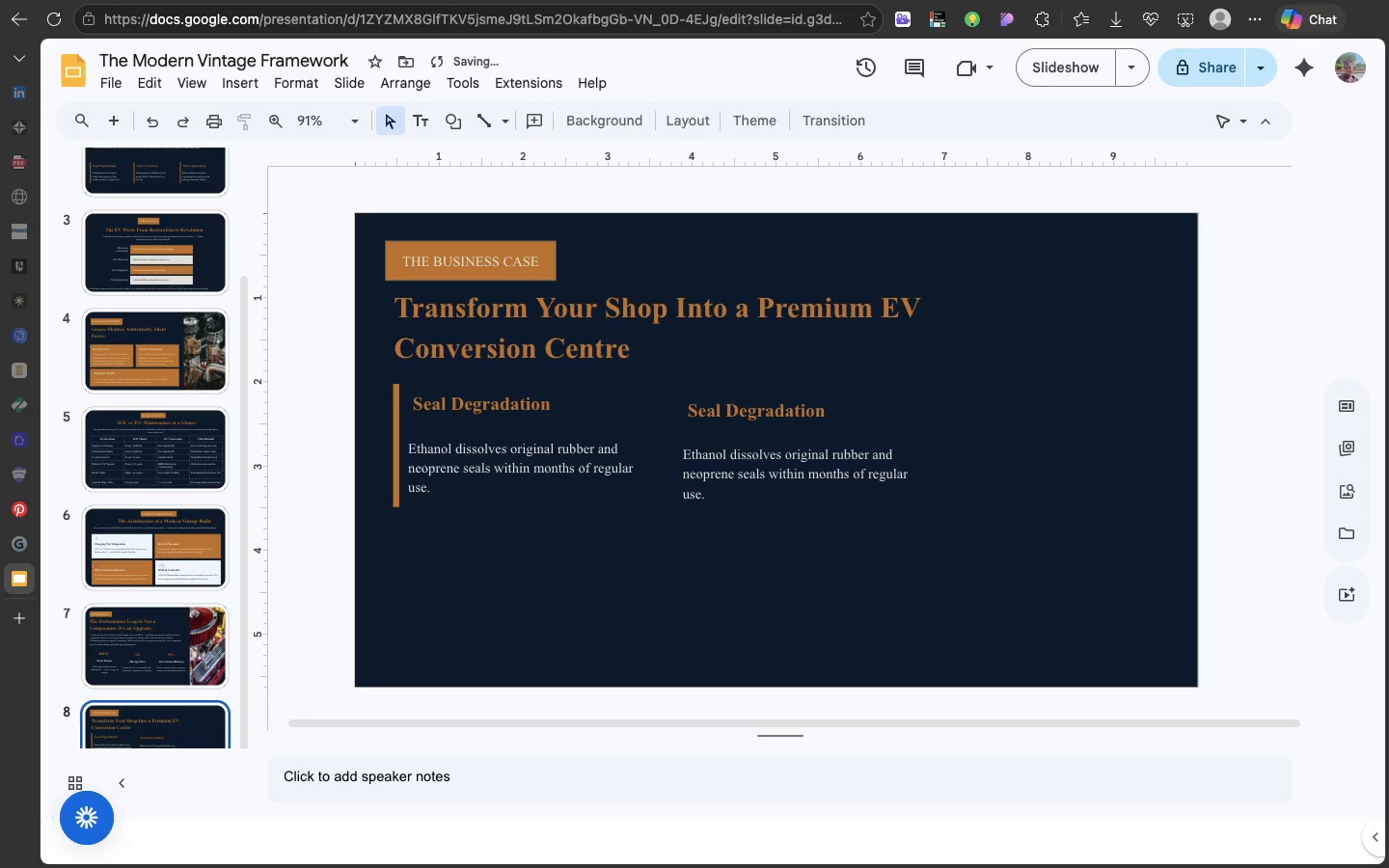 
key(Backspace)
 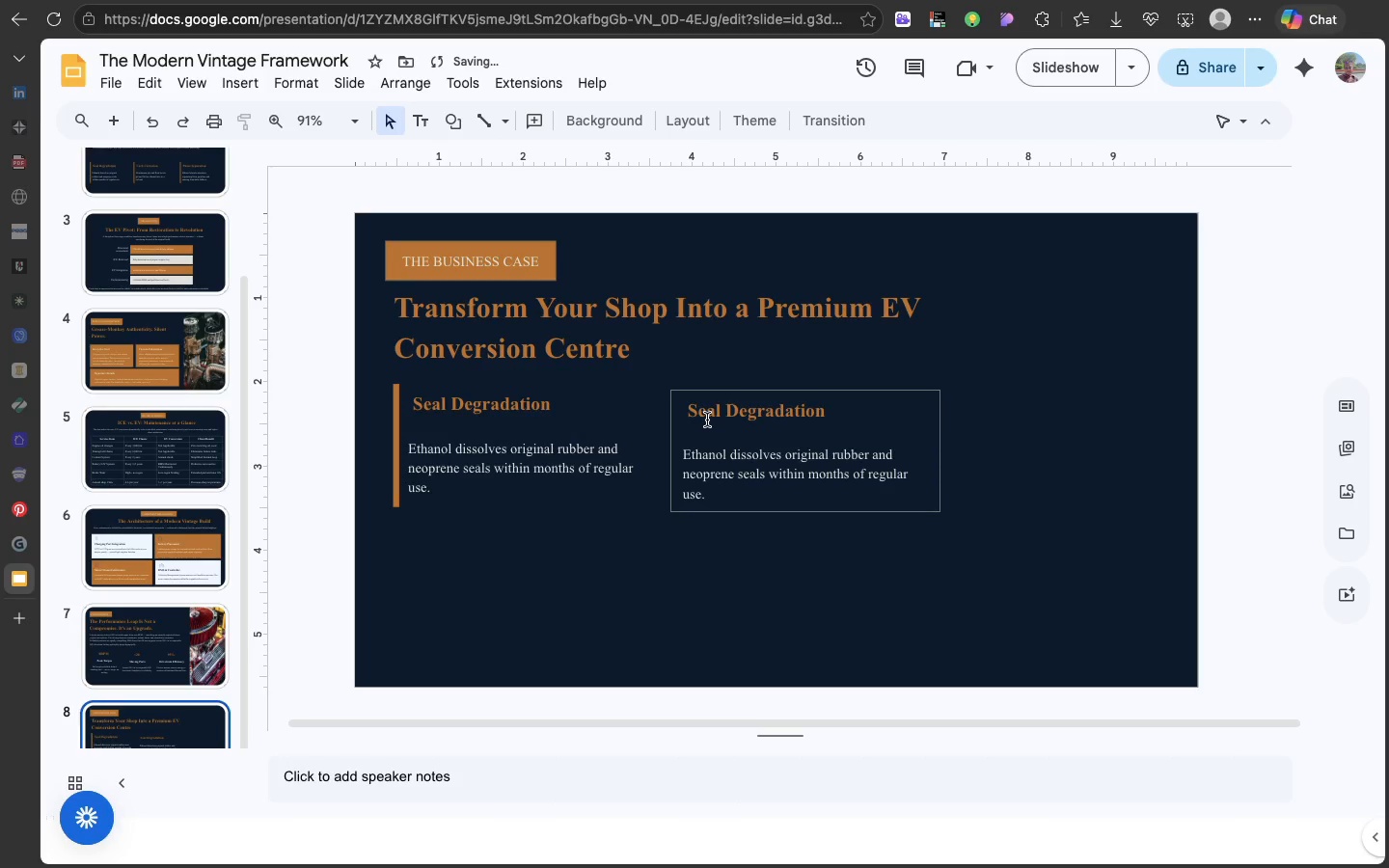 
left_click([707, 420])
 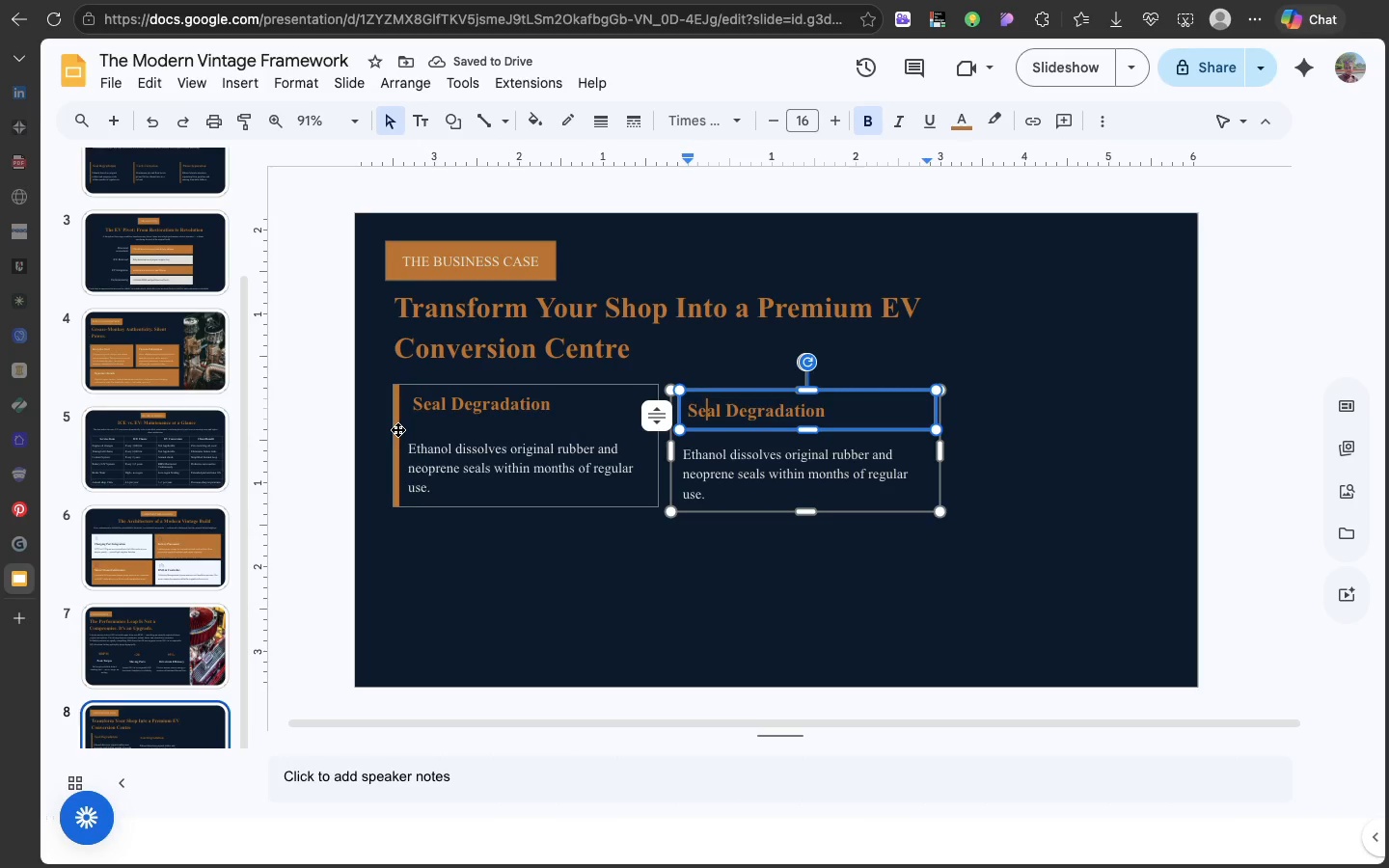 
left_click([397, 429])
 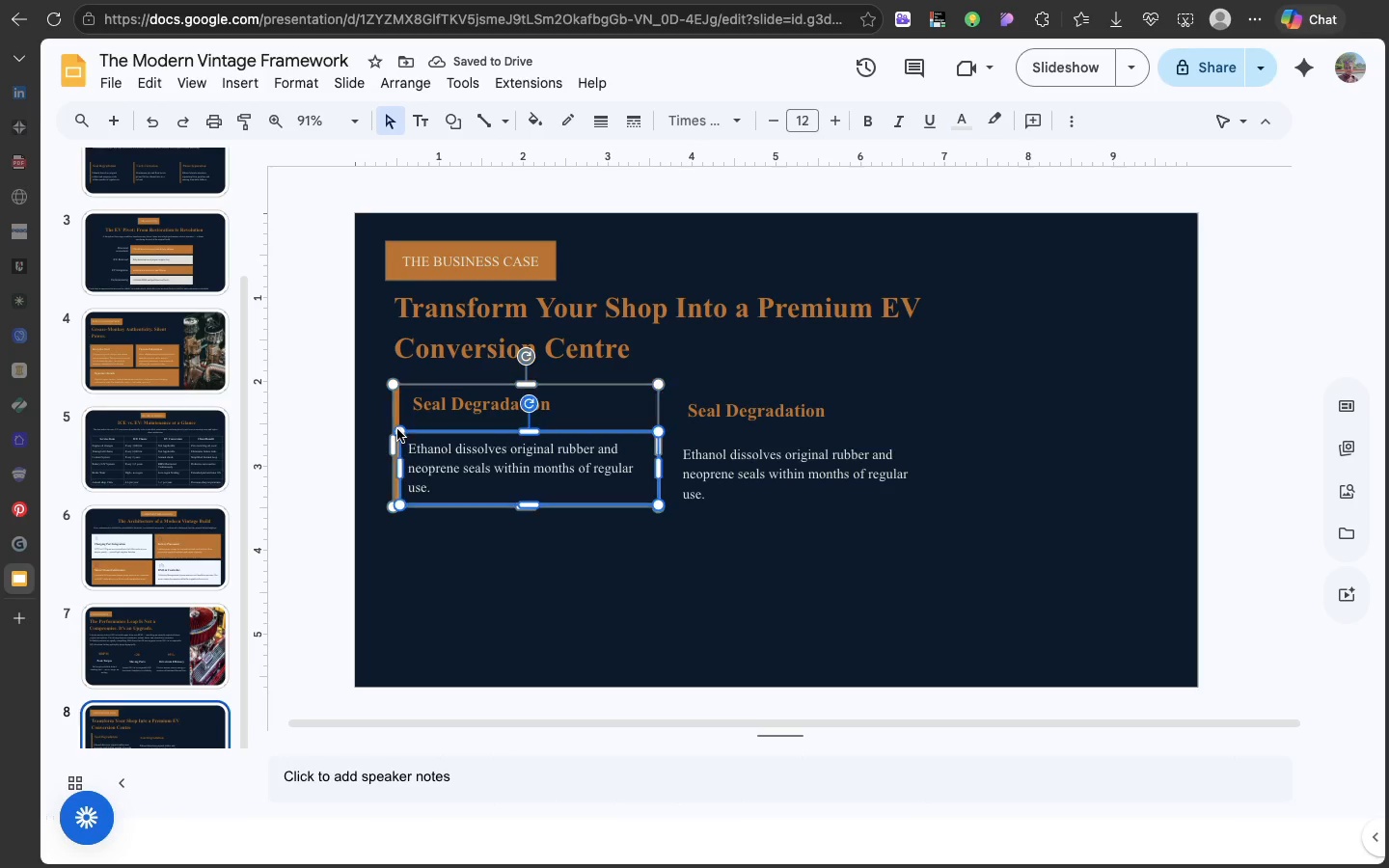 
left_click([397, 429])
 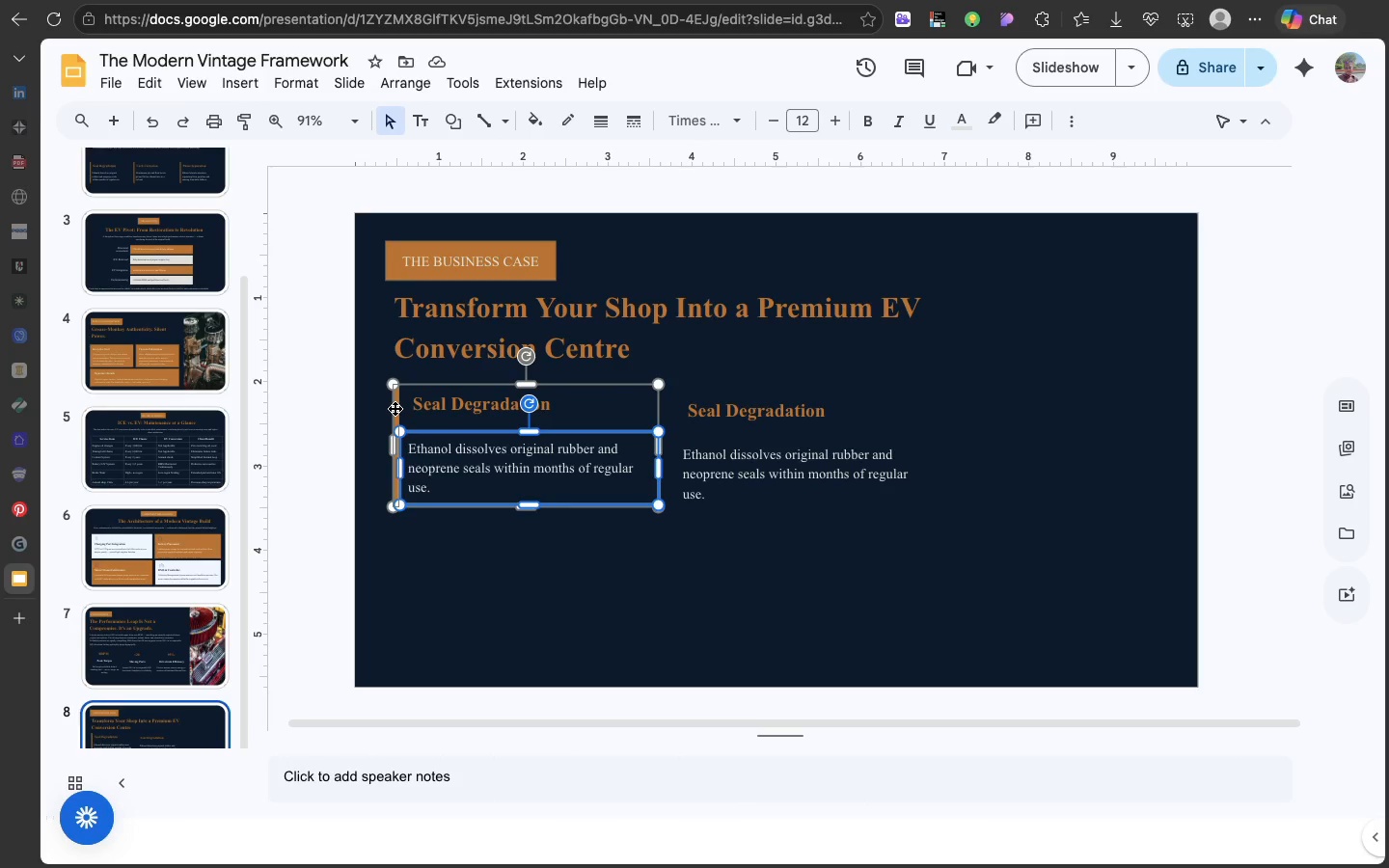 
left_click([395, 408])
 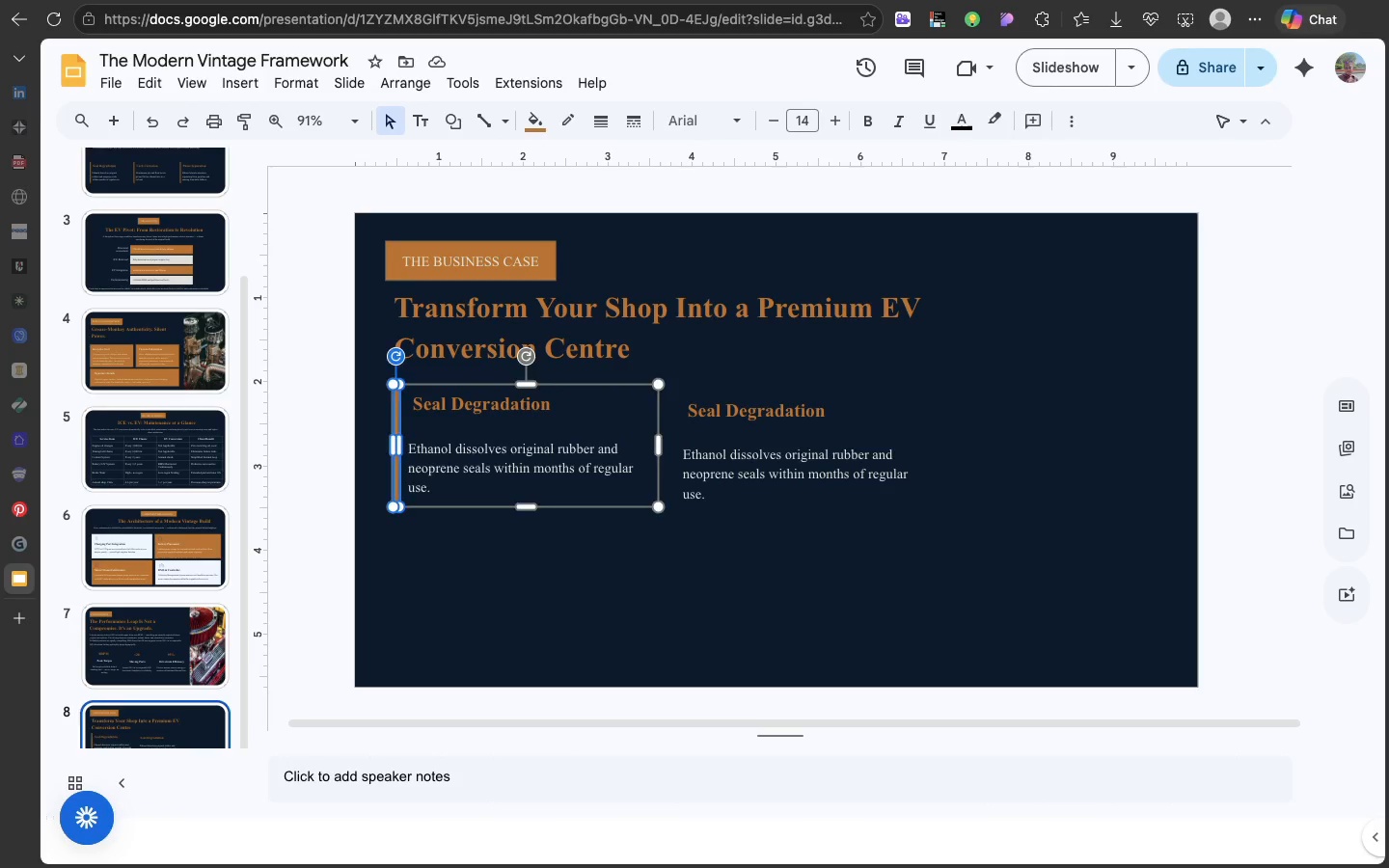 
key(Backspace)
 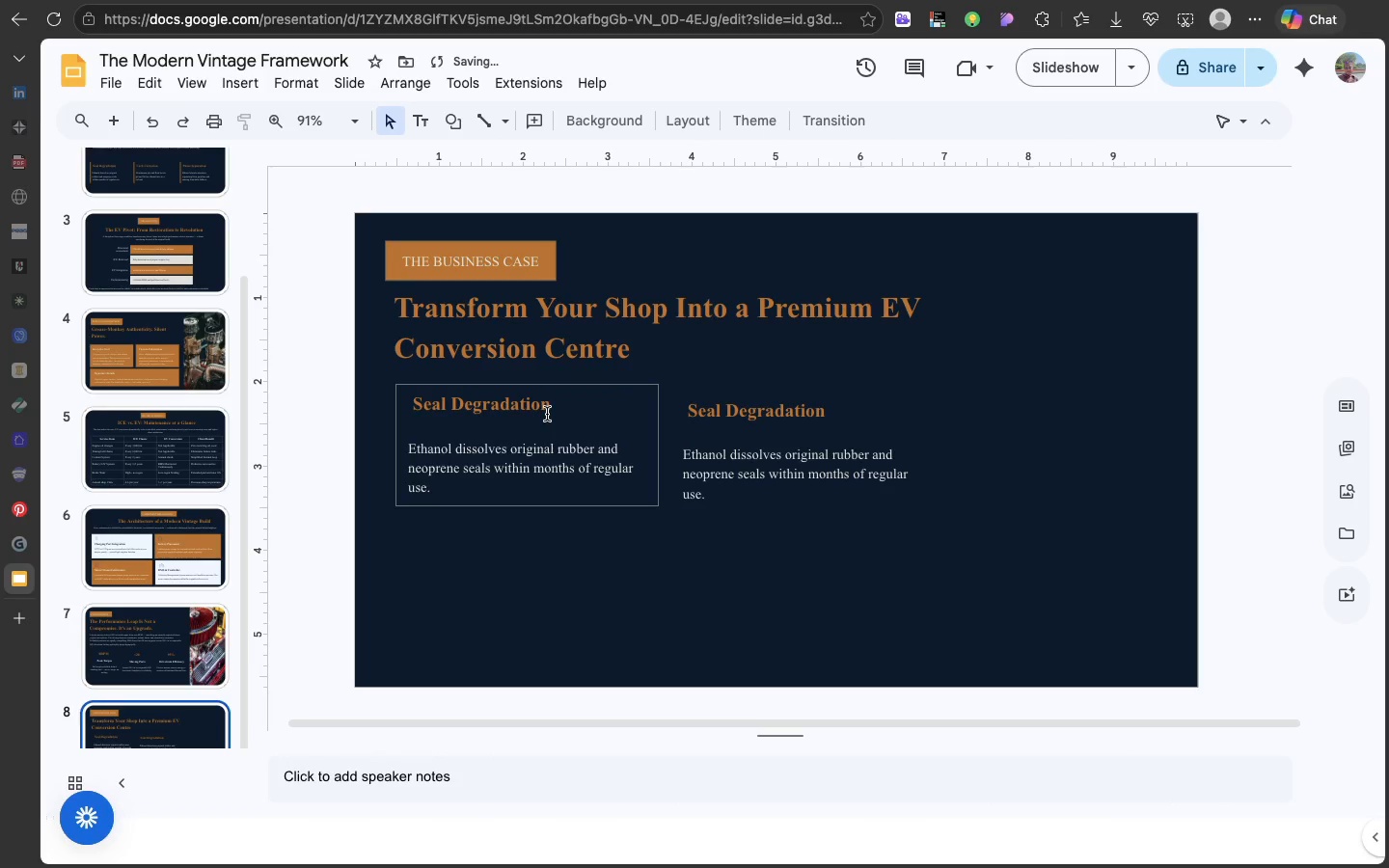 
left_click([547, 414])
 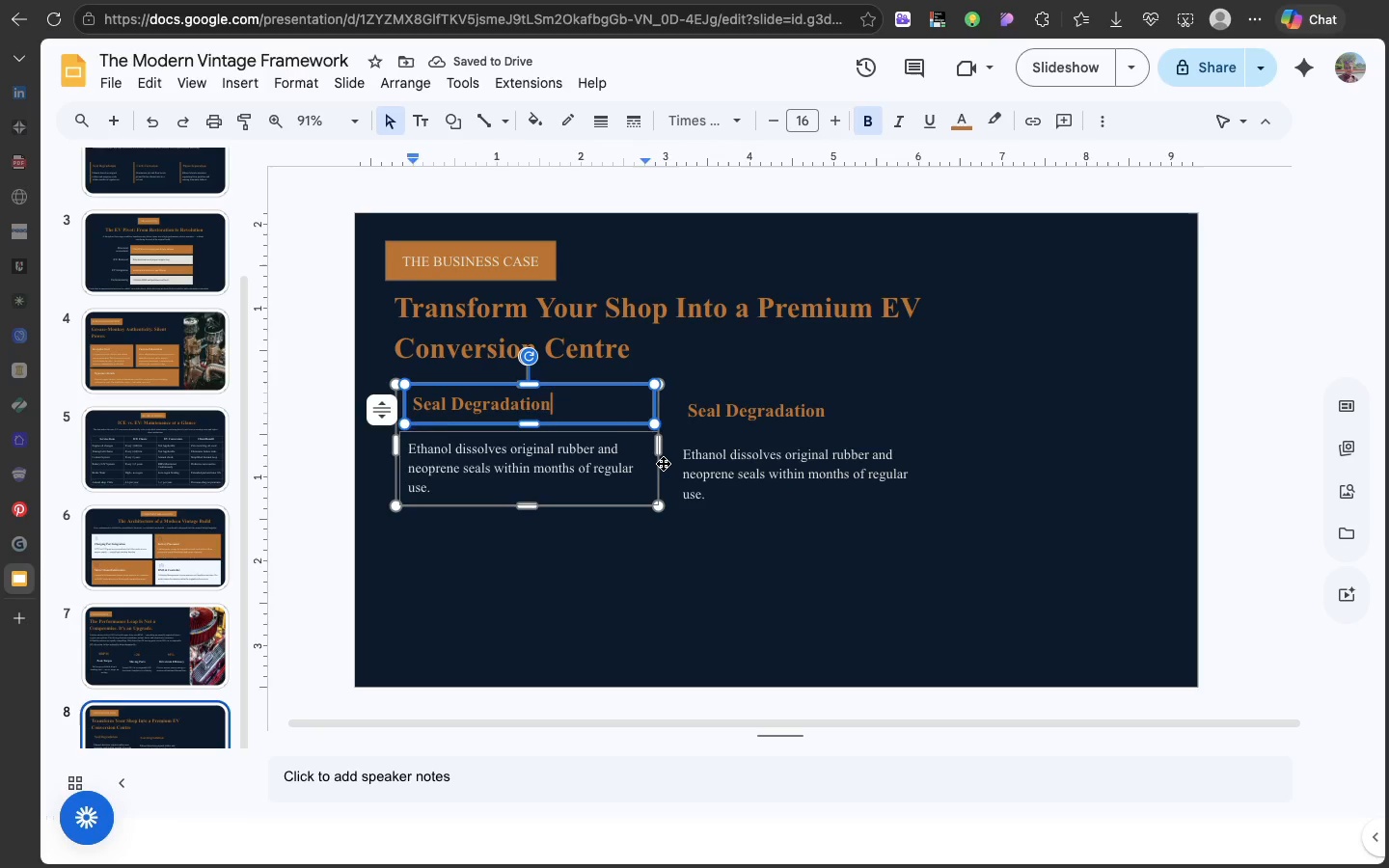 
left_click([663, 463])
 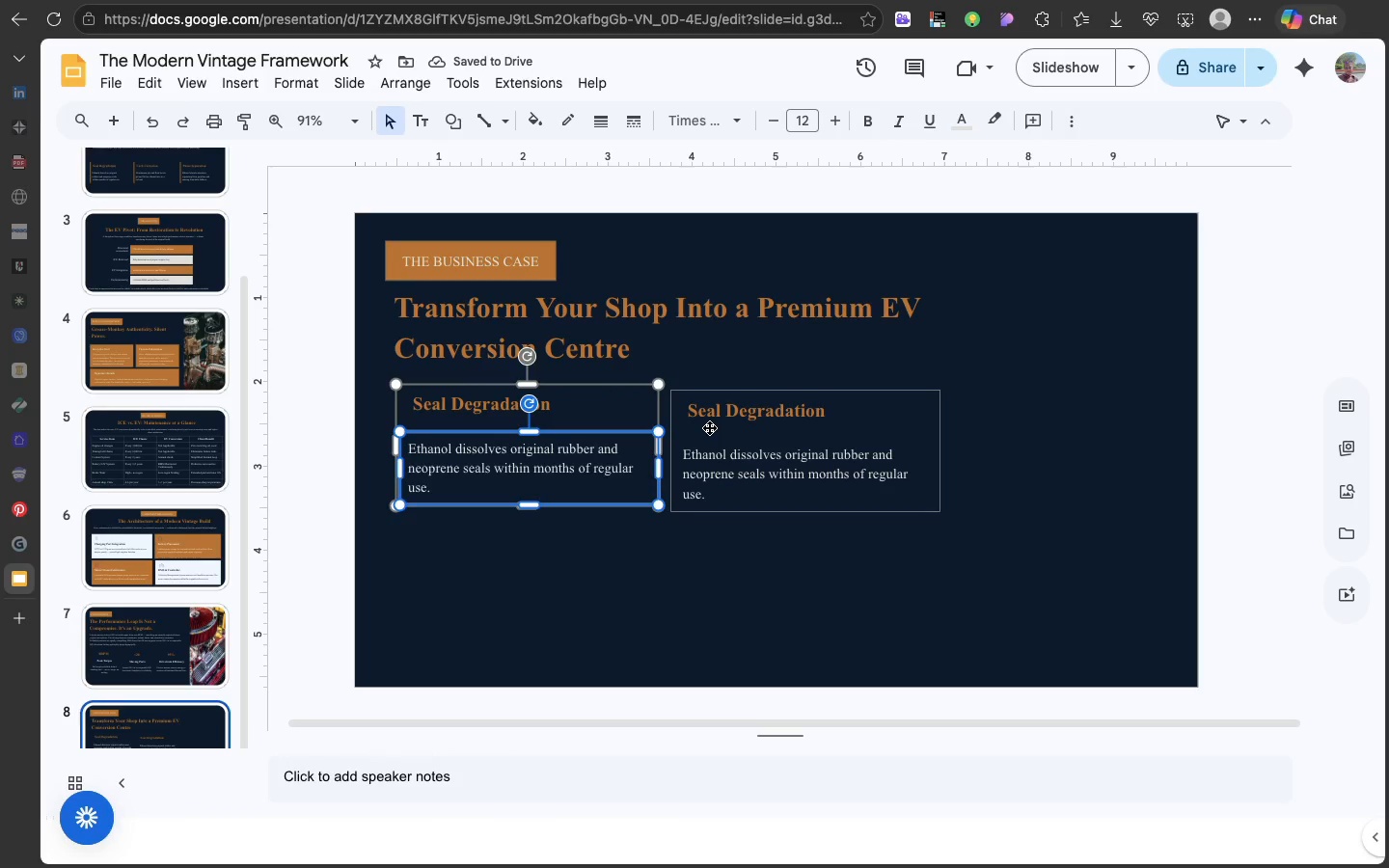 
left_click([709, 427])
 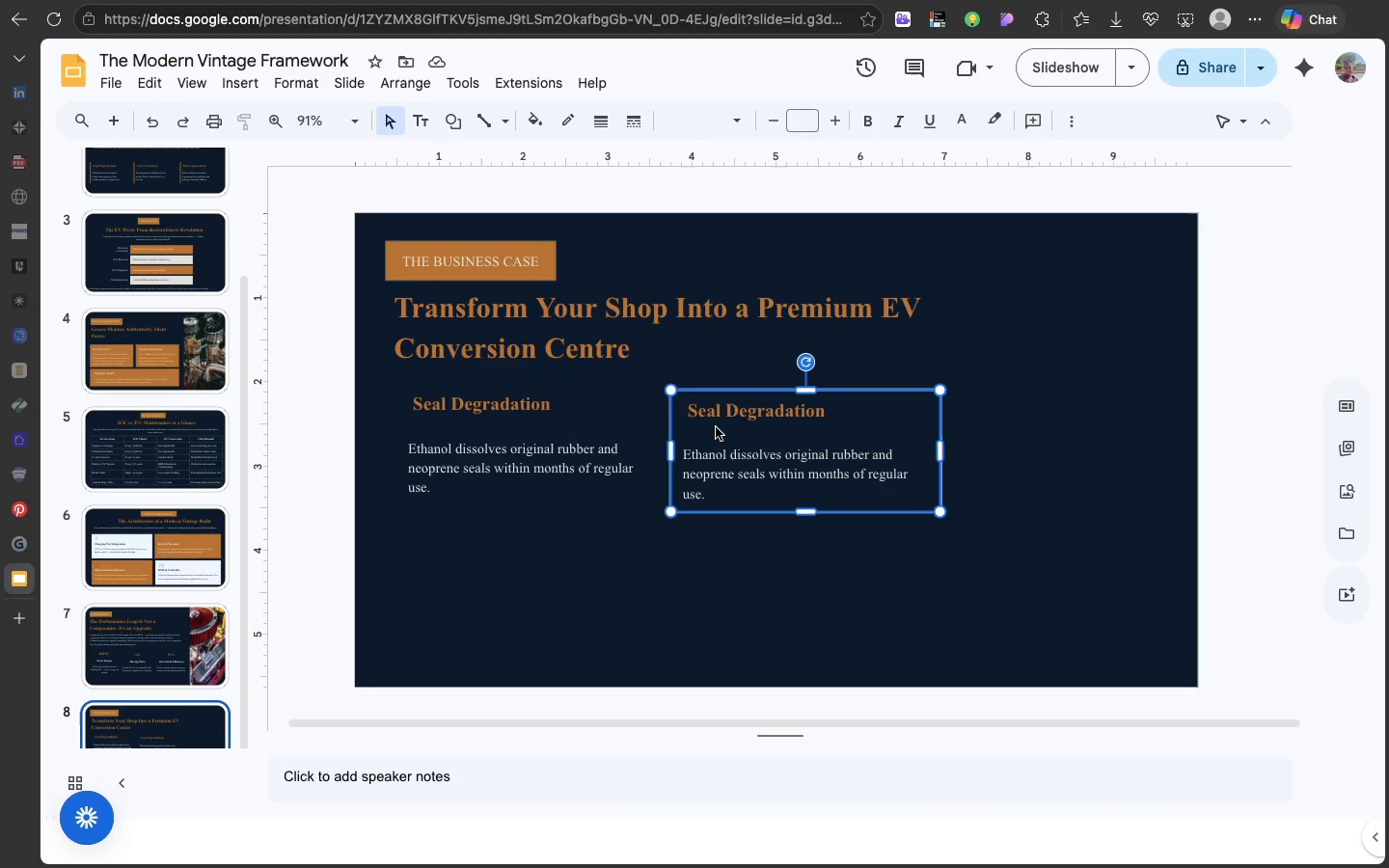 
key(Meta+D)
 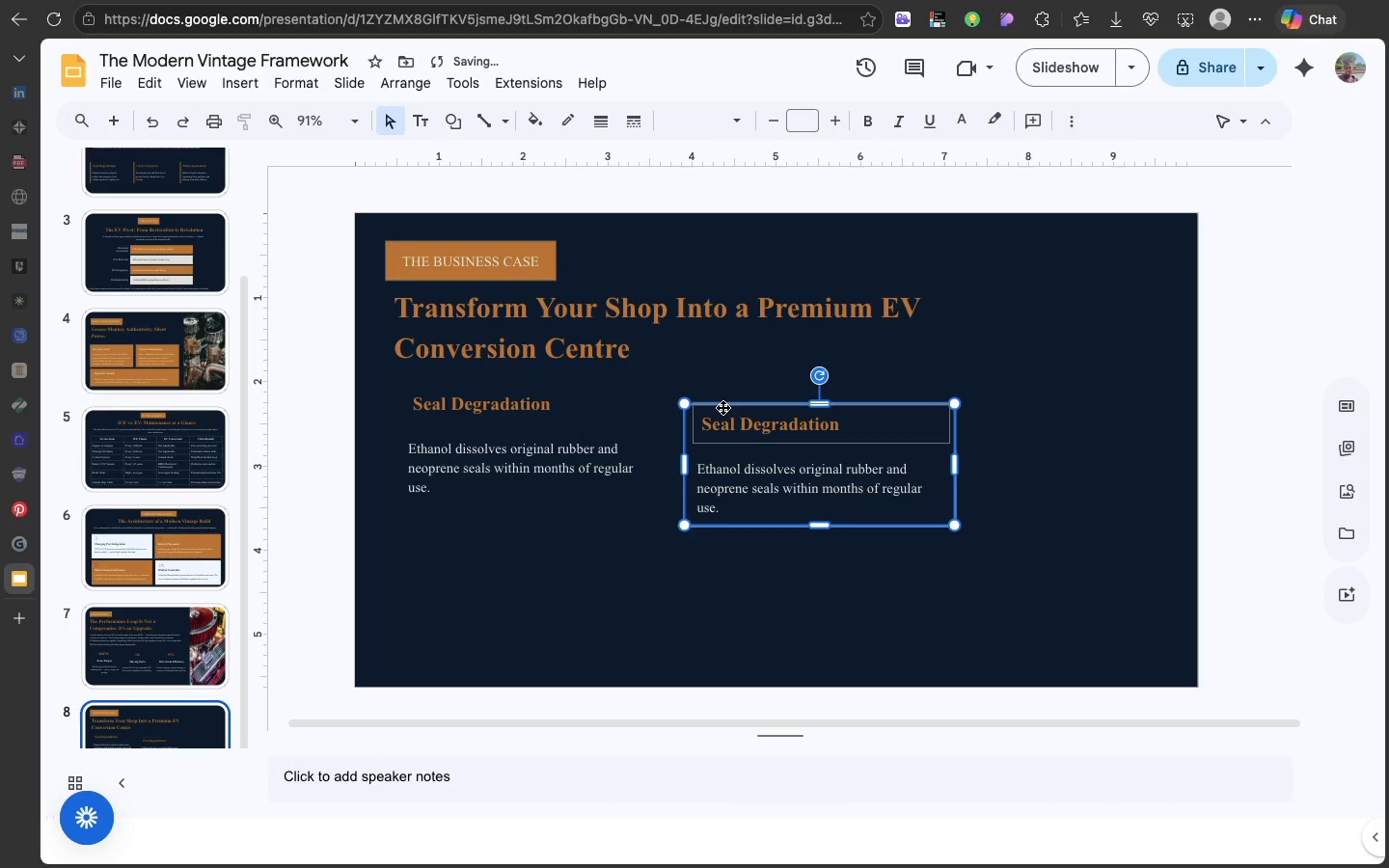 
left_click_drag(start_coordinate=[722, 407], to_coordinate=[449, 540])
 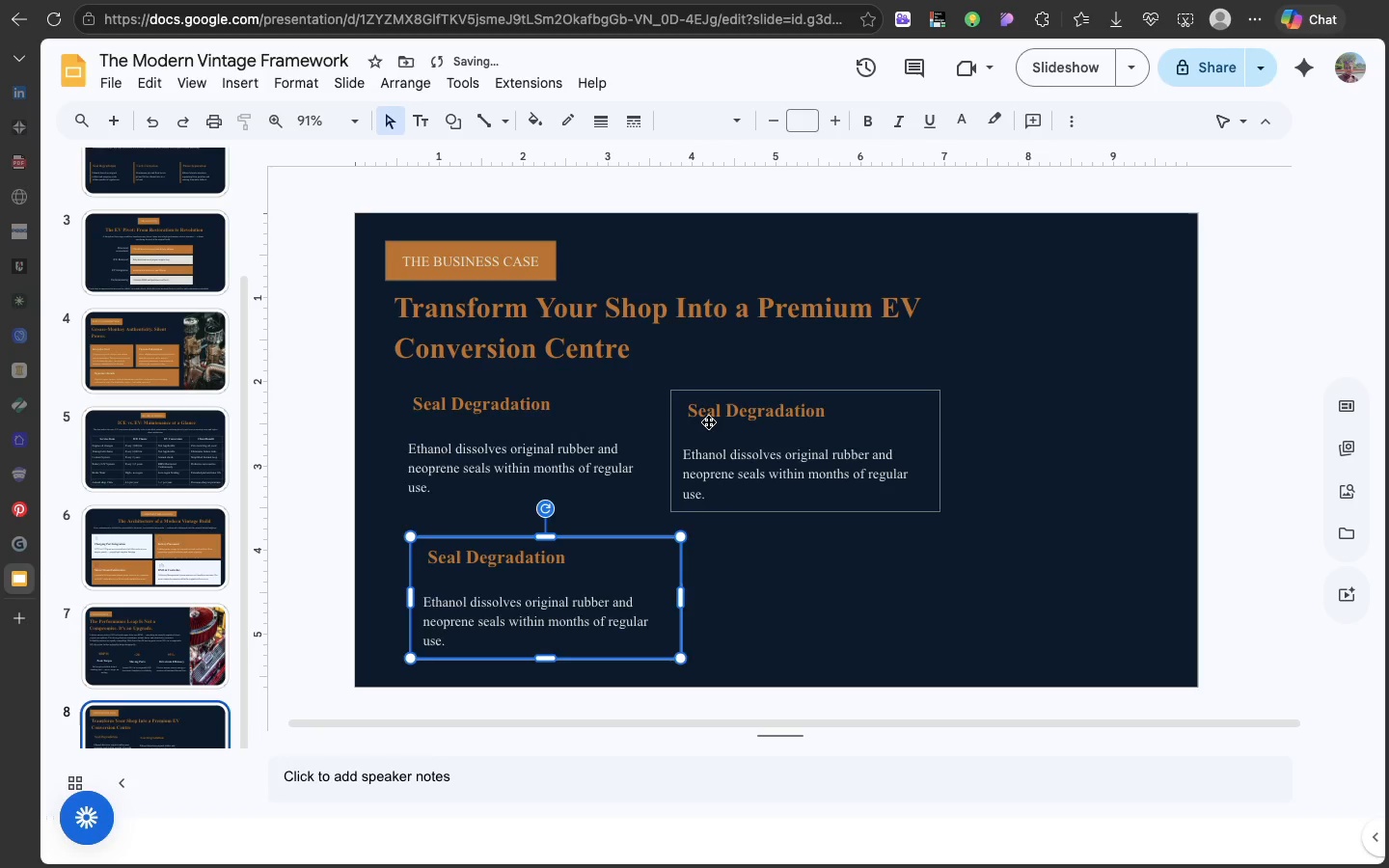 
left_click([708, 421])
 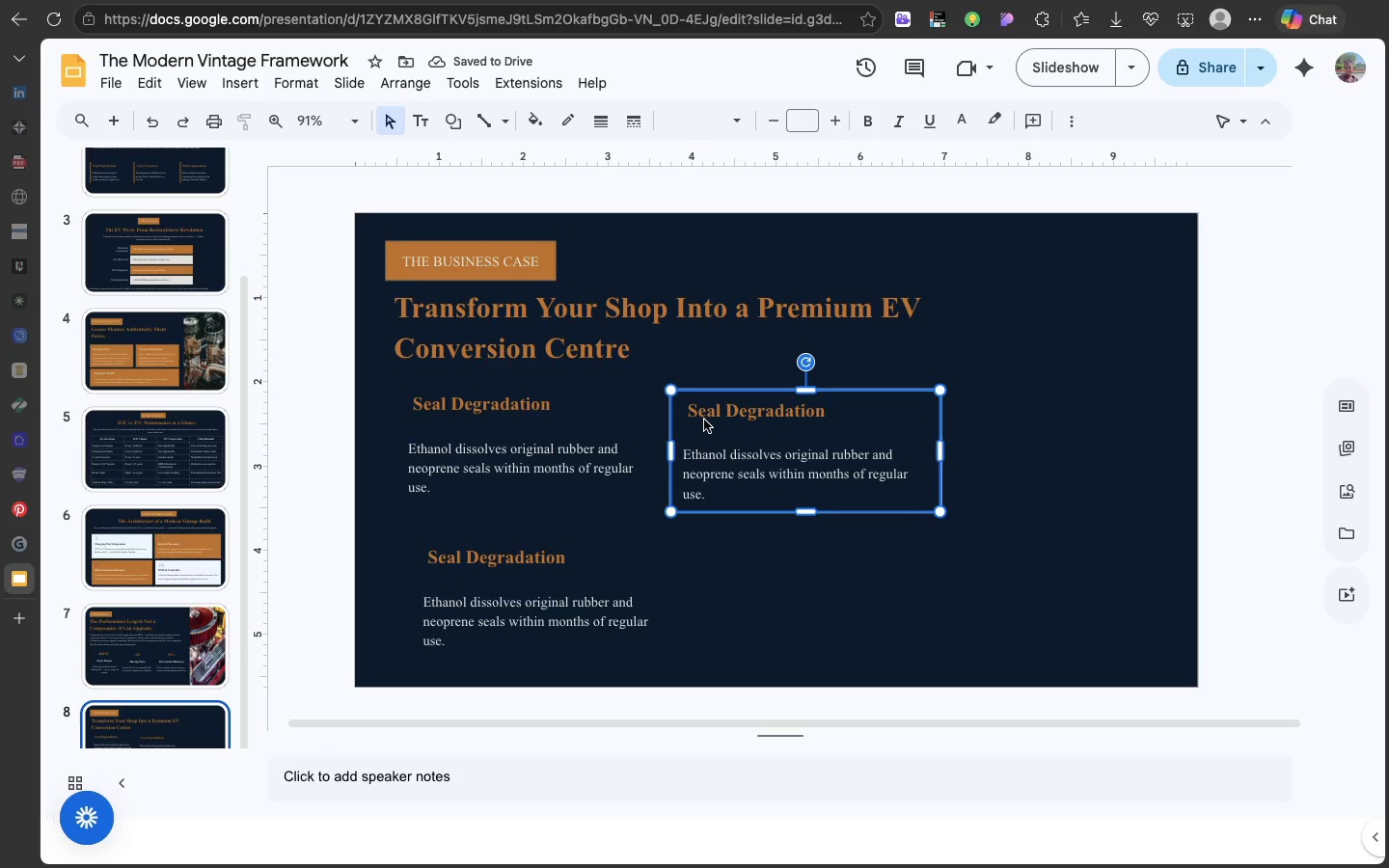 
key(Meta+D)
 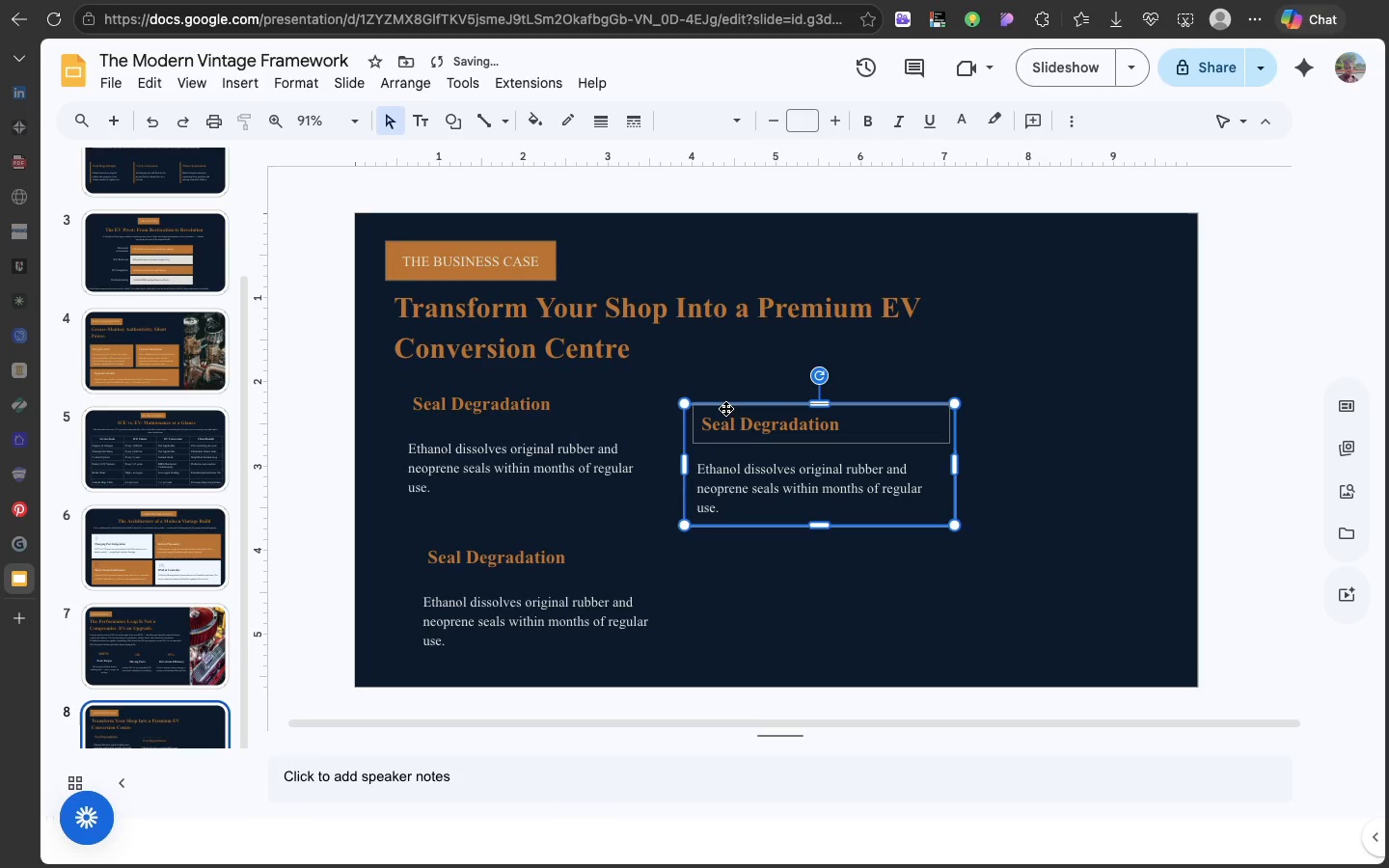 
left_click_drag(start_coordinate=[725, 408], to_coordinate=[737, 549])
 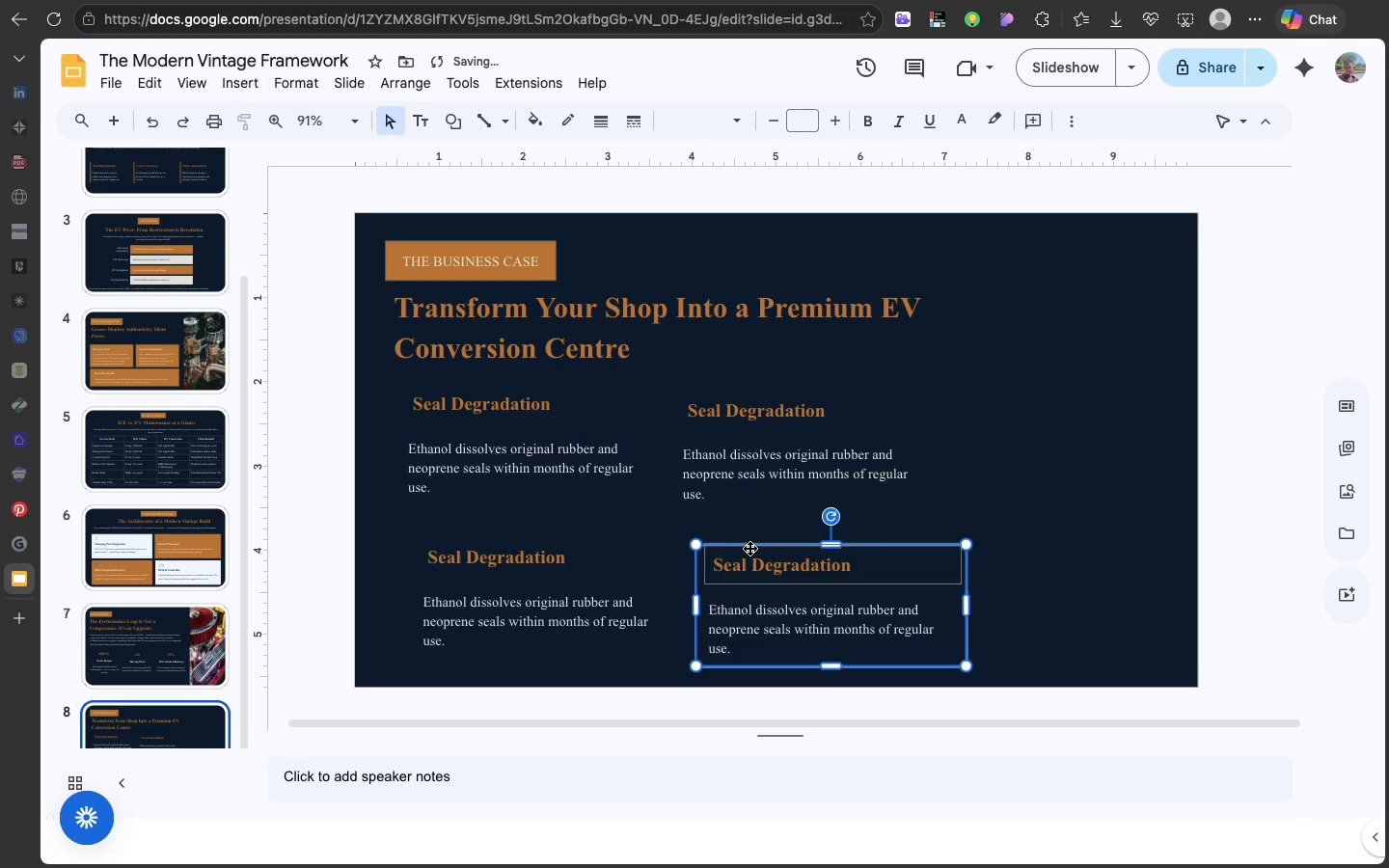 
left_click_drag(start_coordinate=[749, 548], to_coordinate=[749, 533])
 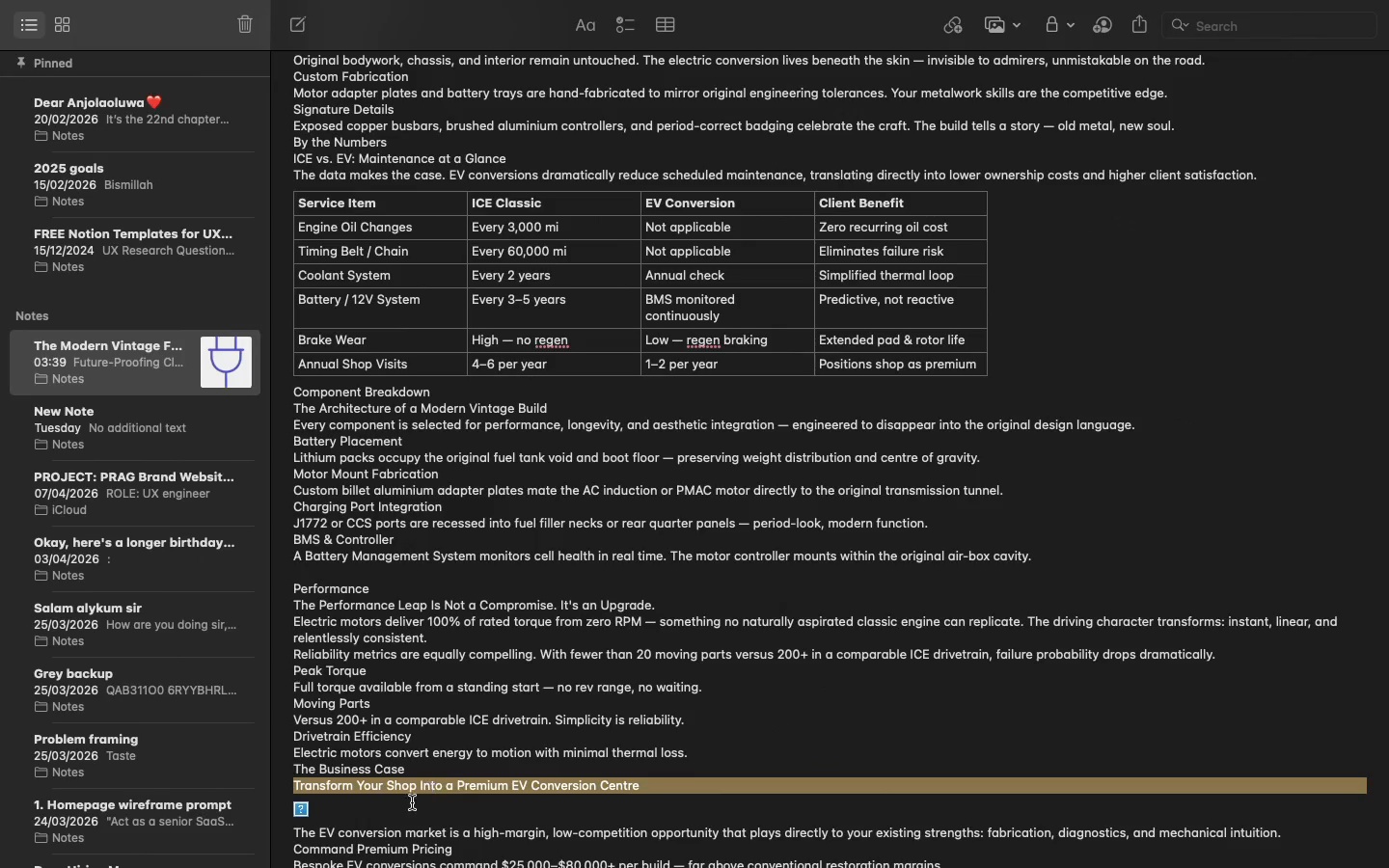 
scroll: coordinate [418, 746], scroll_direction: down, amount: 9.0
 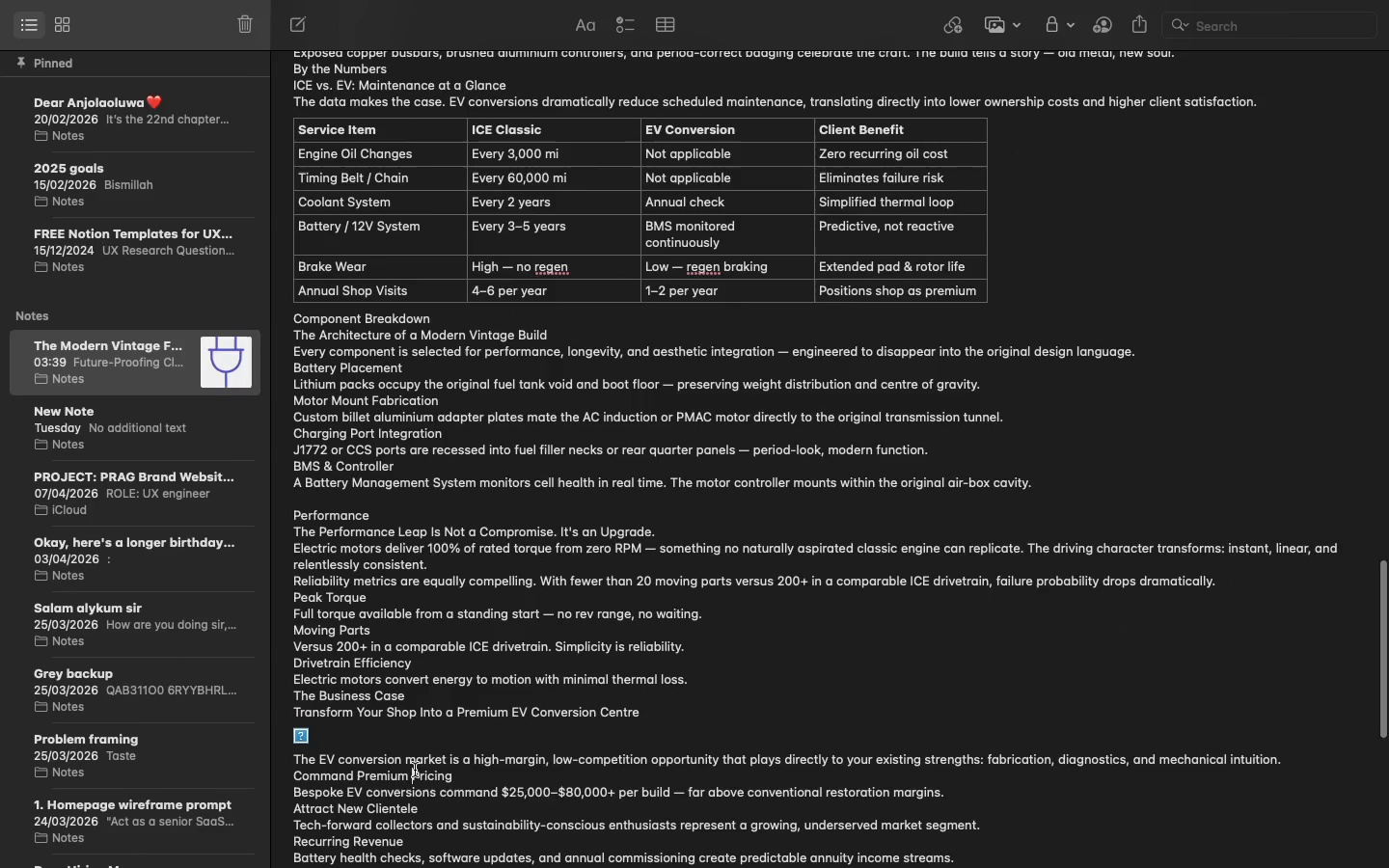 
double_click([415, 770])
 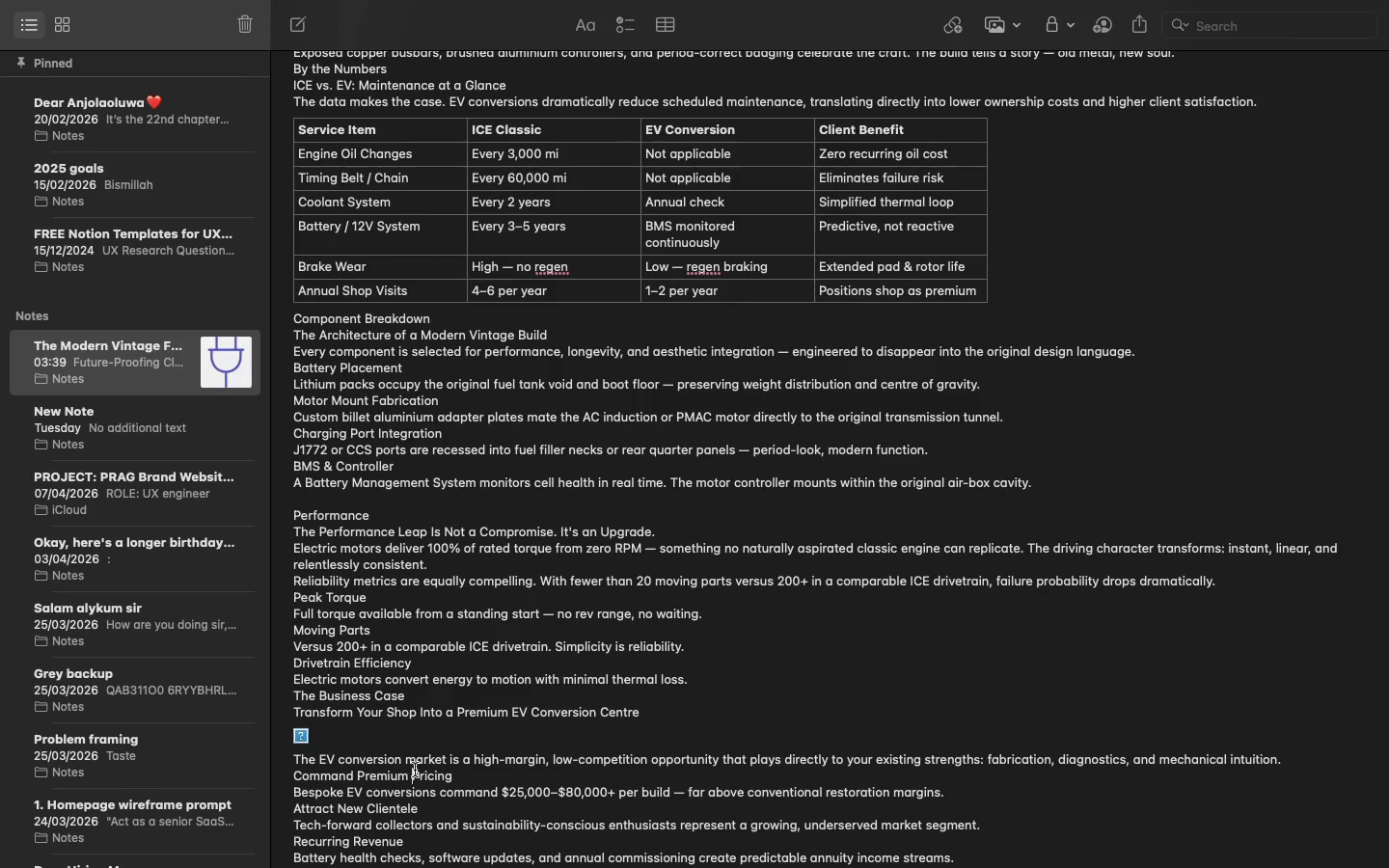 
left_click([415, 770])
 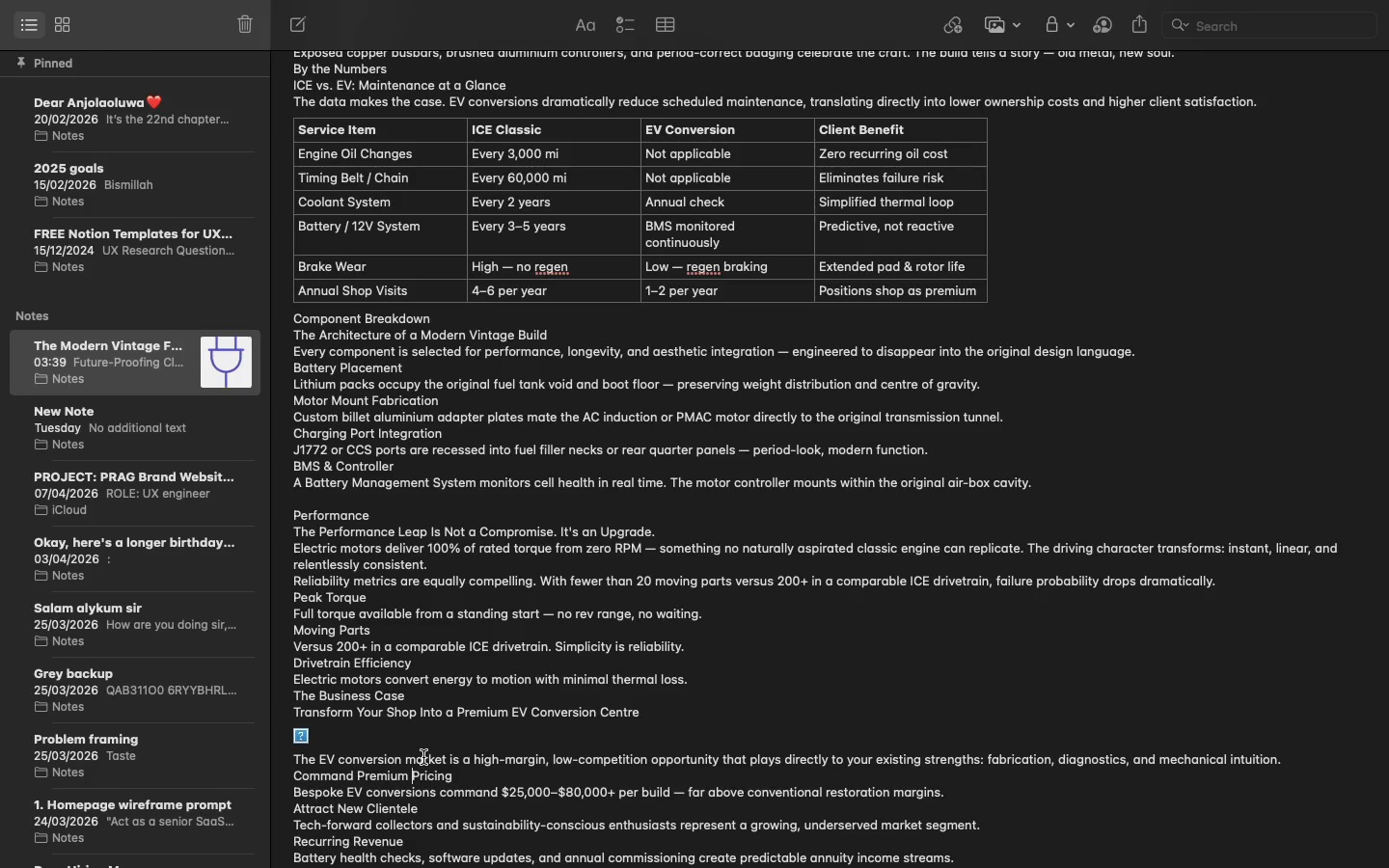 
wait(22.94)
 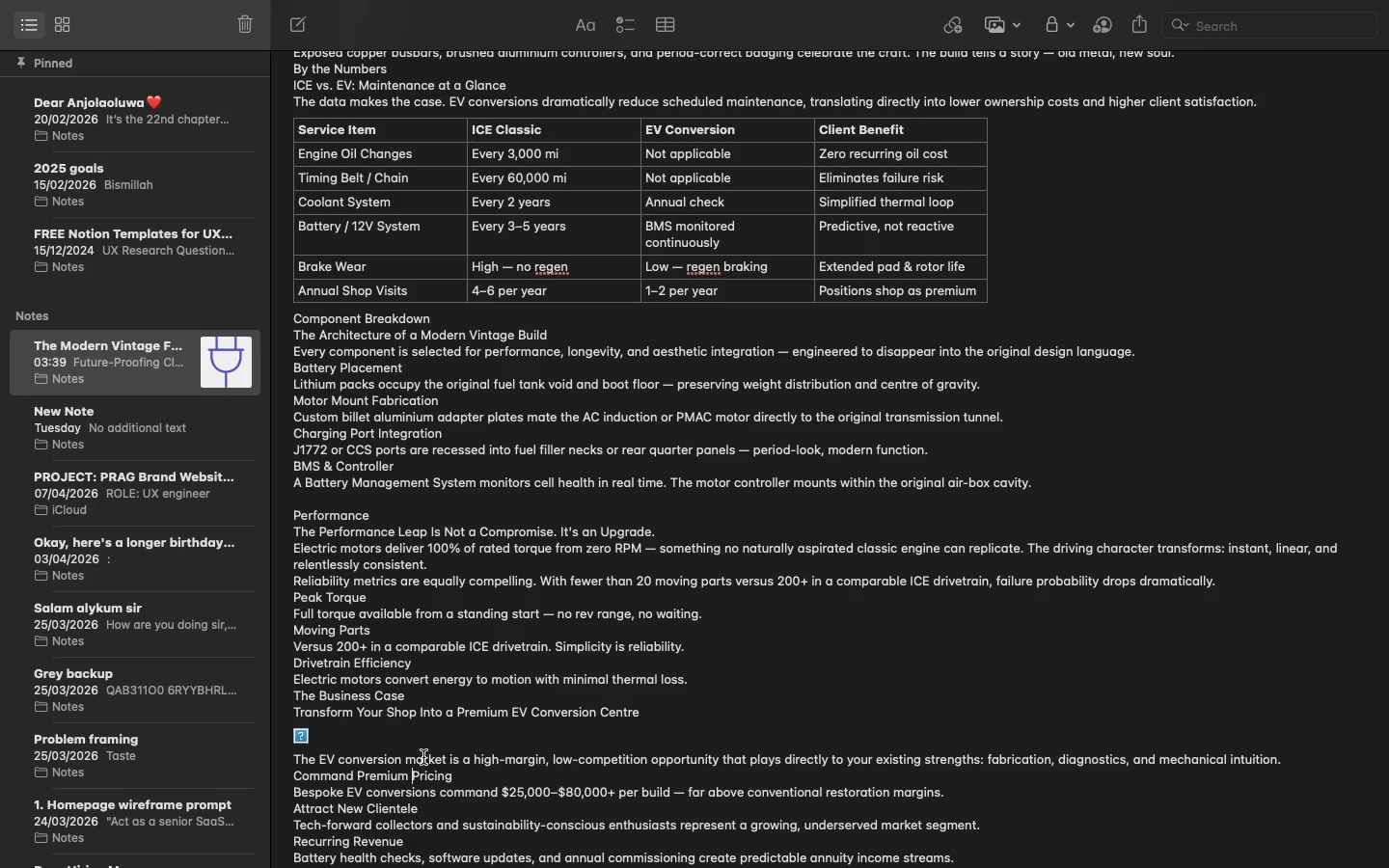 
double_click([474, 762])
 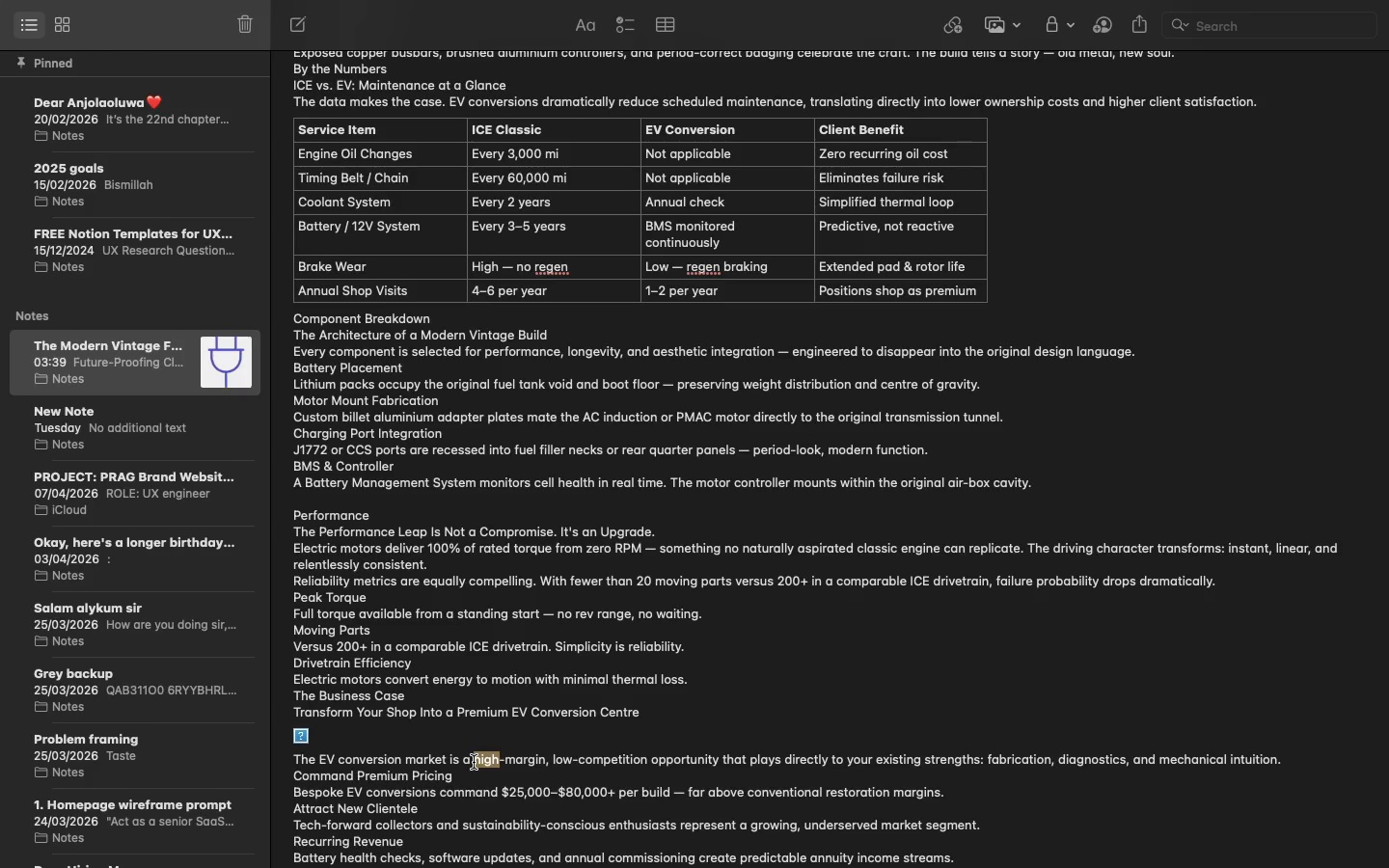 
double_click([474, 762])
 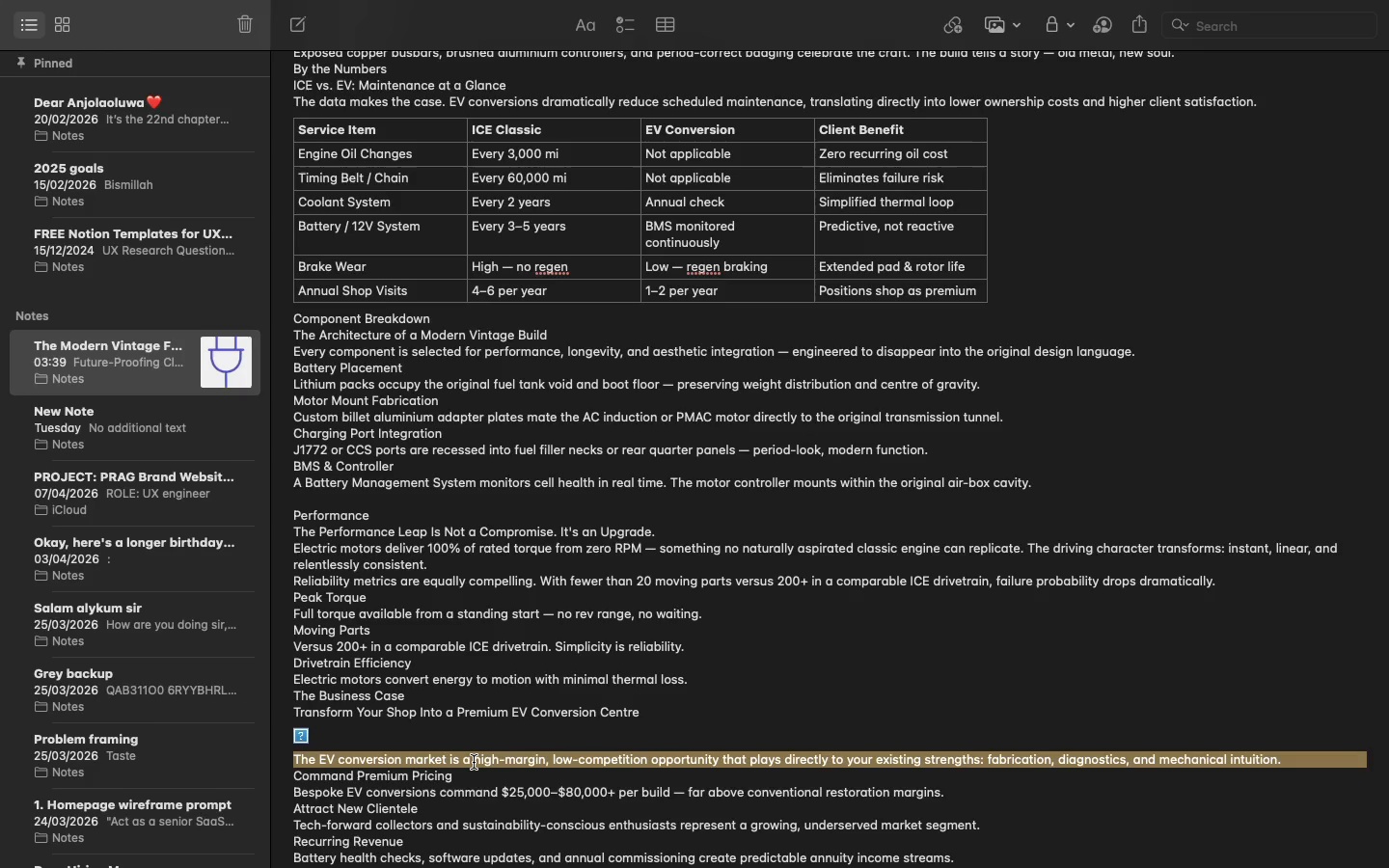 
triple_click([474, 762])
 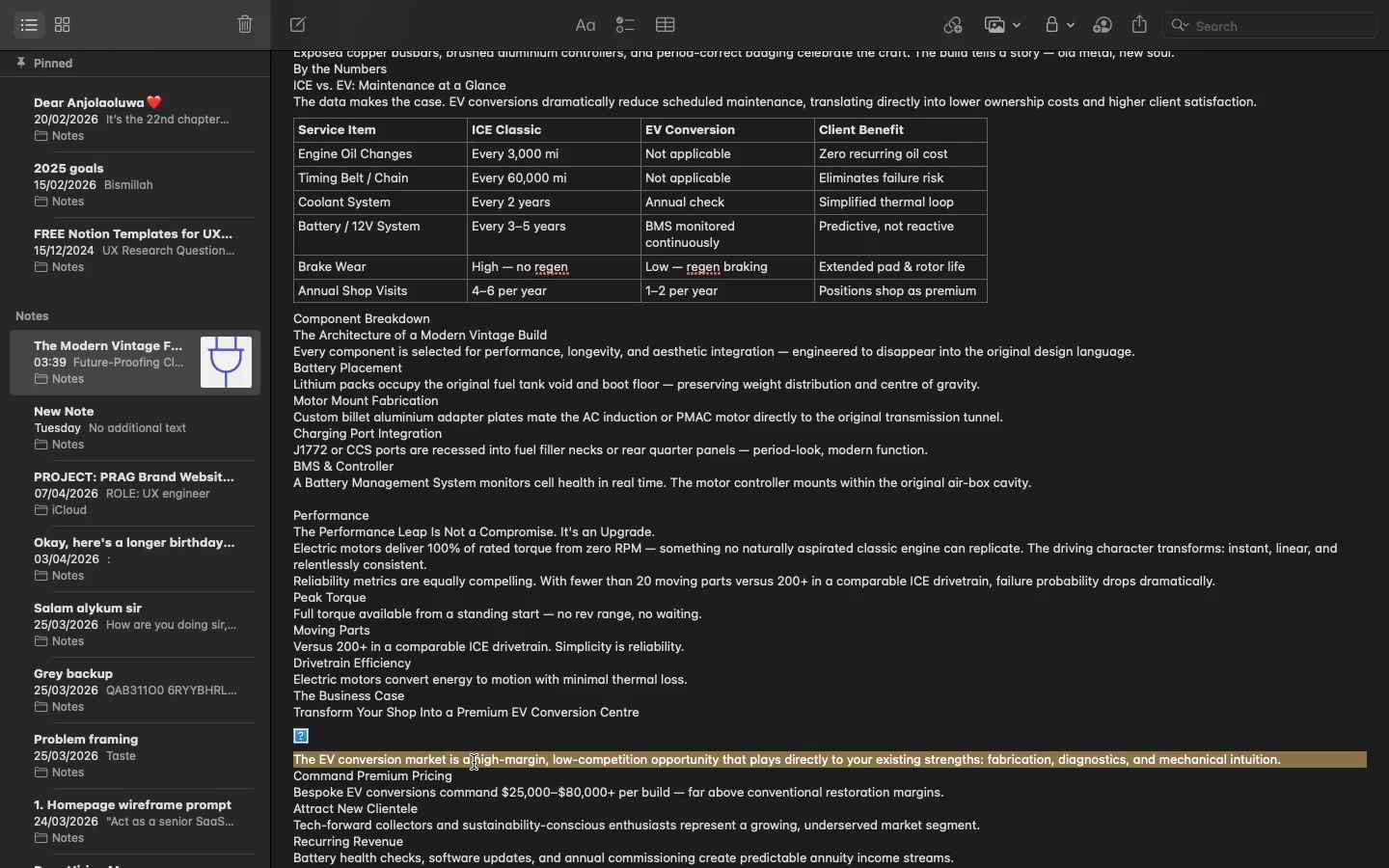 
key(Meta+C)
 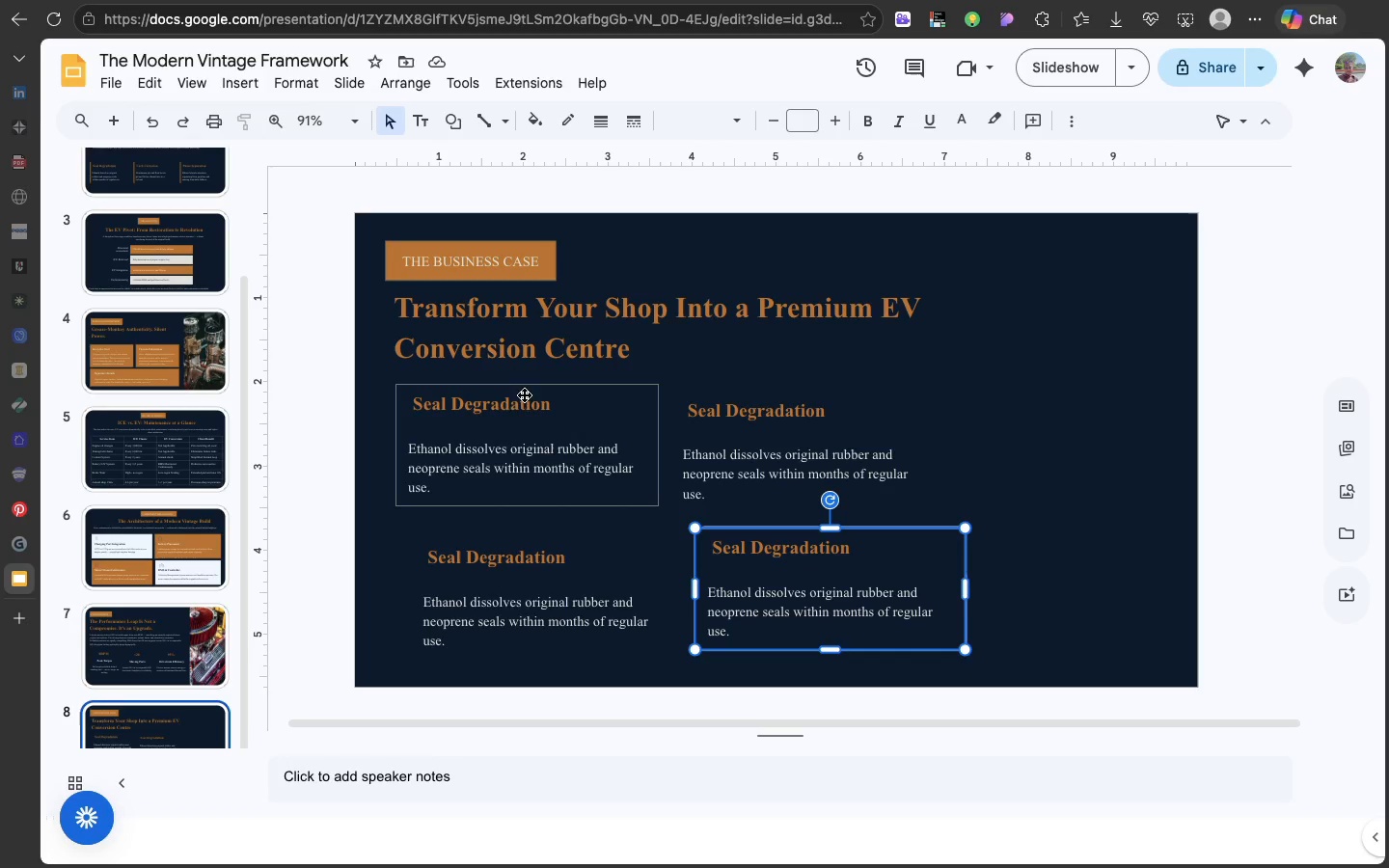 
double_click([524, 397])
 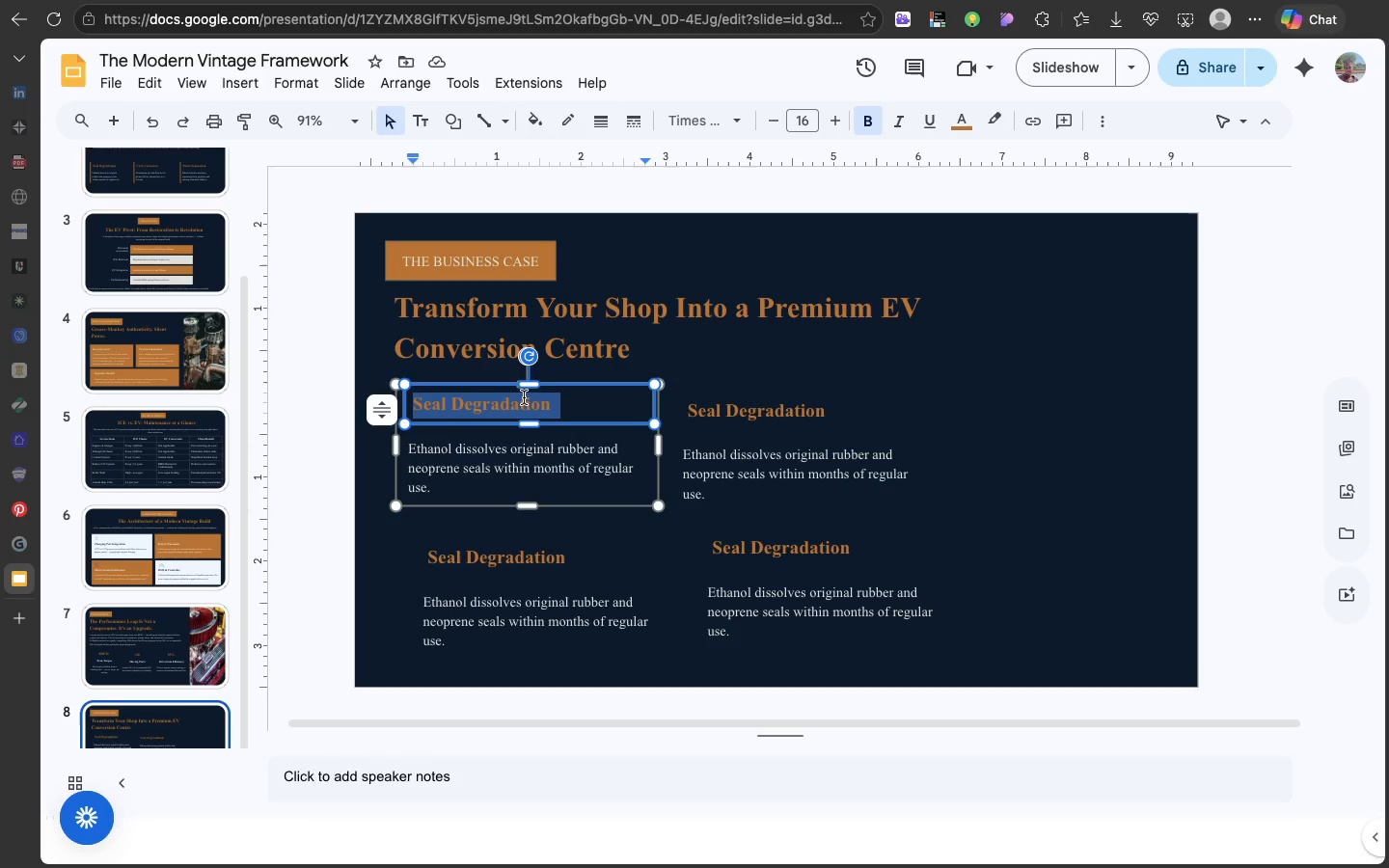 
triple_click([524, 397])
 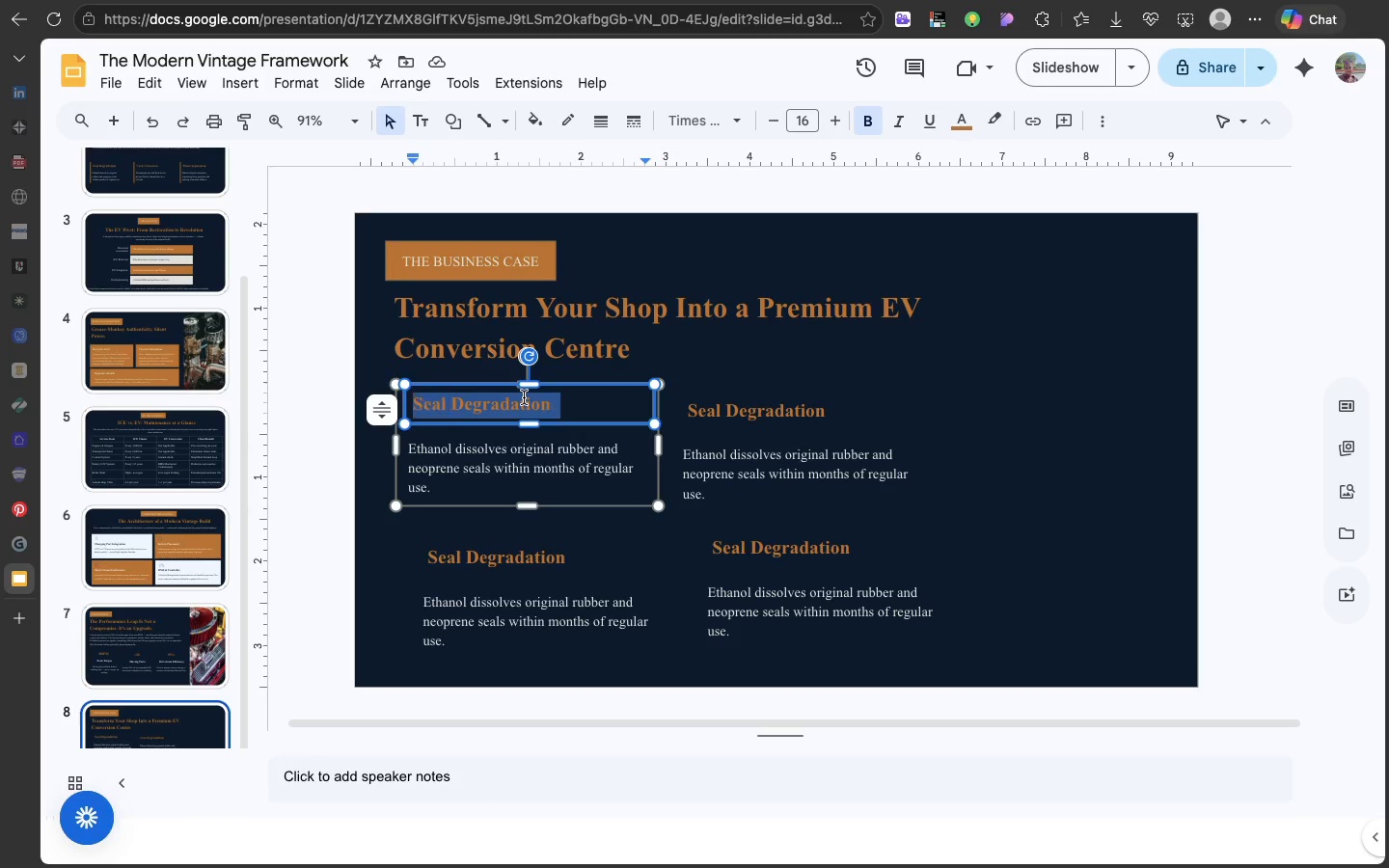 
double_click([524, 397])
 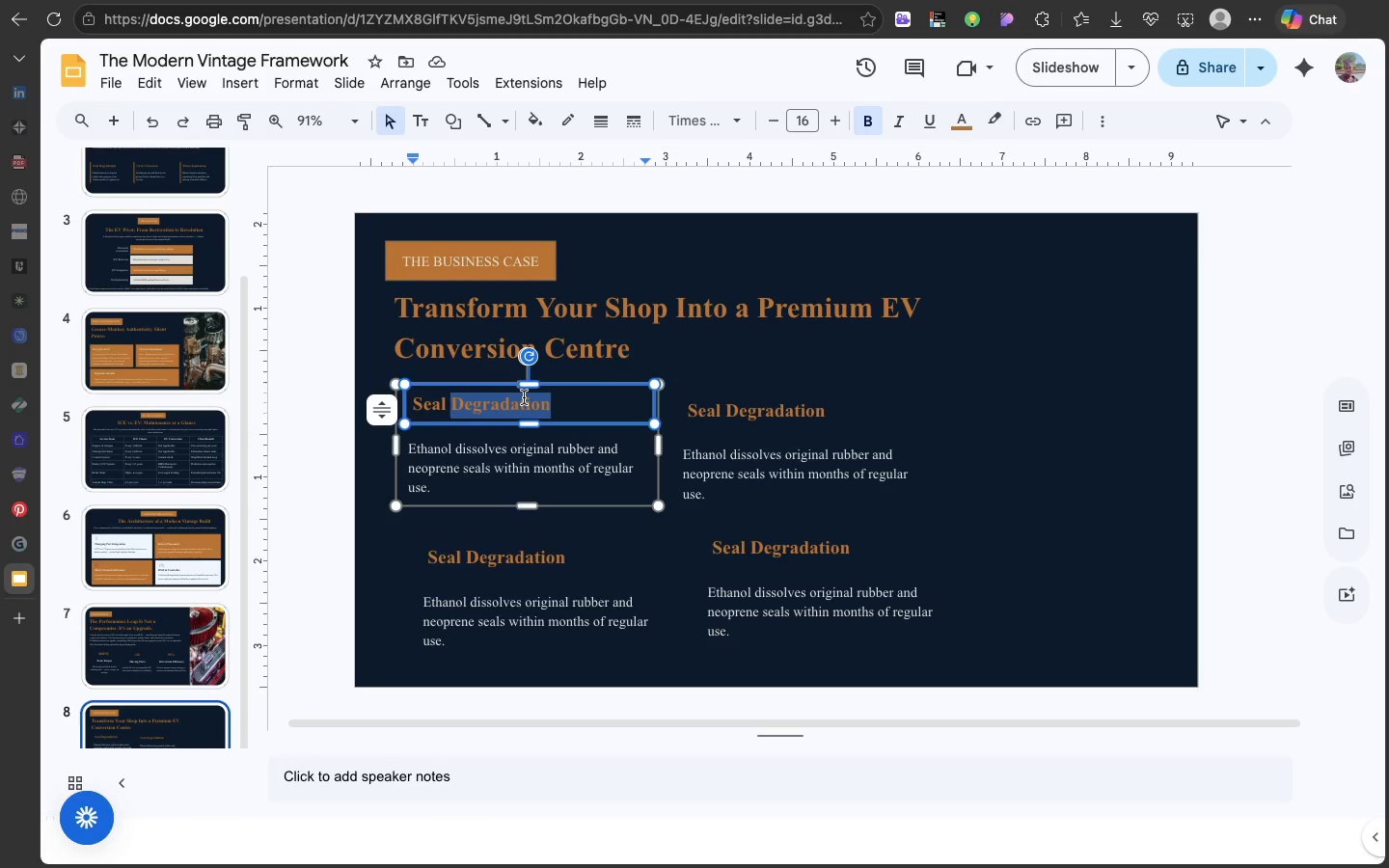 
triple_click([524, 397])
 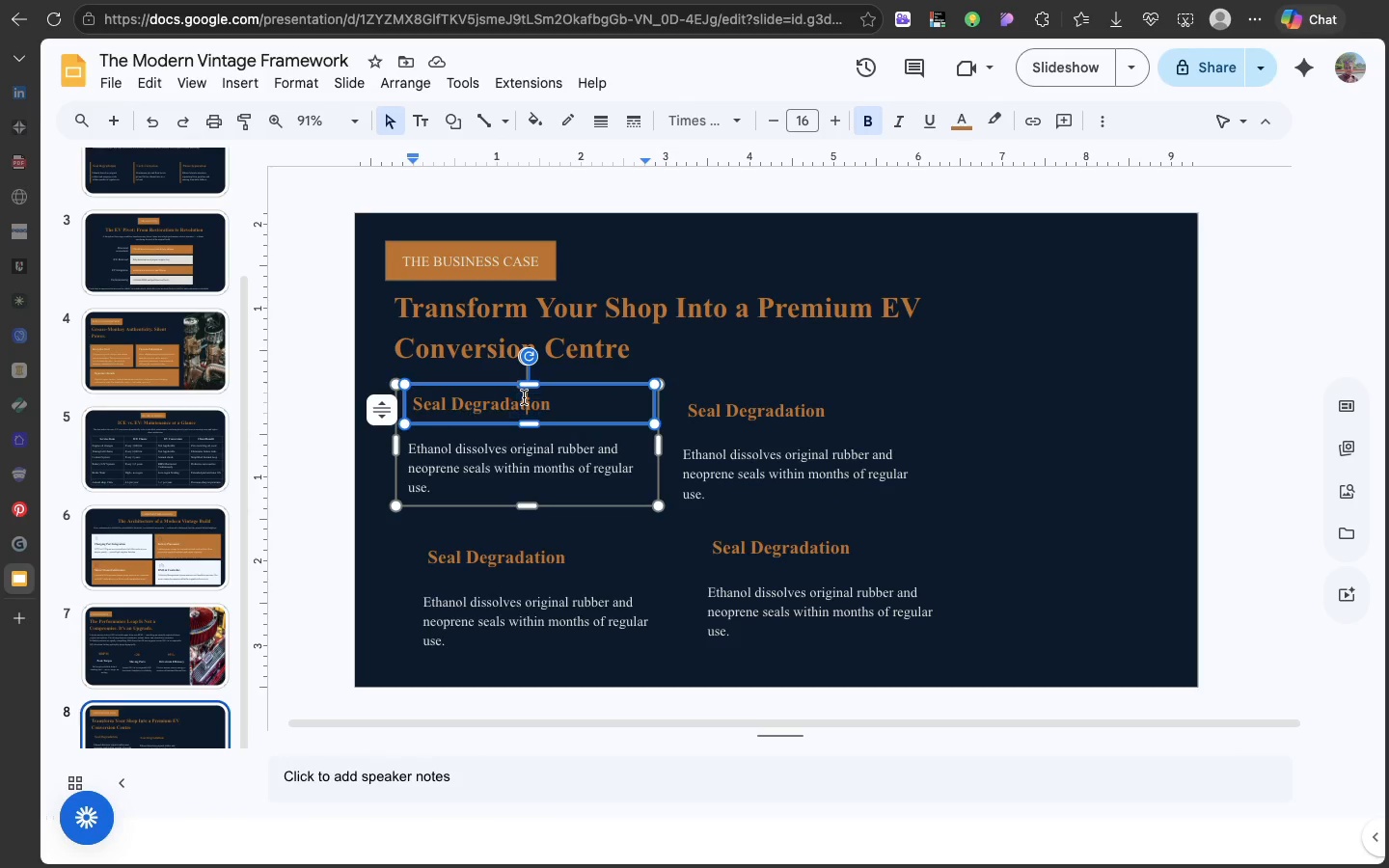 
left_click([524, 397])
 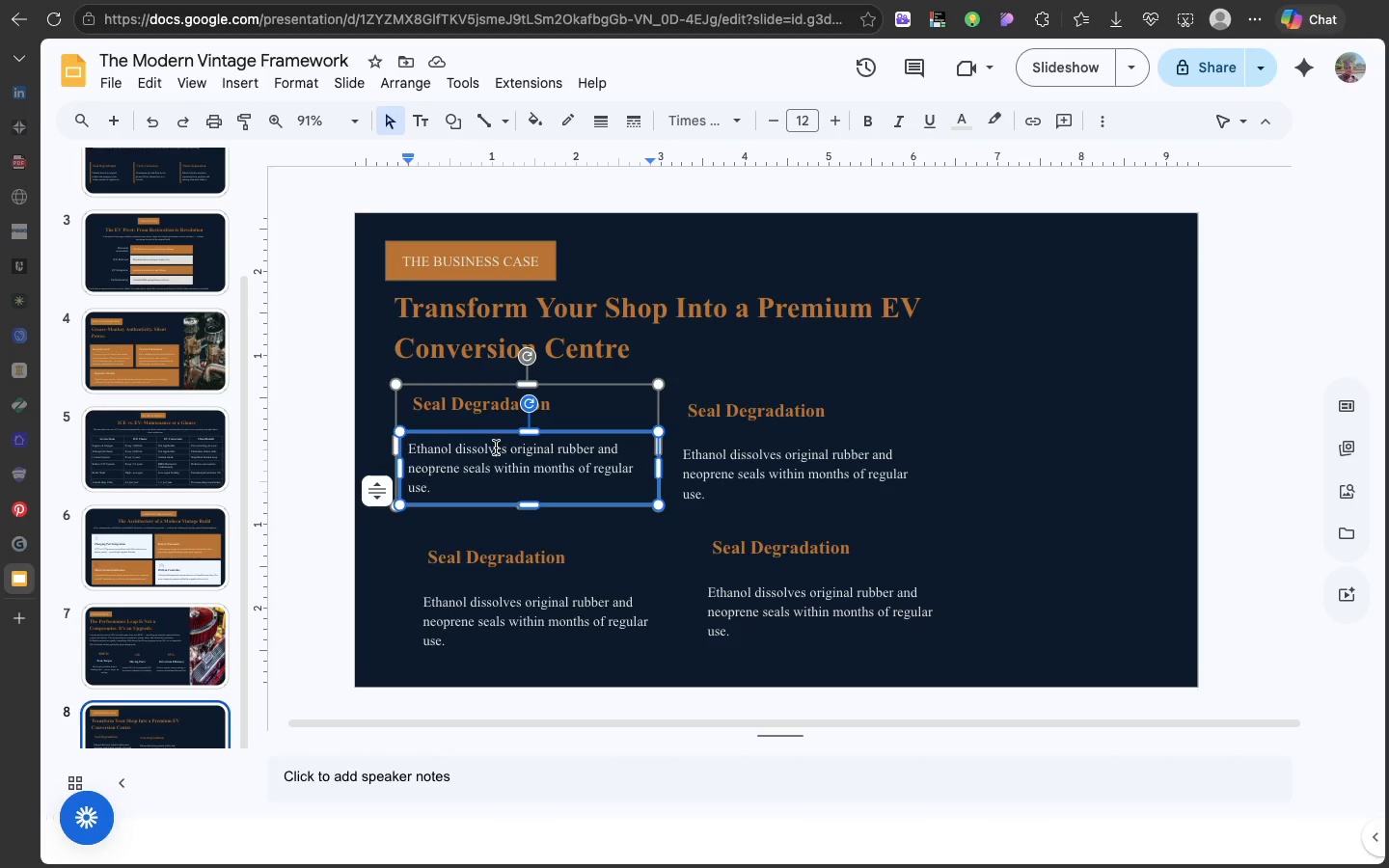 
double_click([496, 448])
 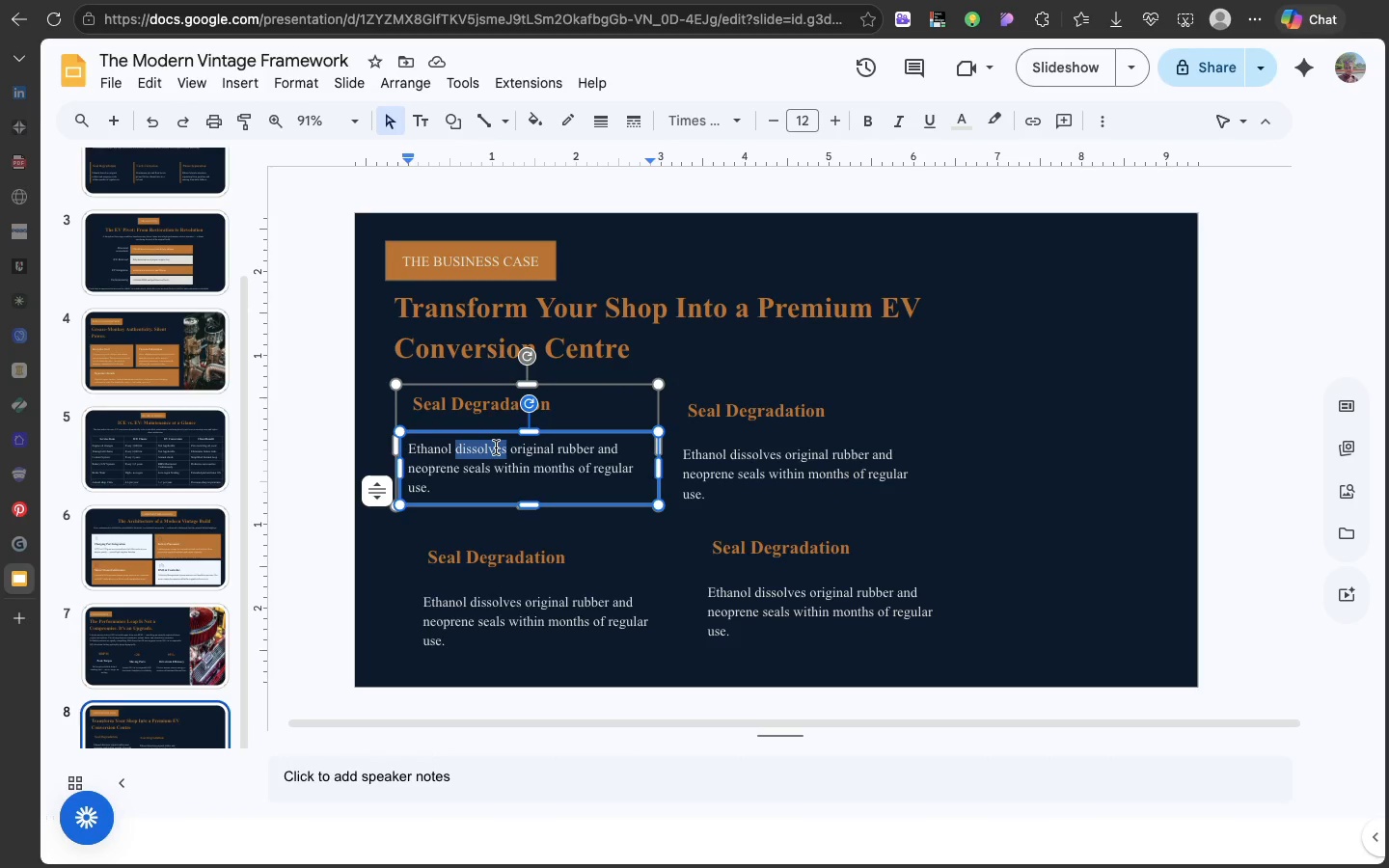 
double_click([496, 448])
 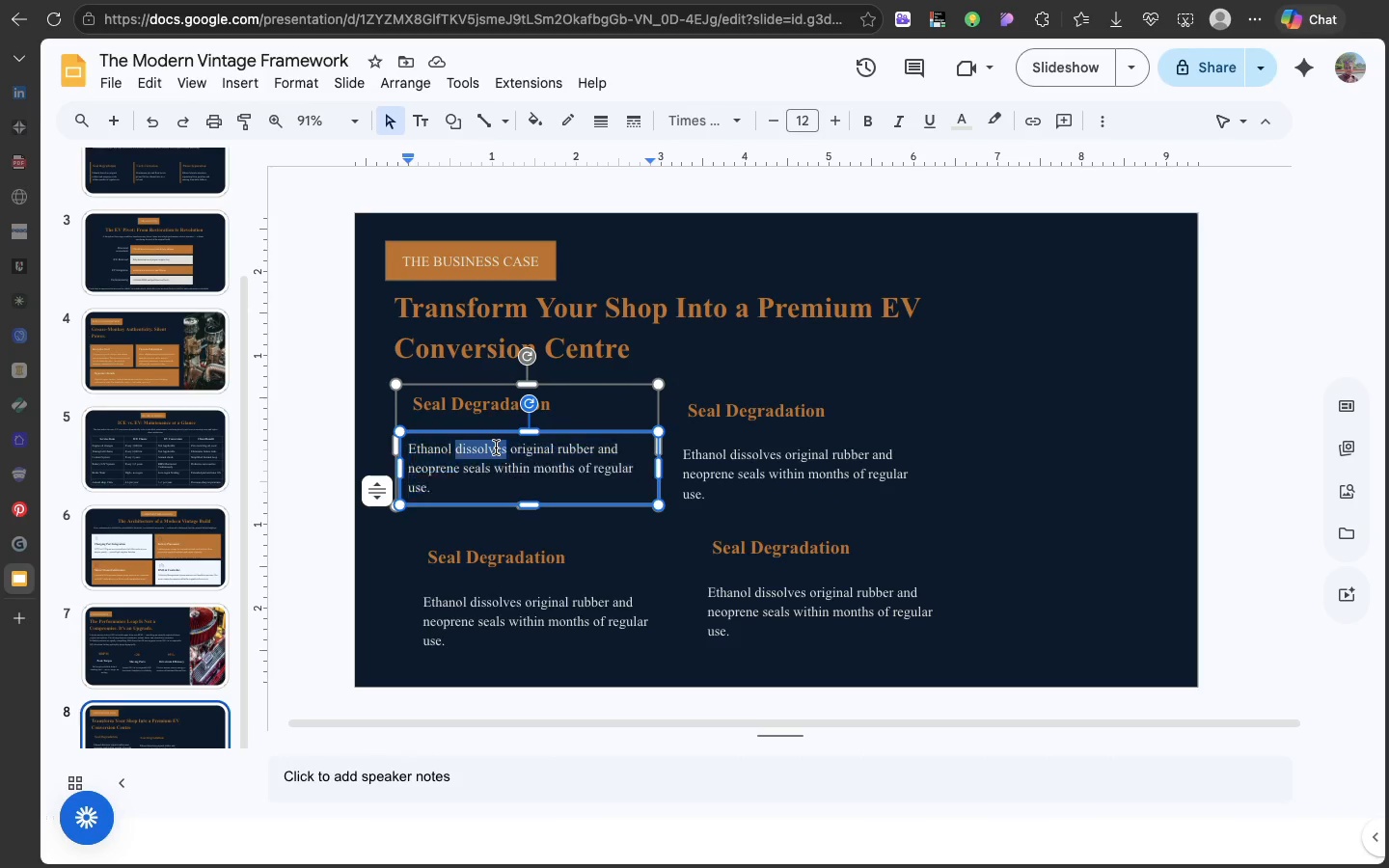 
triple_click([496, 448])
 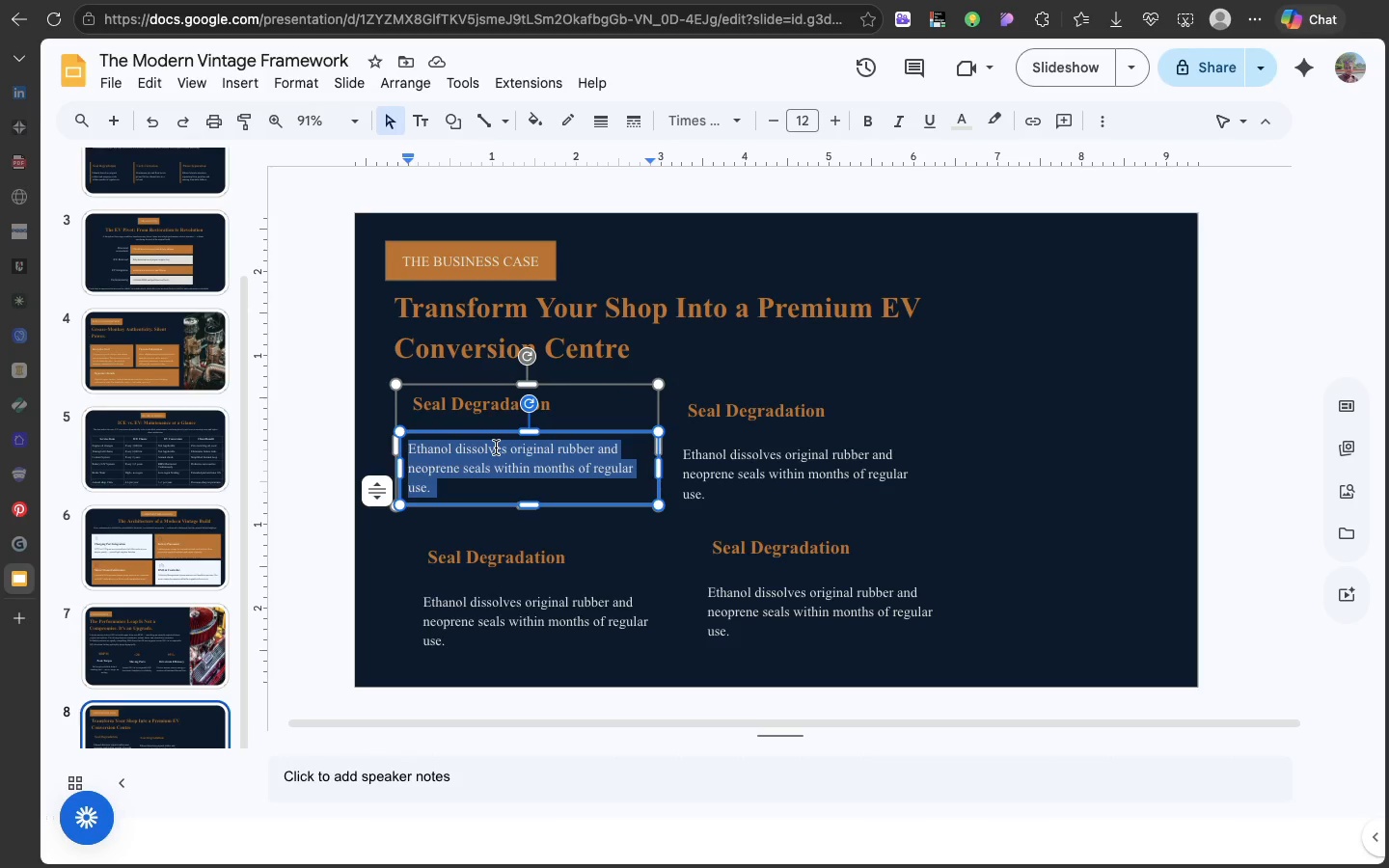 
triple_click([496, 448])
 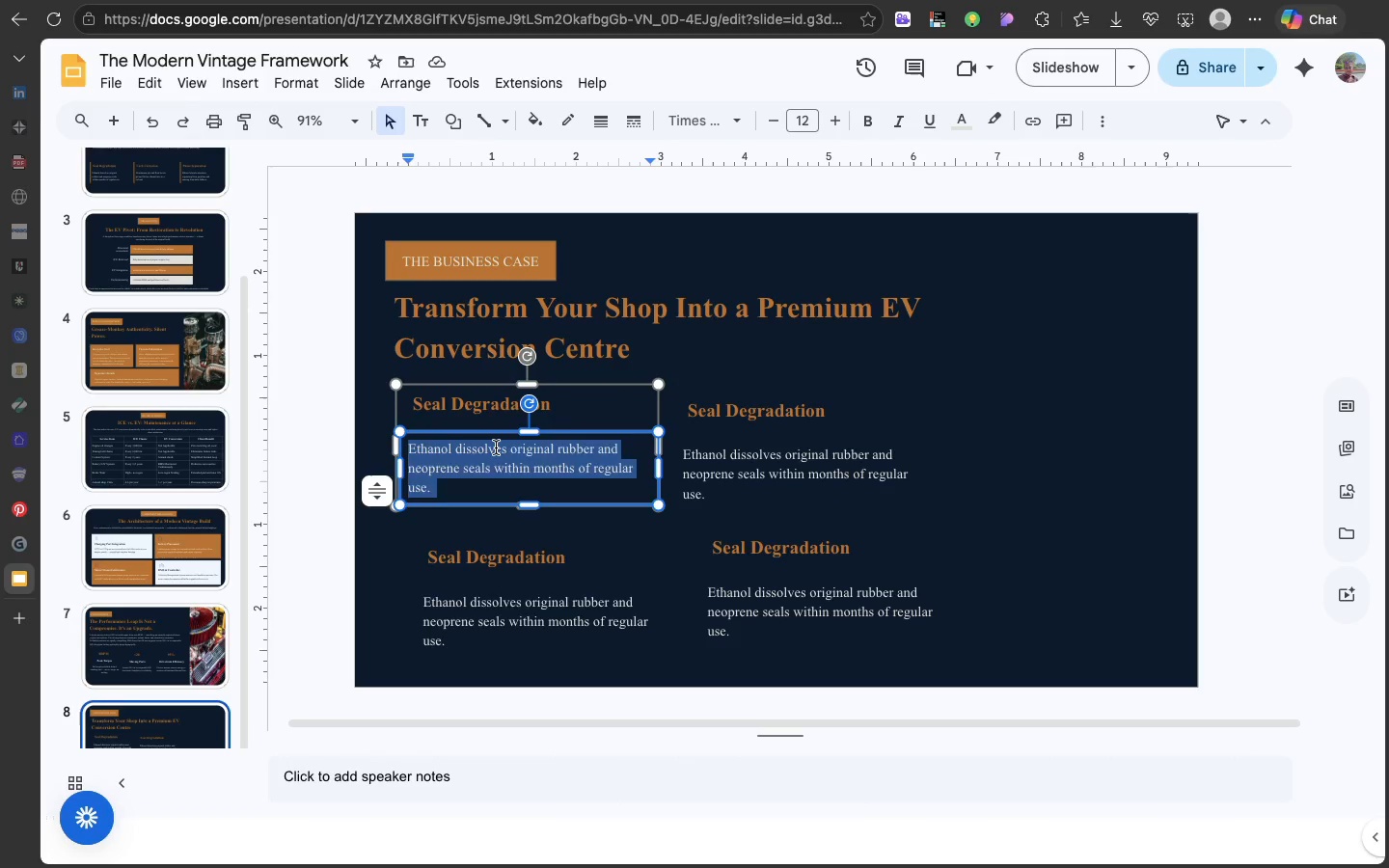 
triple_click([496, 448])
 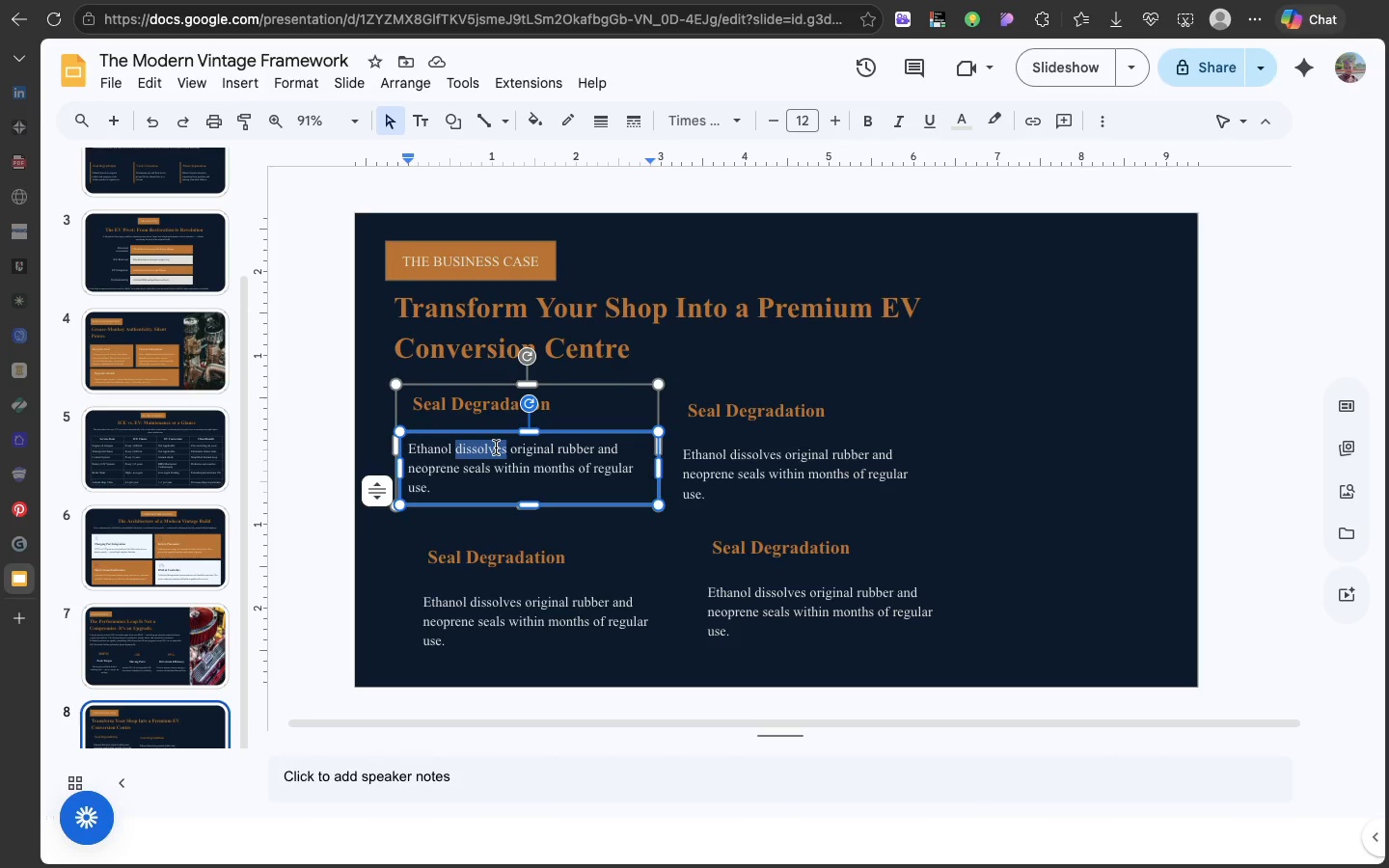 
triple_click([496, 448])
 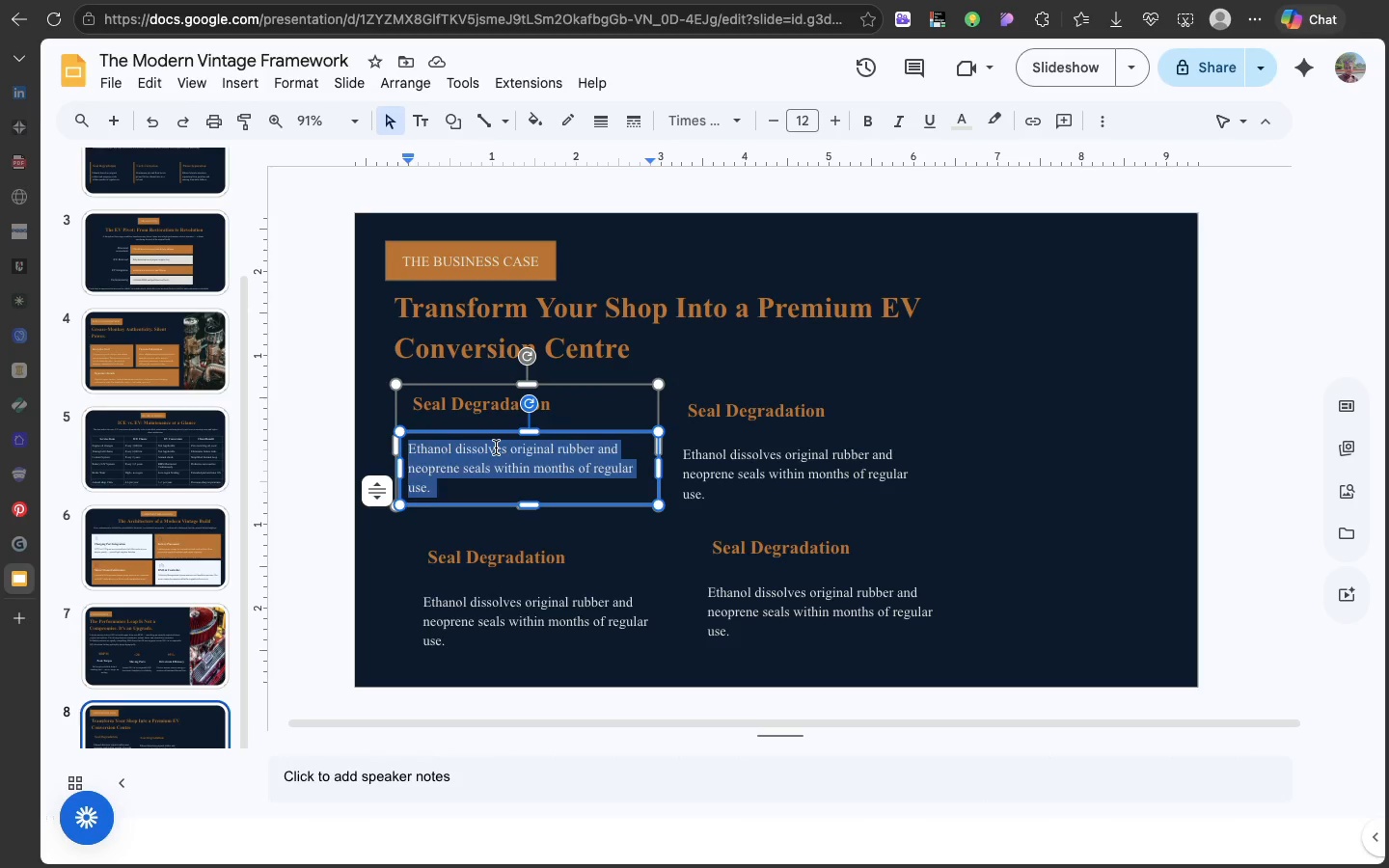 
triple_click([496, 448])
 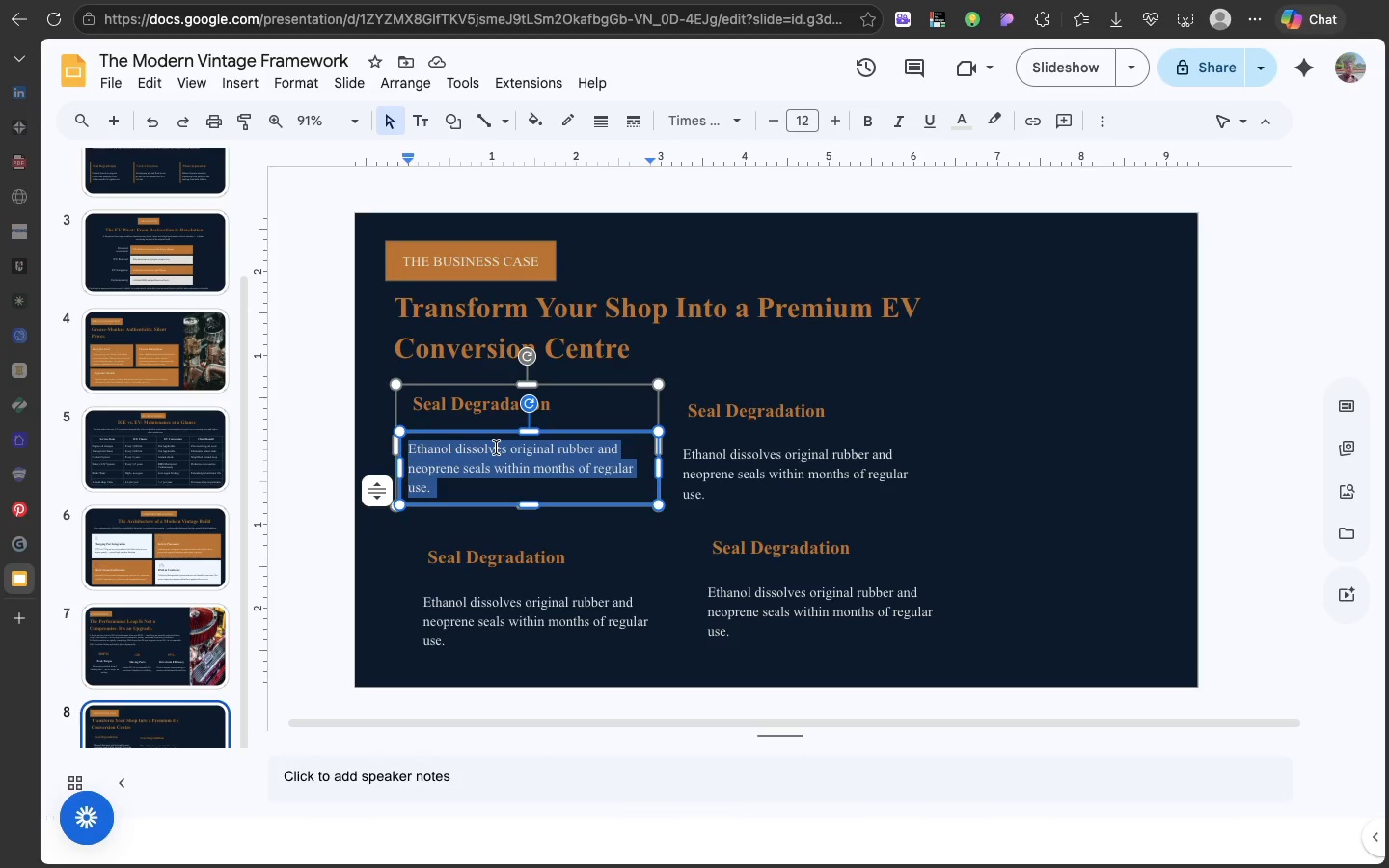 
triple_click([496, 448])
 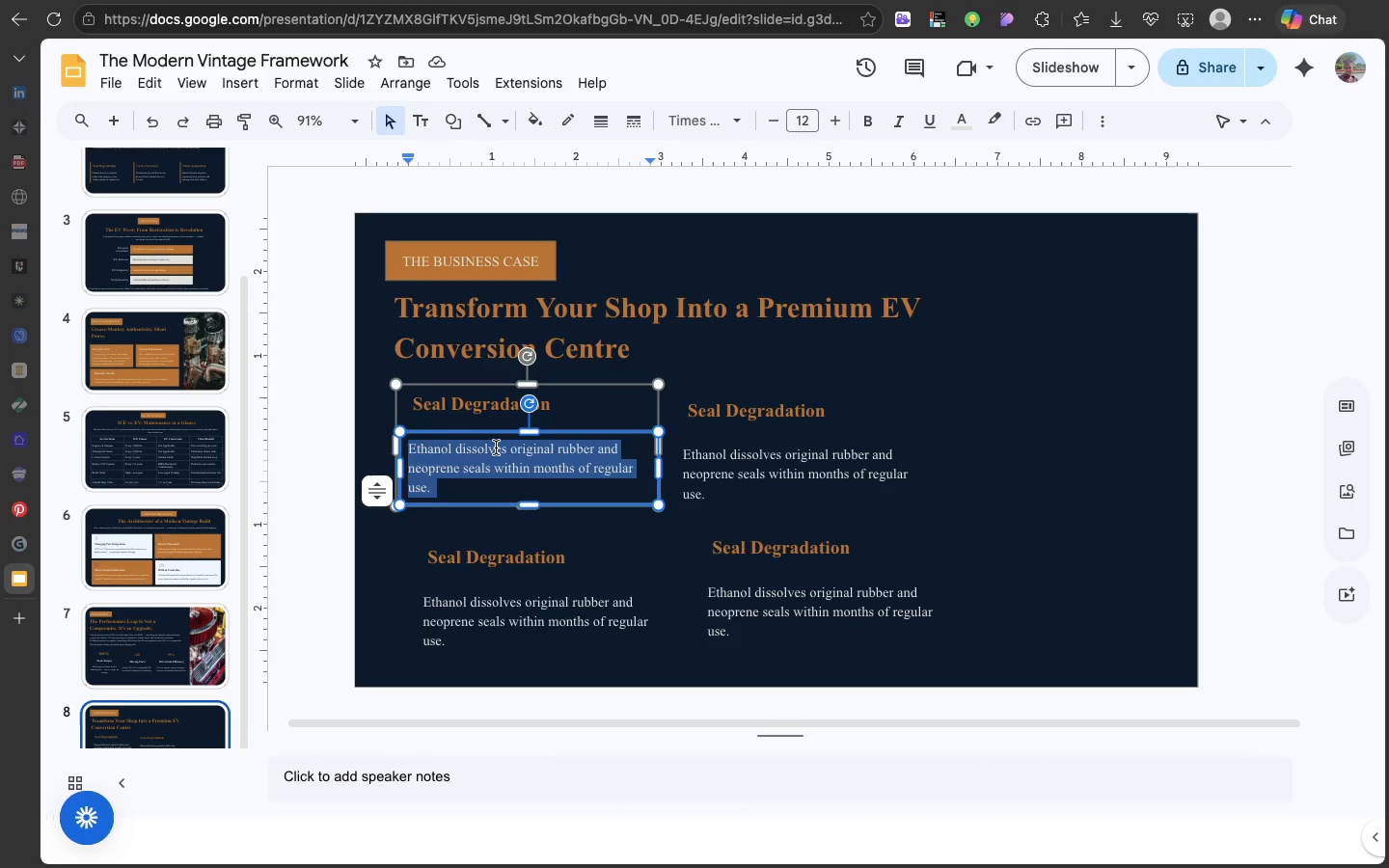 
triple_click([496, 448])
 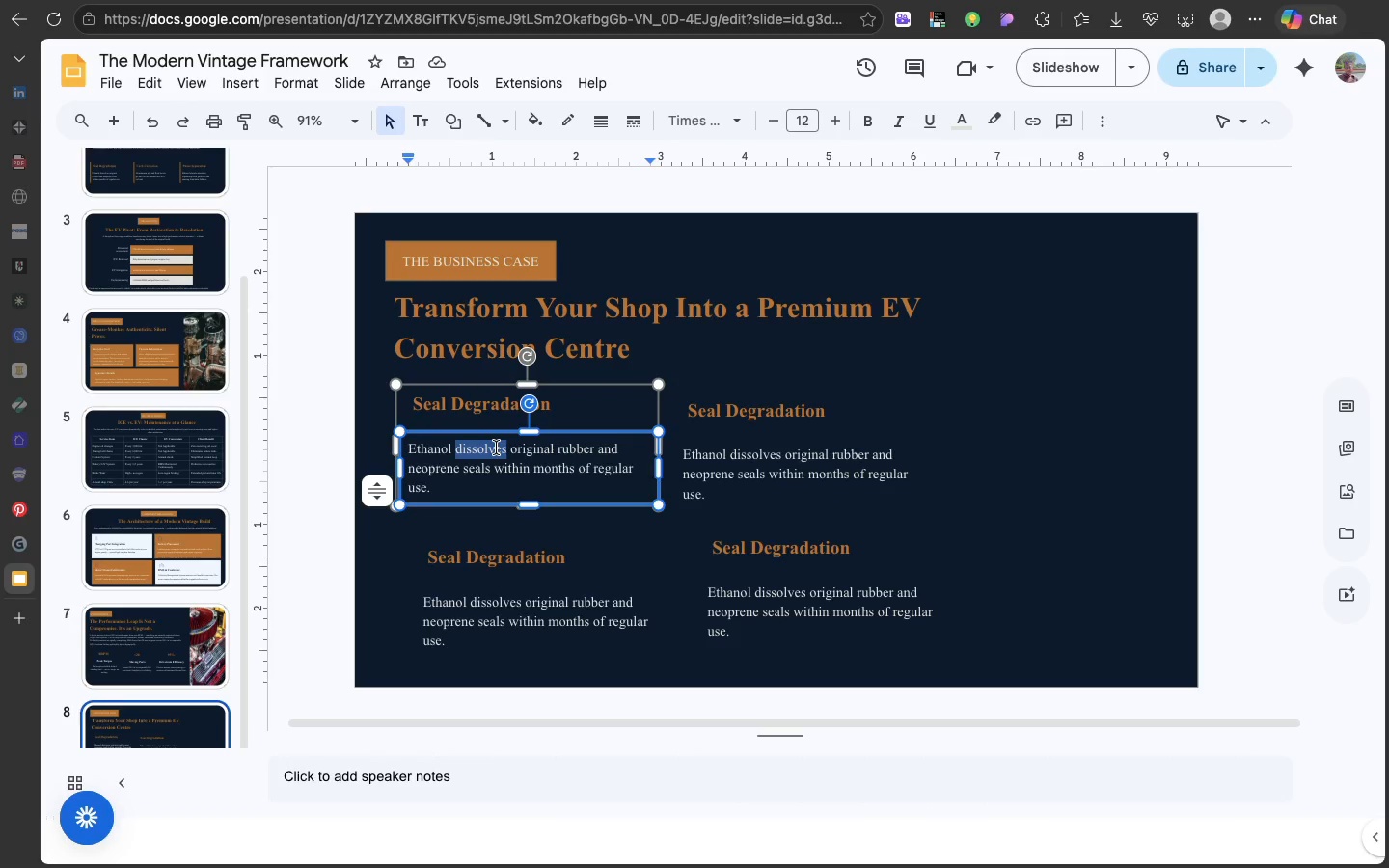 
triple_click([496, 448])
 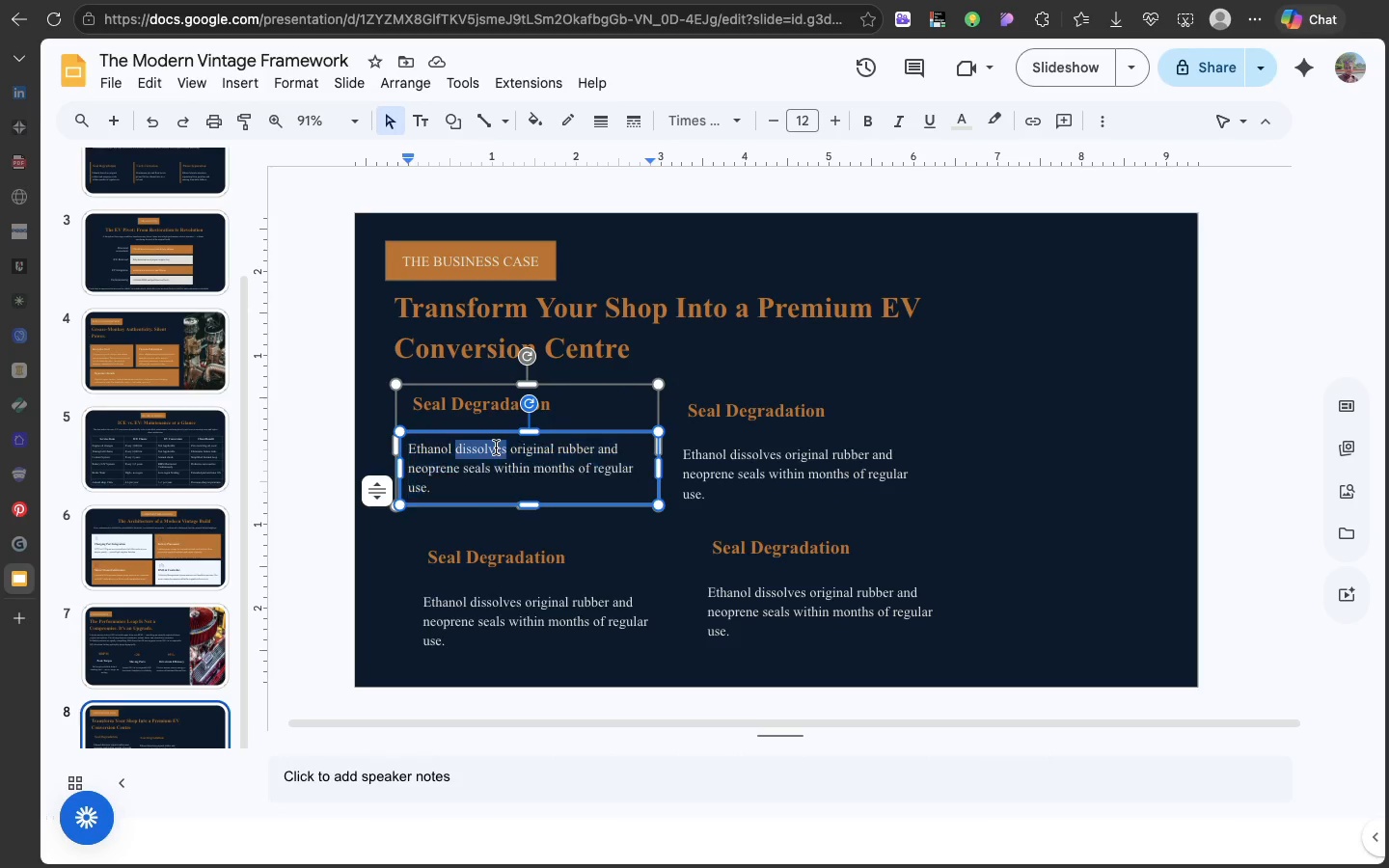 
triple_click([496, 448])
 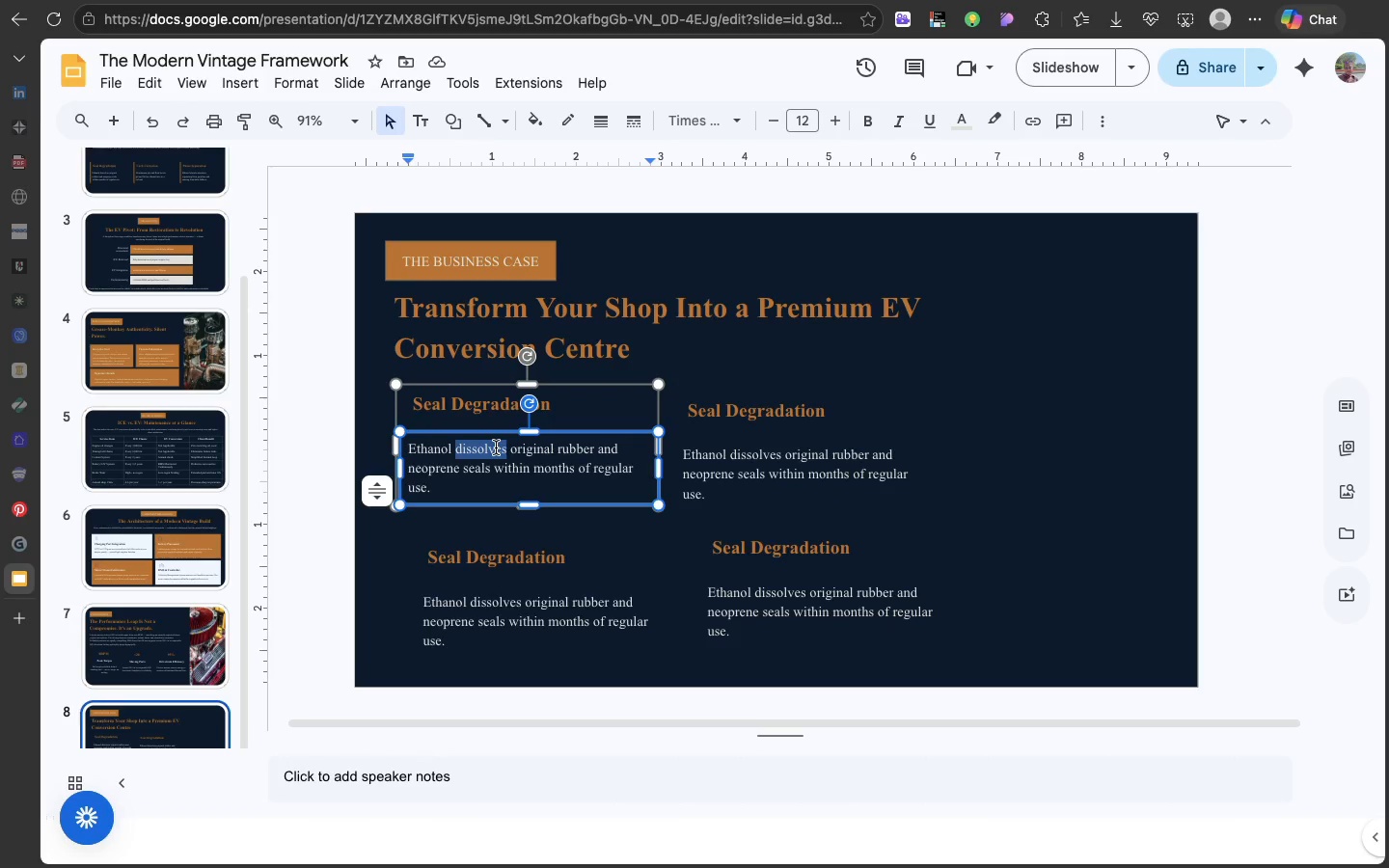 
triple_click([496, 448])
 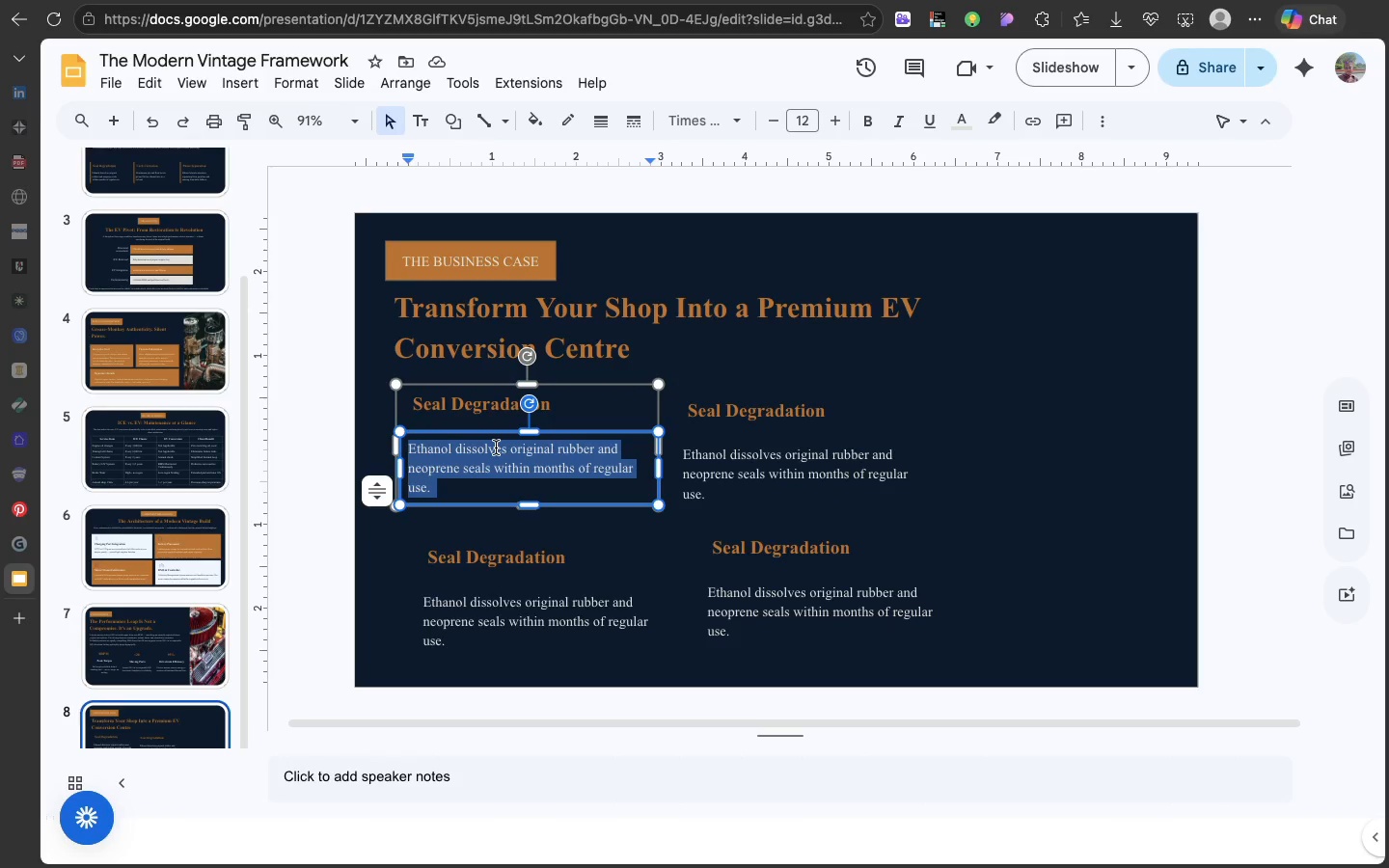 
triple_click([496, 448])
 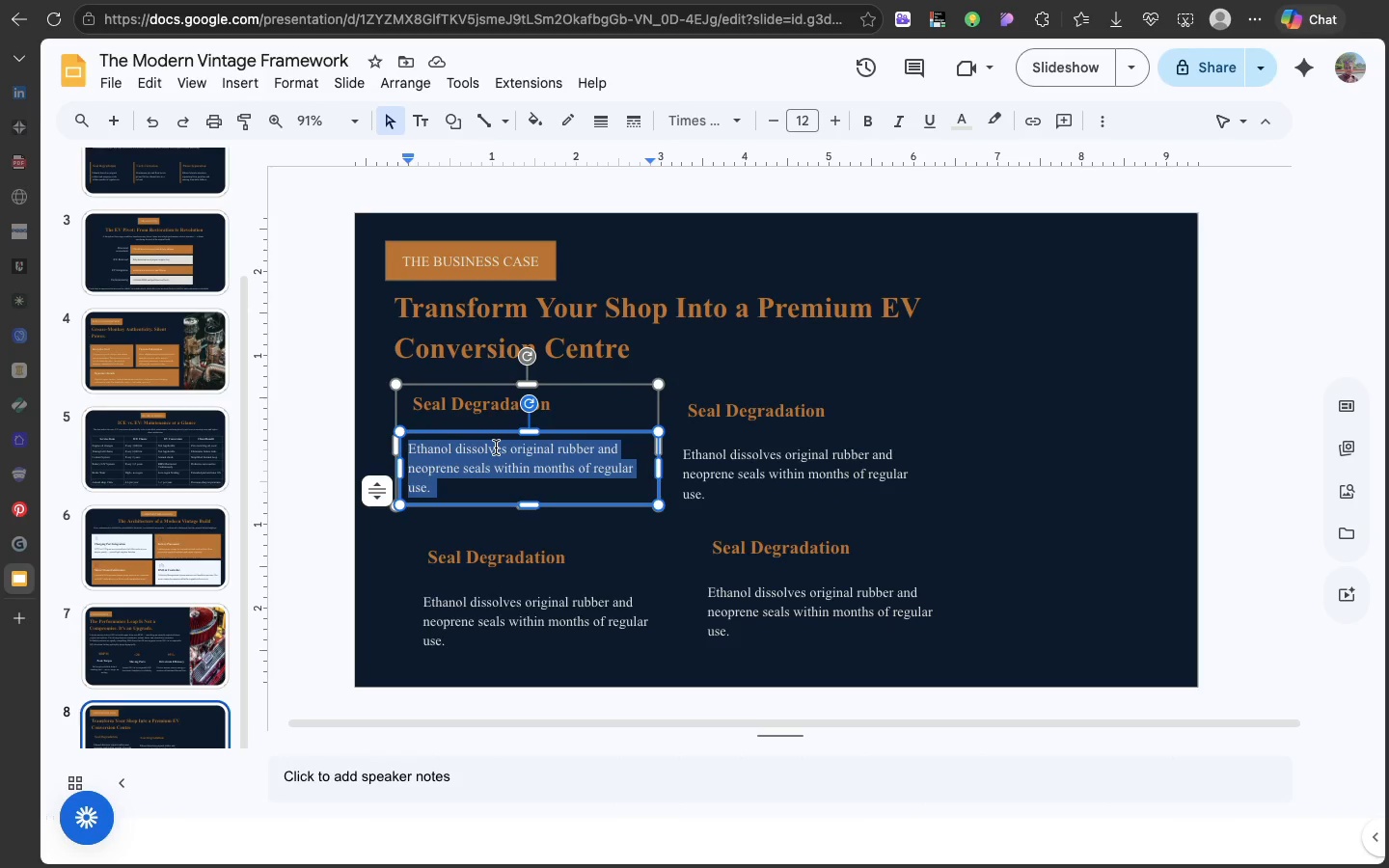 
key(Meta+V)
 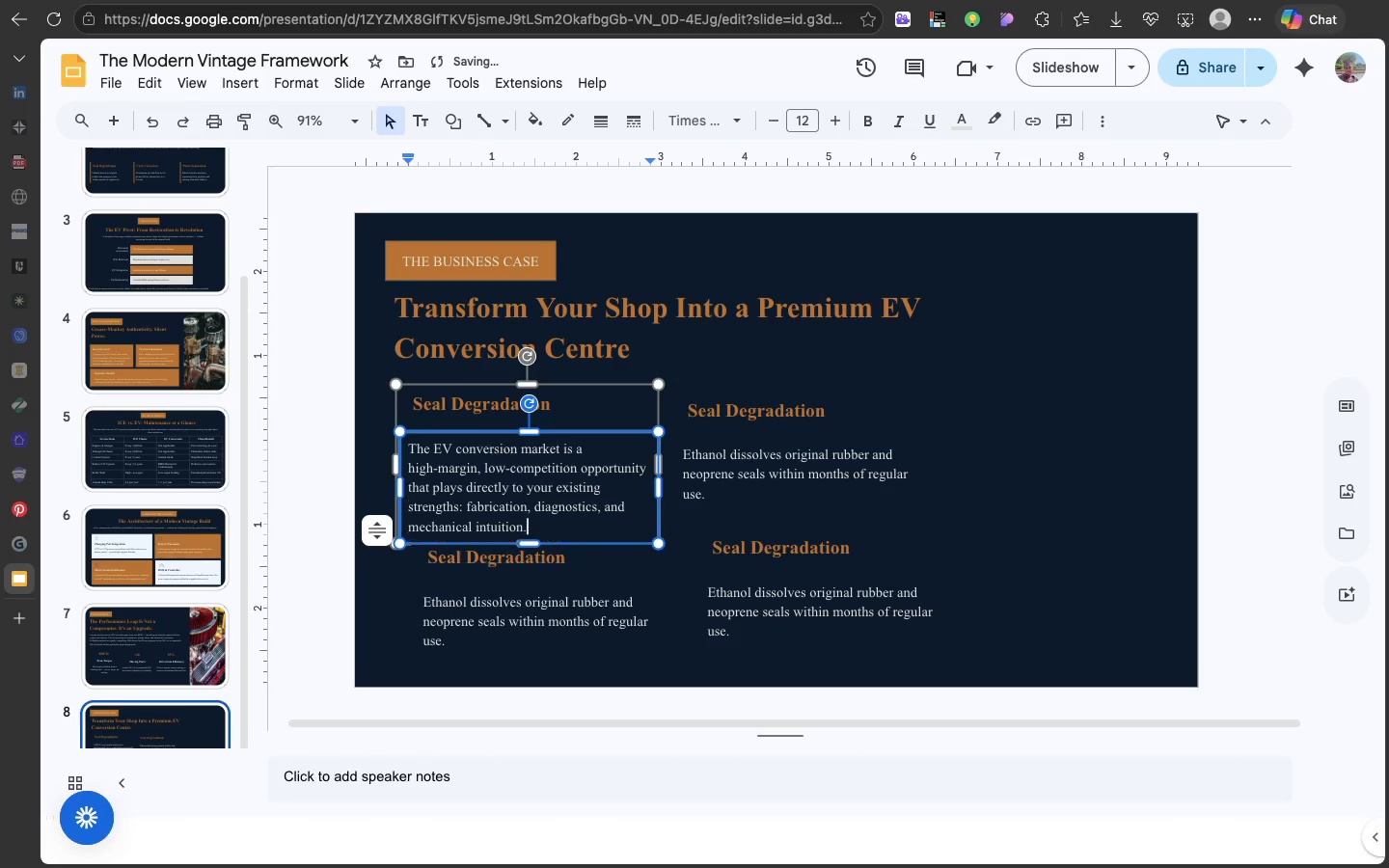 
key(Backspace)
 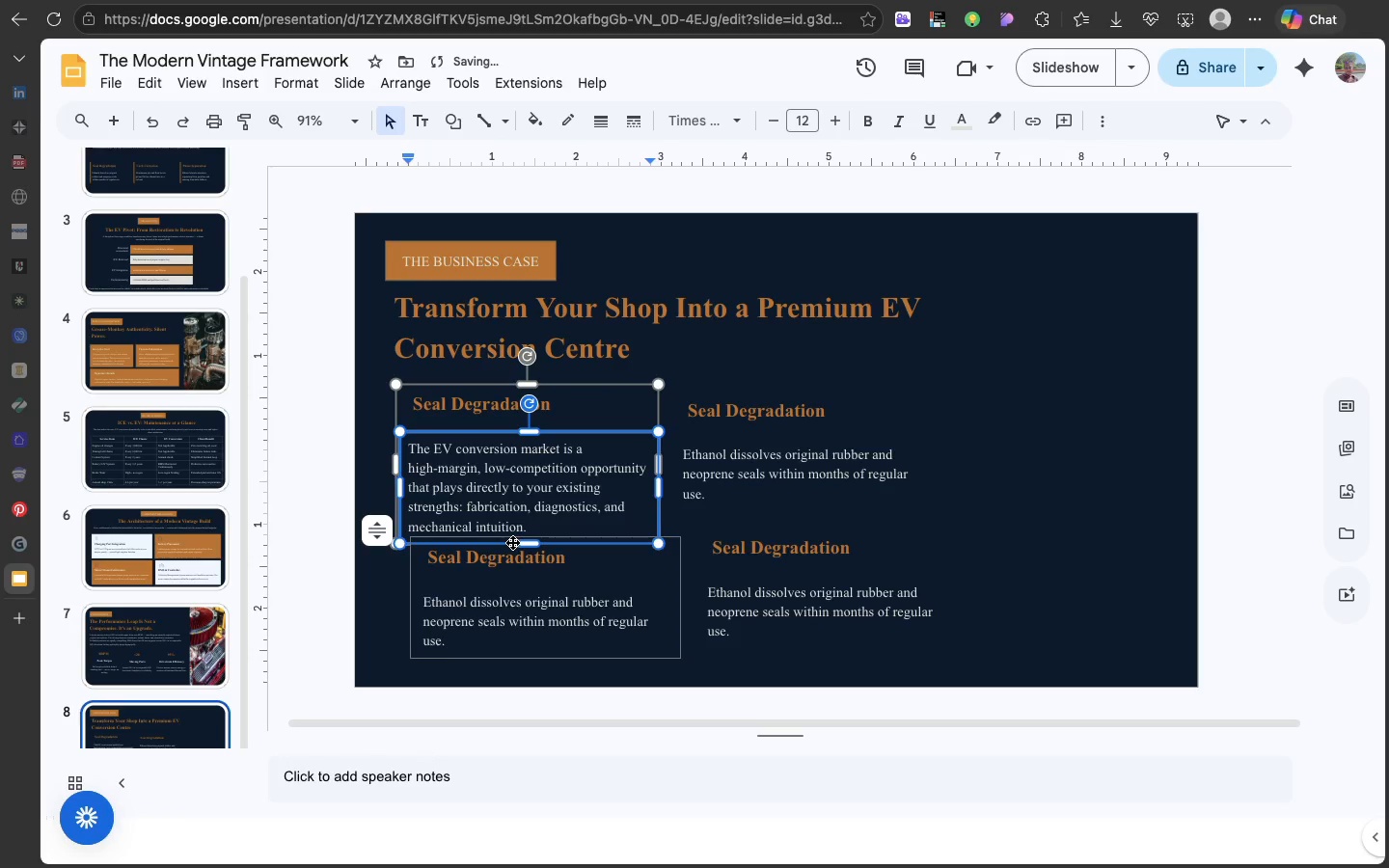 
left_click([512, 542])
 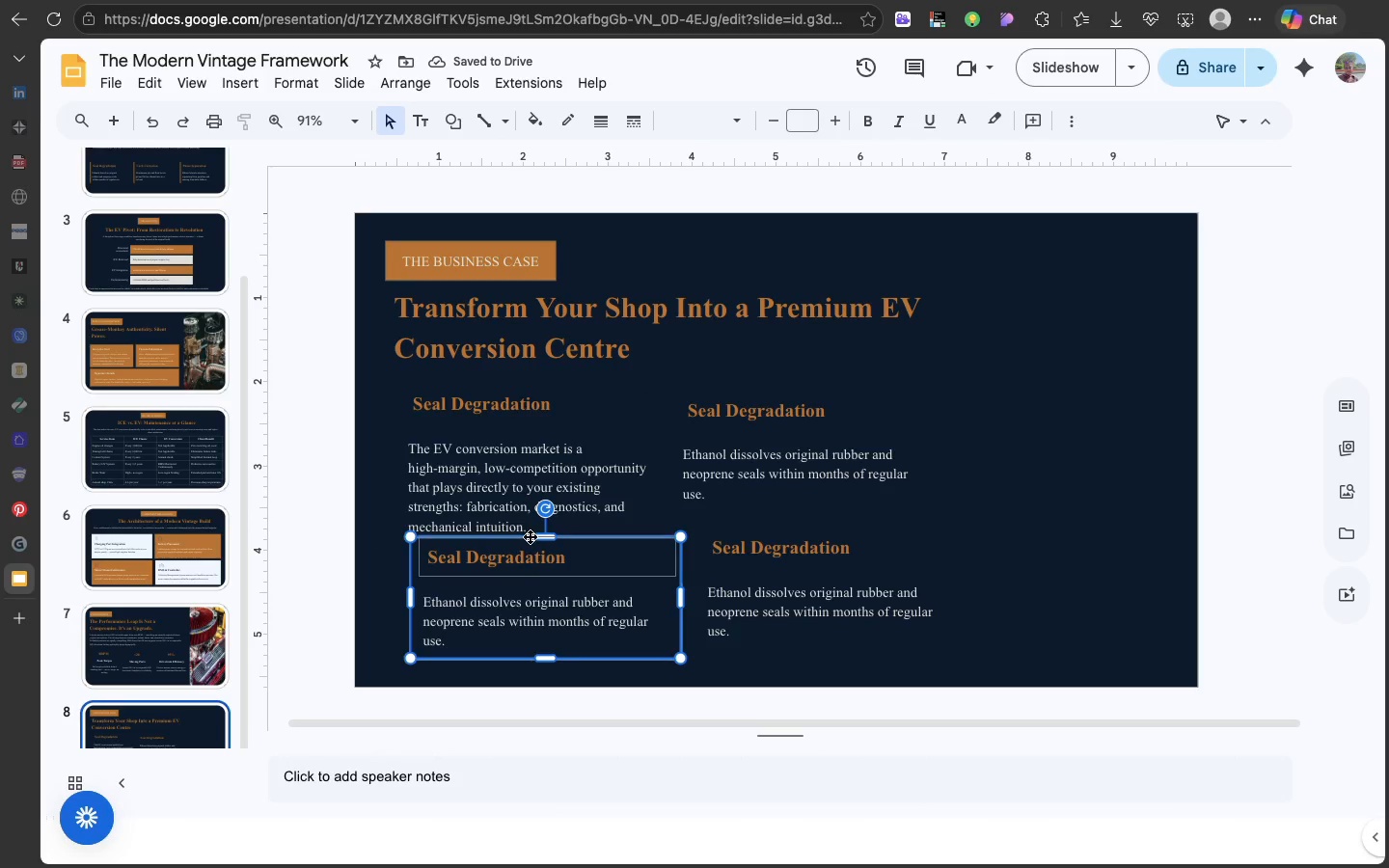 
left_click_drag(start_coordinate=[530, 536], to_coordinate=[523, 553])
 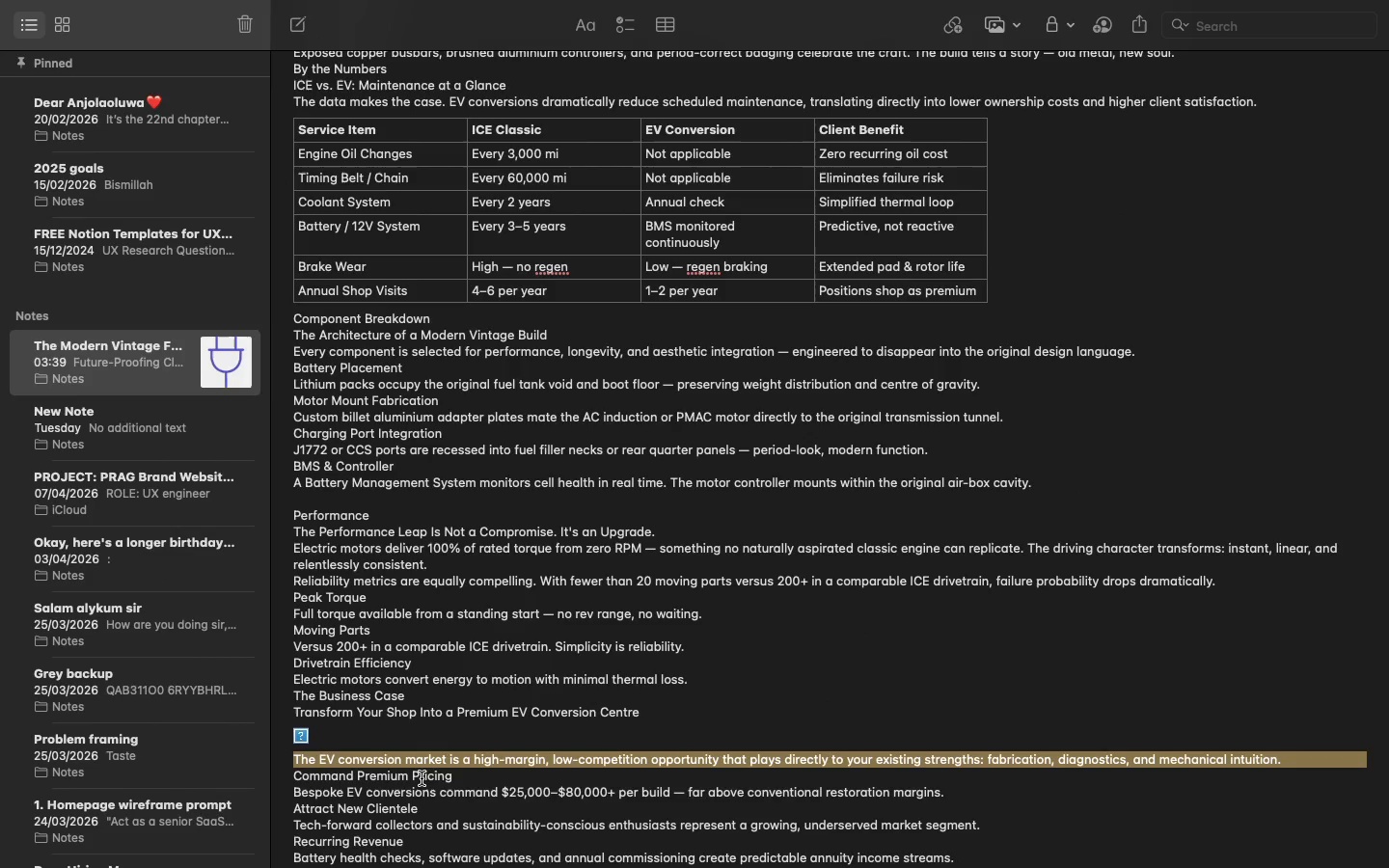 
wait(5.35)
 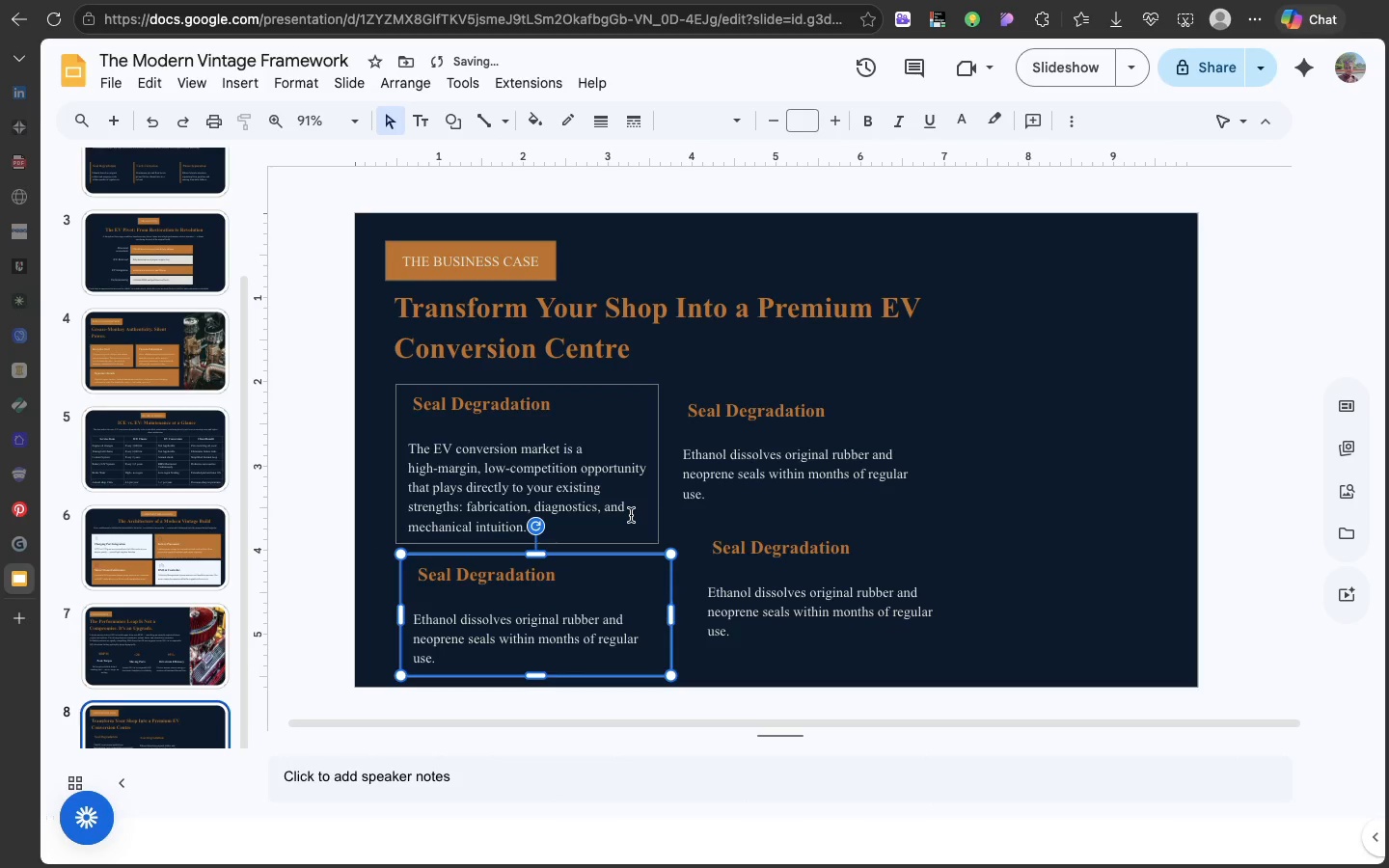 
double_click([418, 774])
 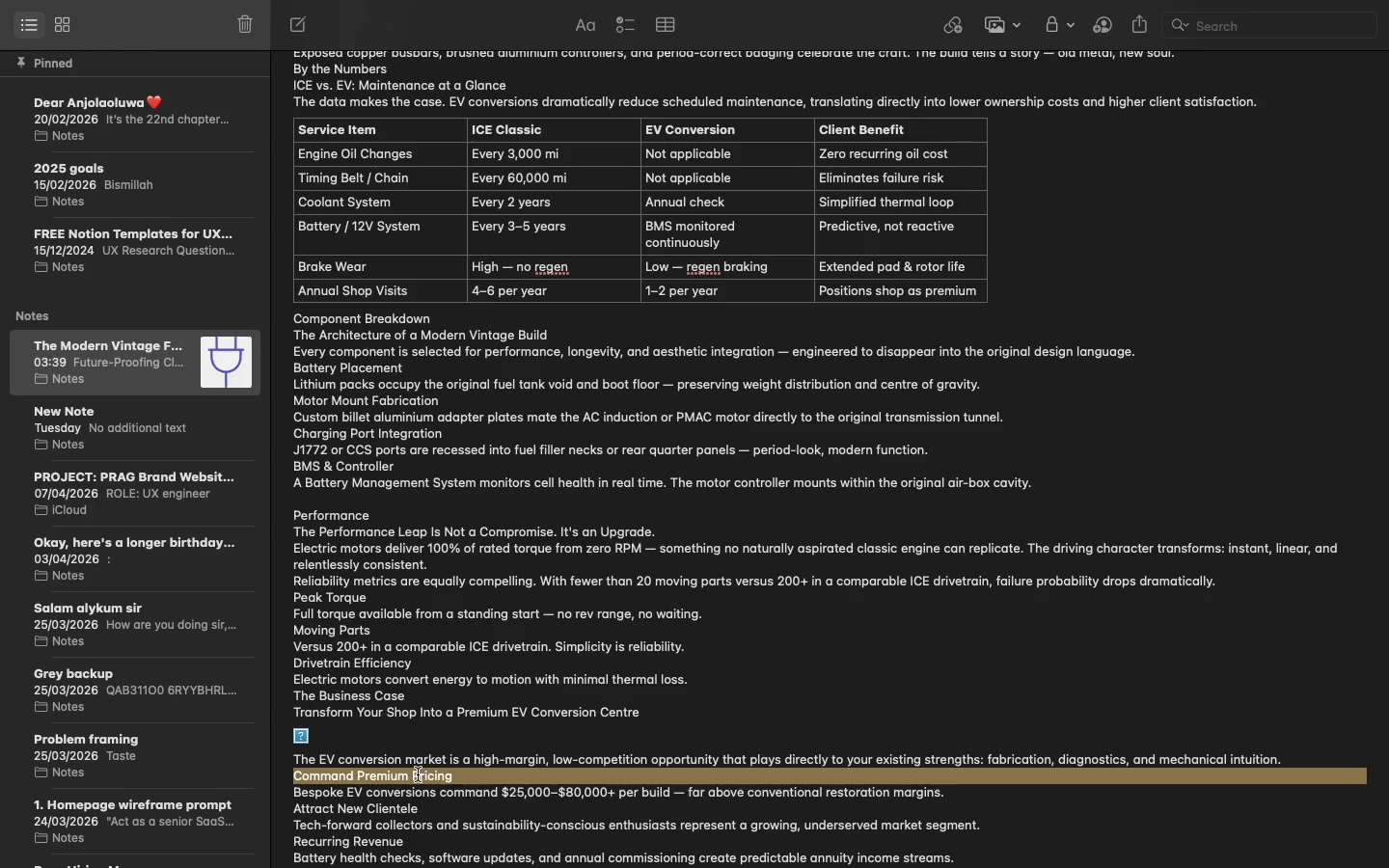 
triple_click([418, 774])
 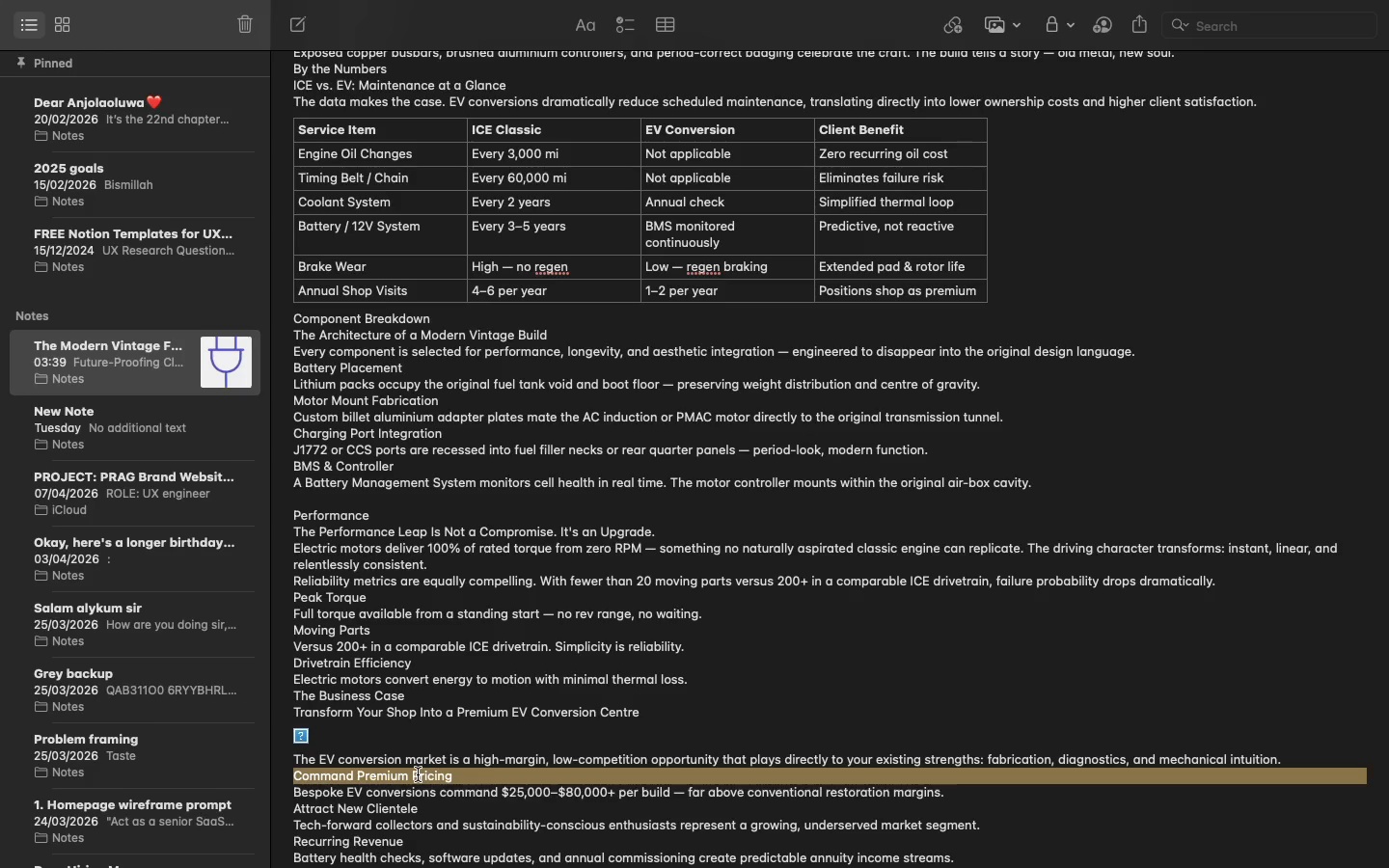 
key(Meta+C)
 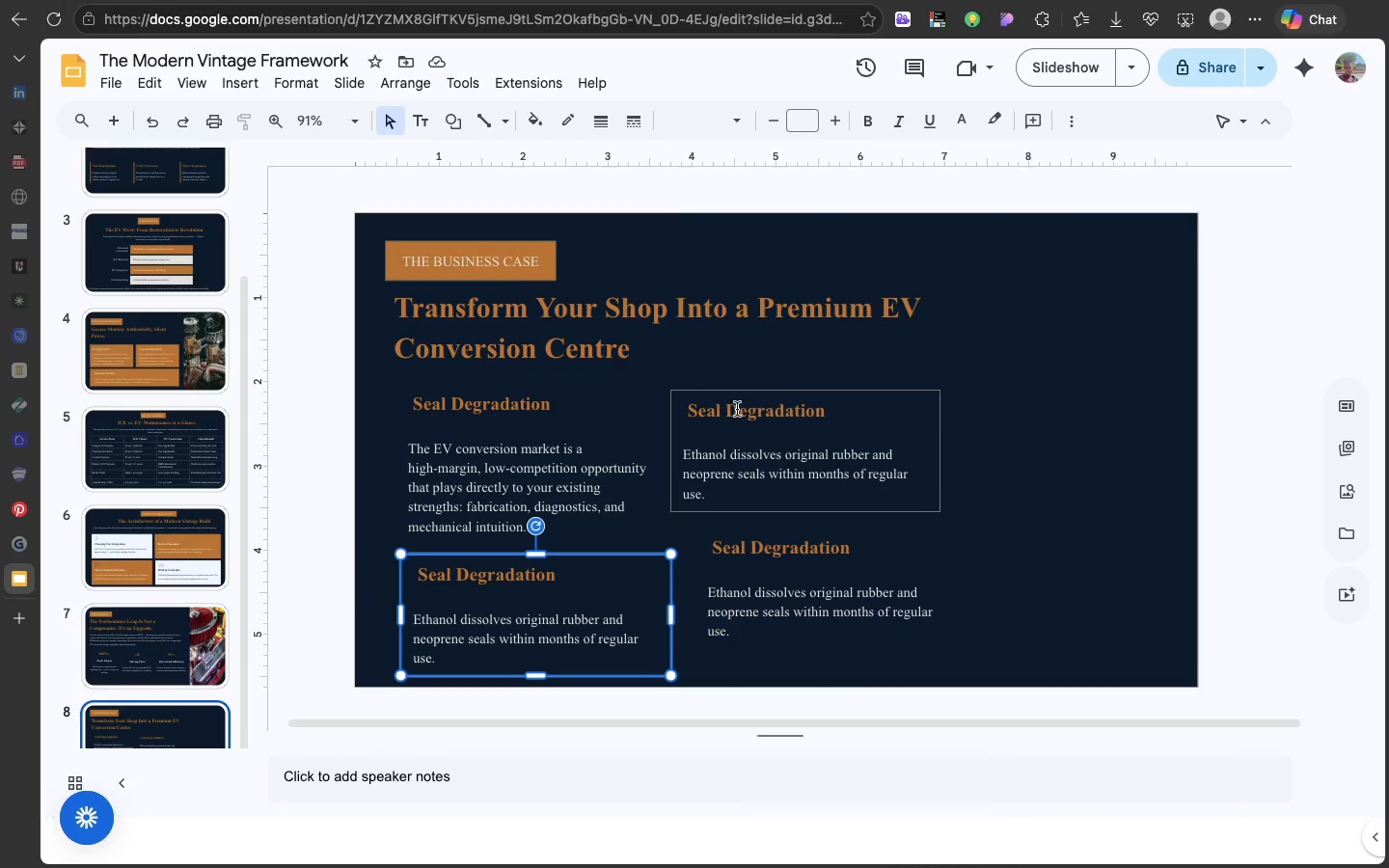 
double_click([736, 409])
 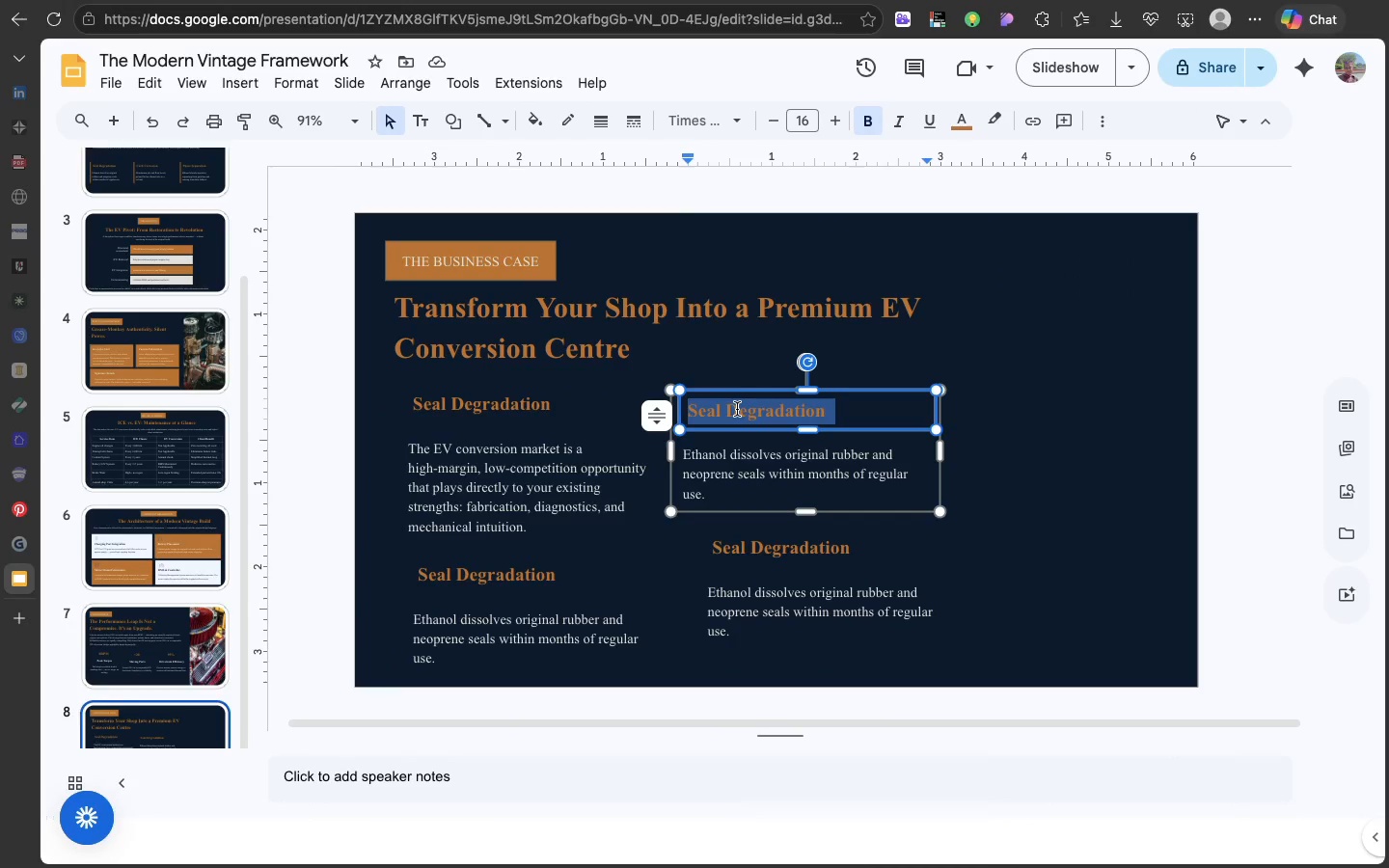 
triple_click([736, 409])
 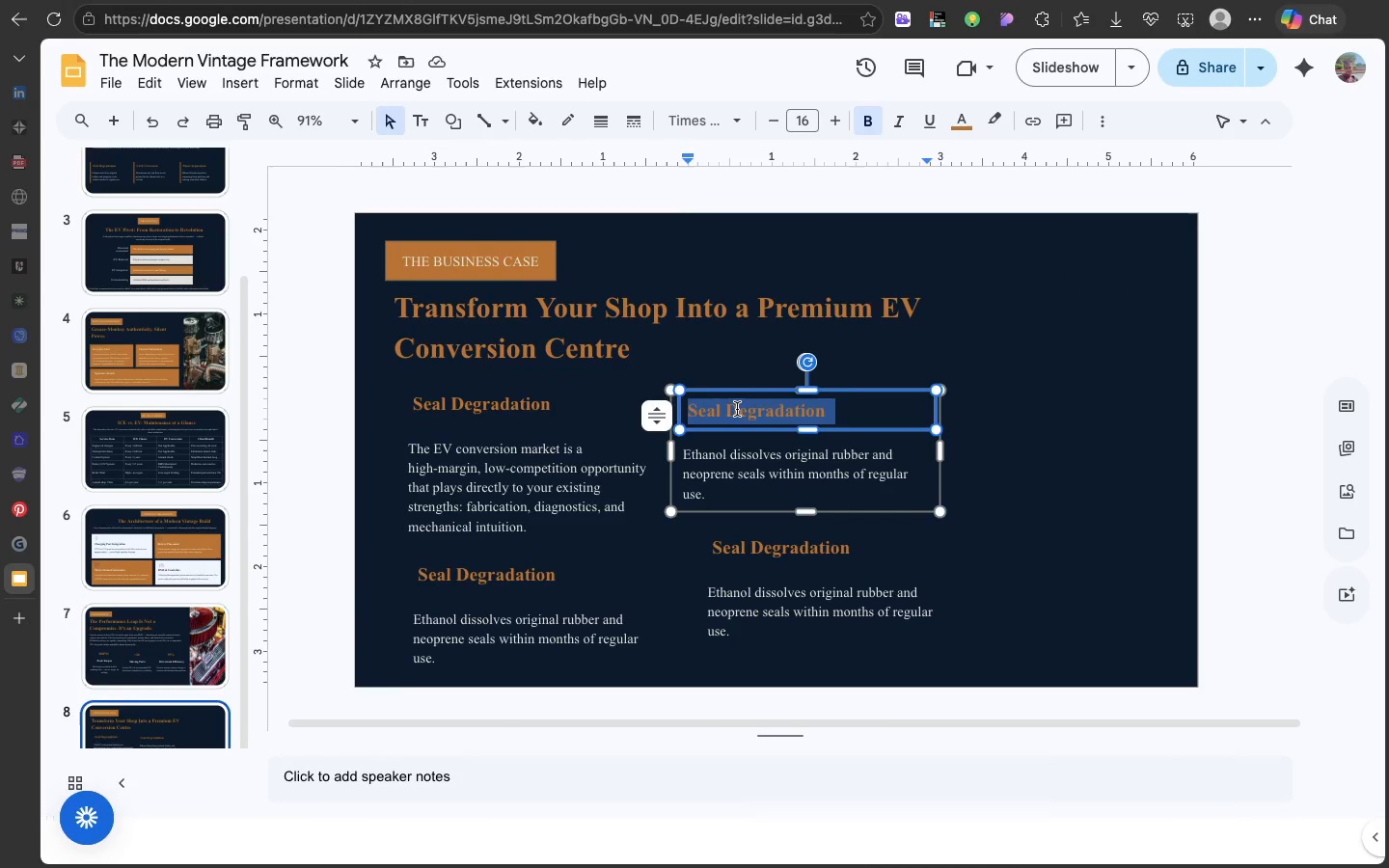 
key(Meta+V)
 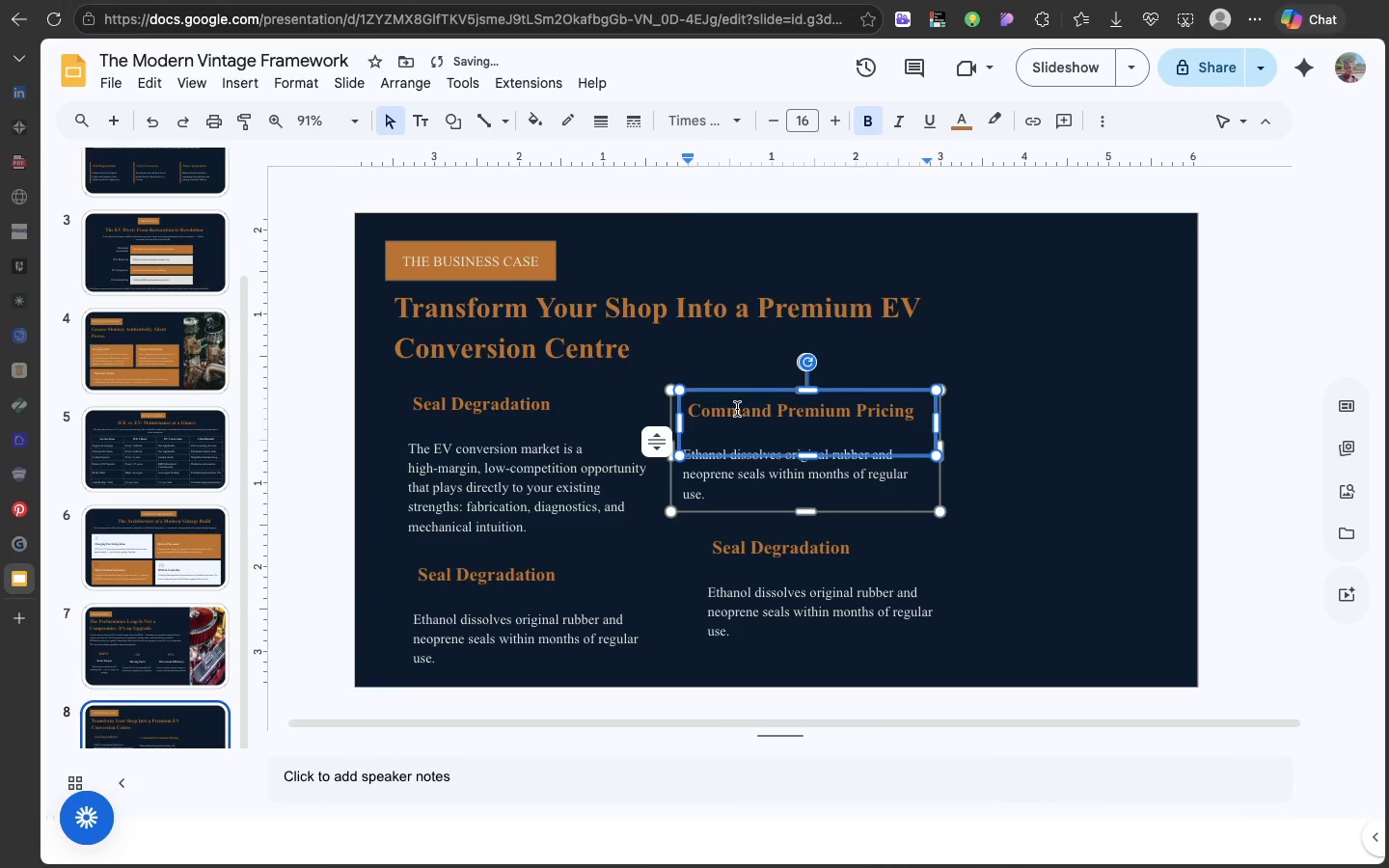 
hold_key(key=Backspace, duration=0.33)
 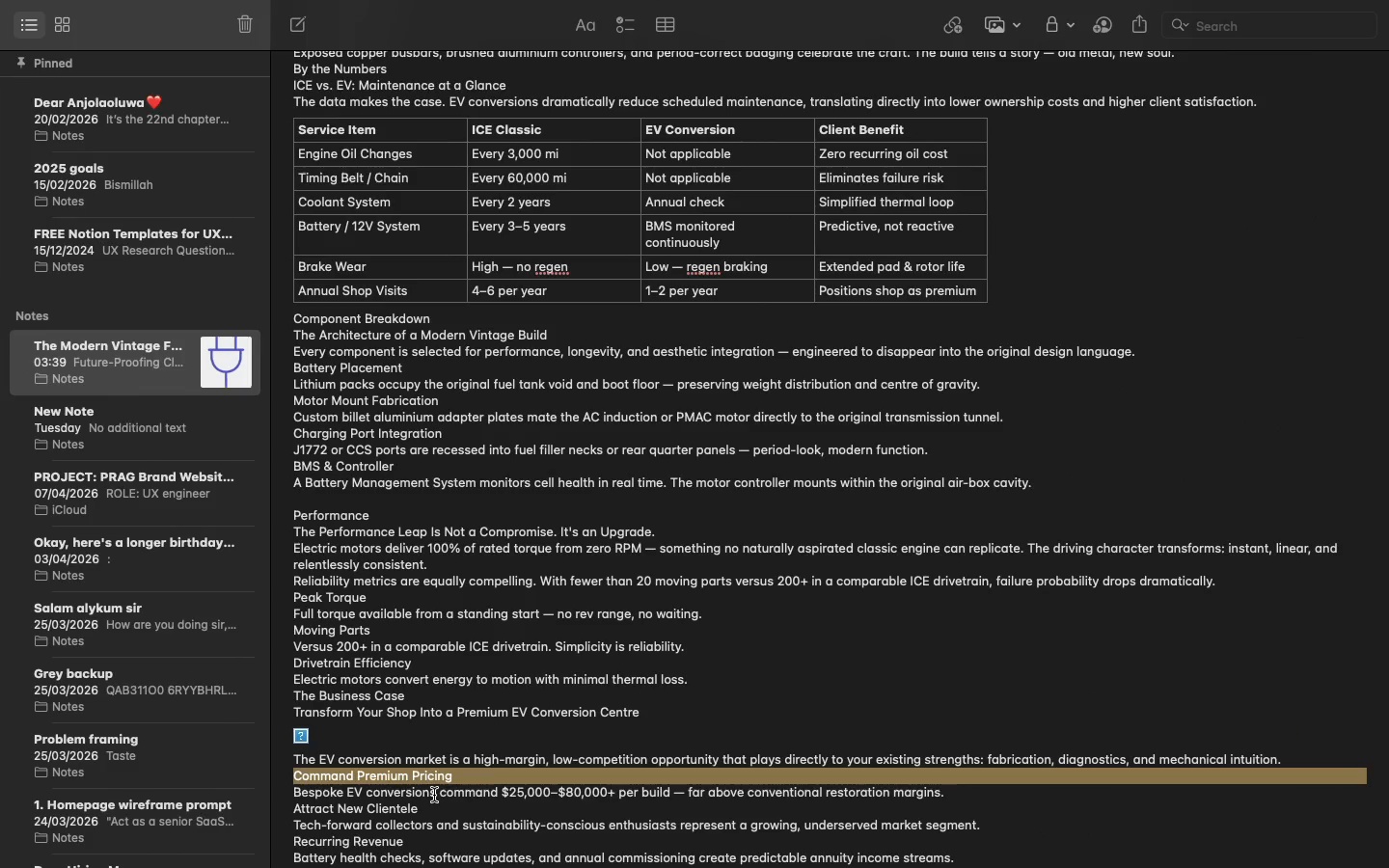 
double_click([434, 795])
 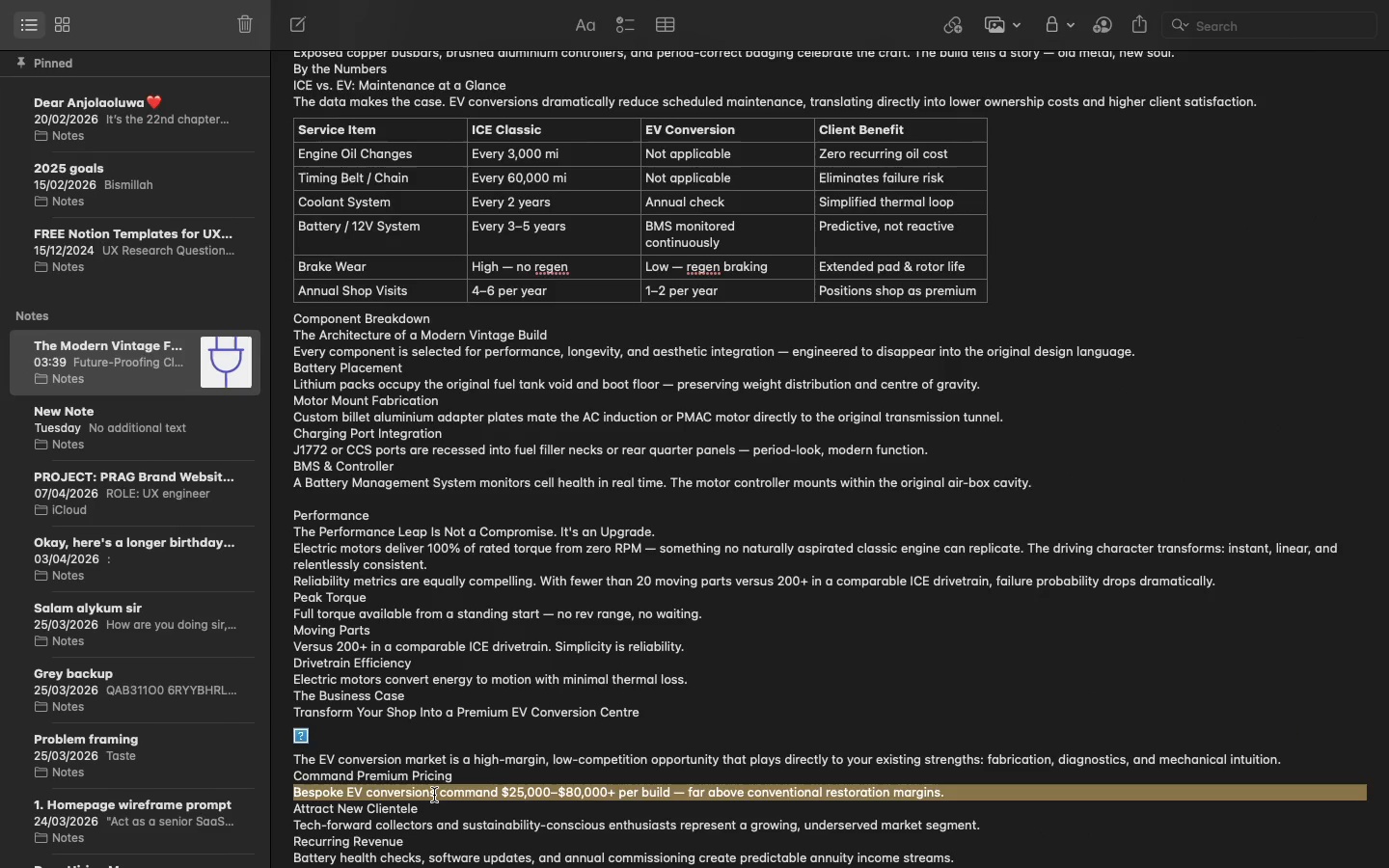 
triple_click([434, 795])
 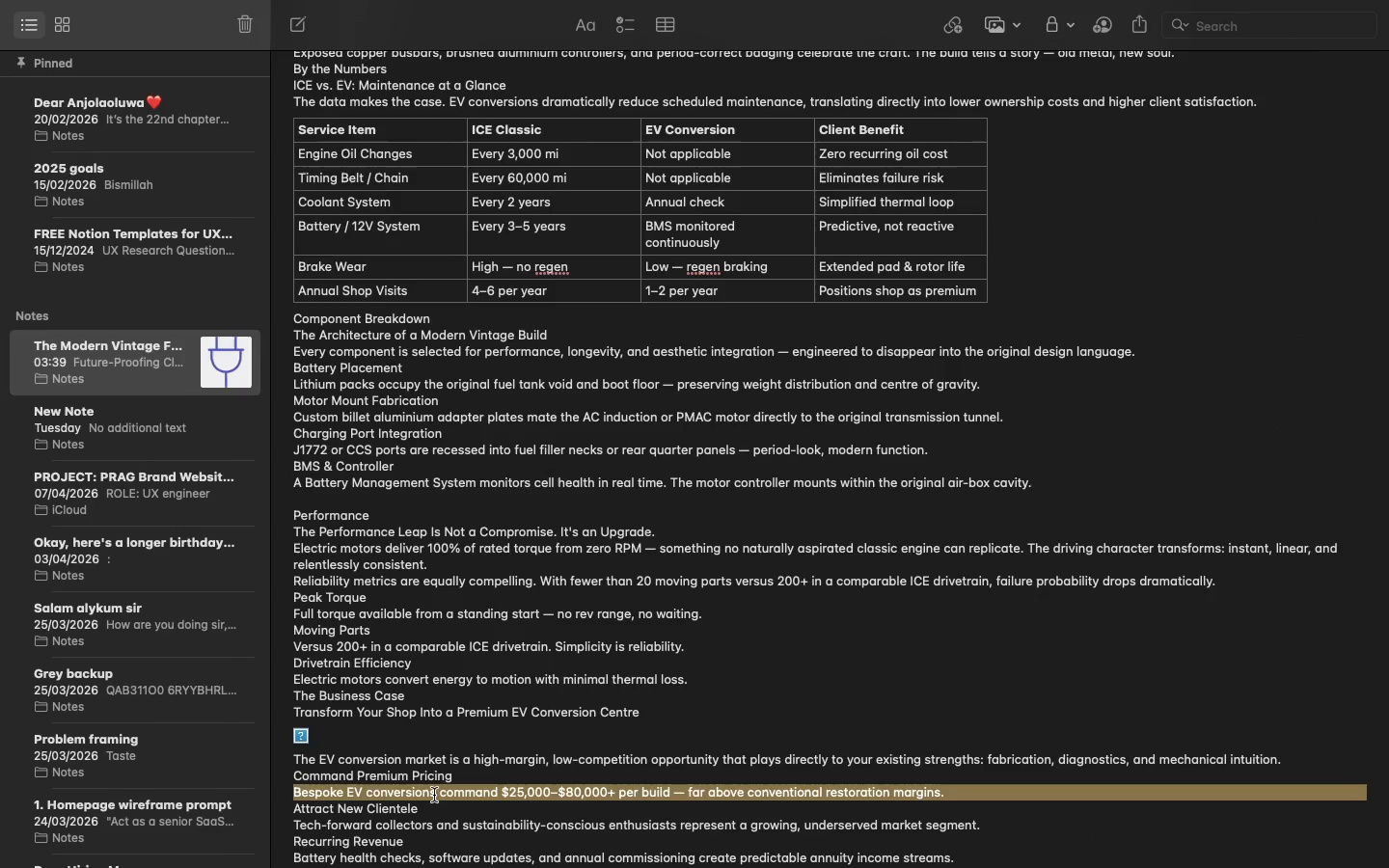 
key(Meta+C)
 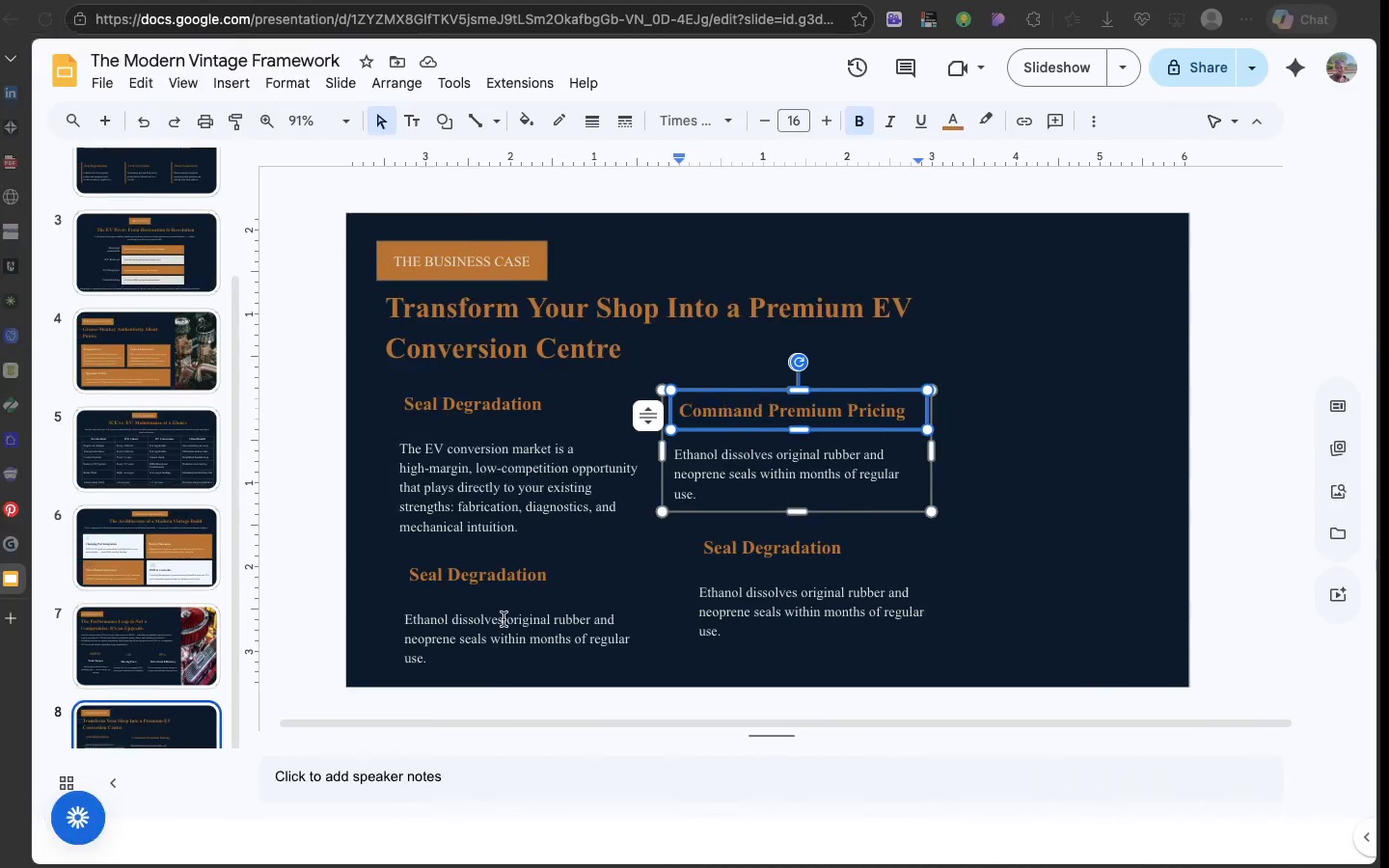 
double_click([730, 473])
 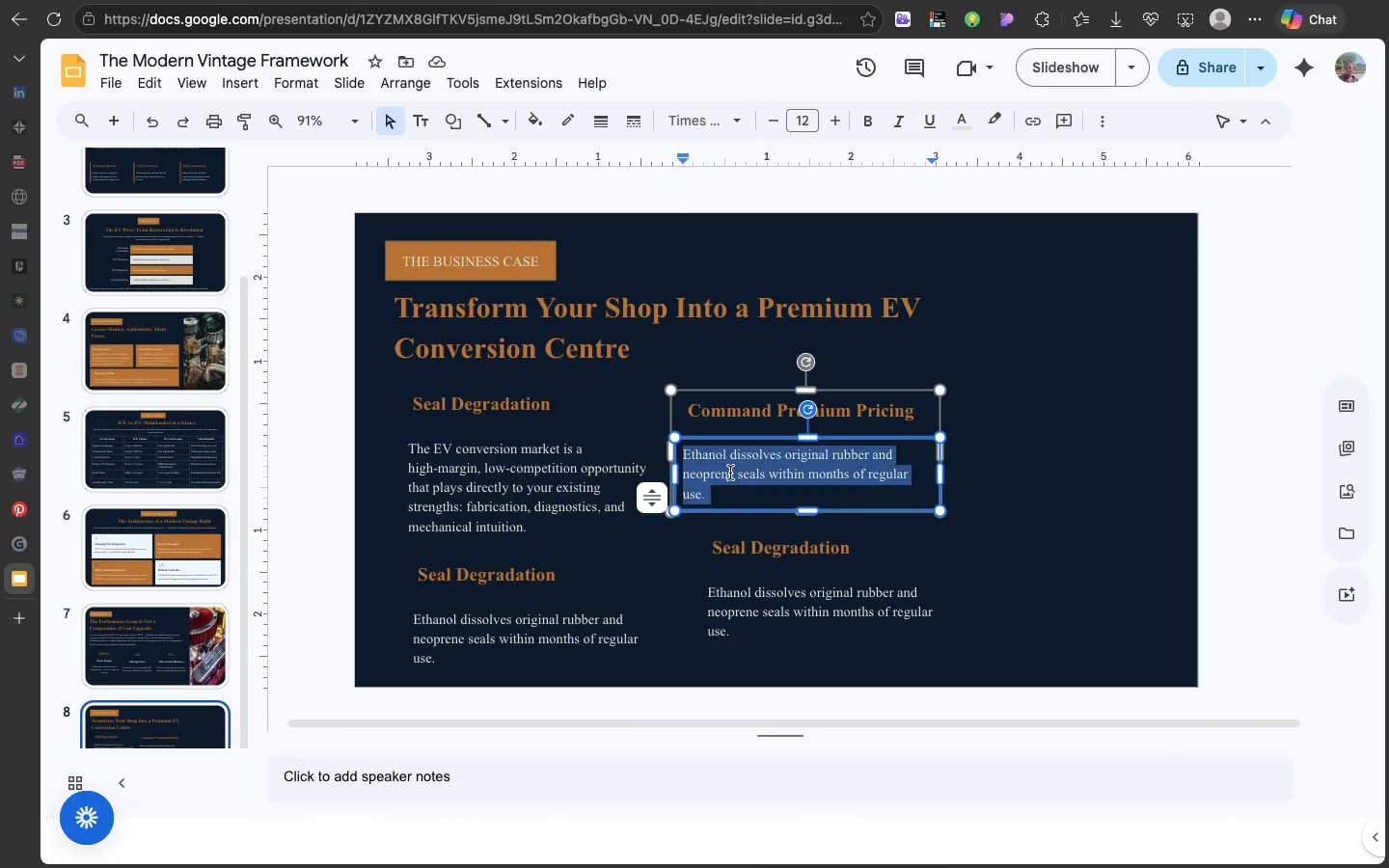 
triple_click([730, 473])
 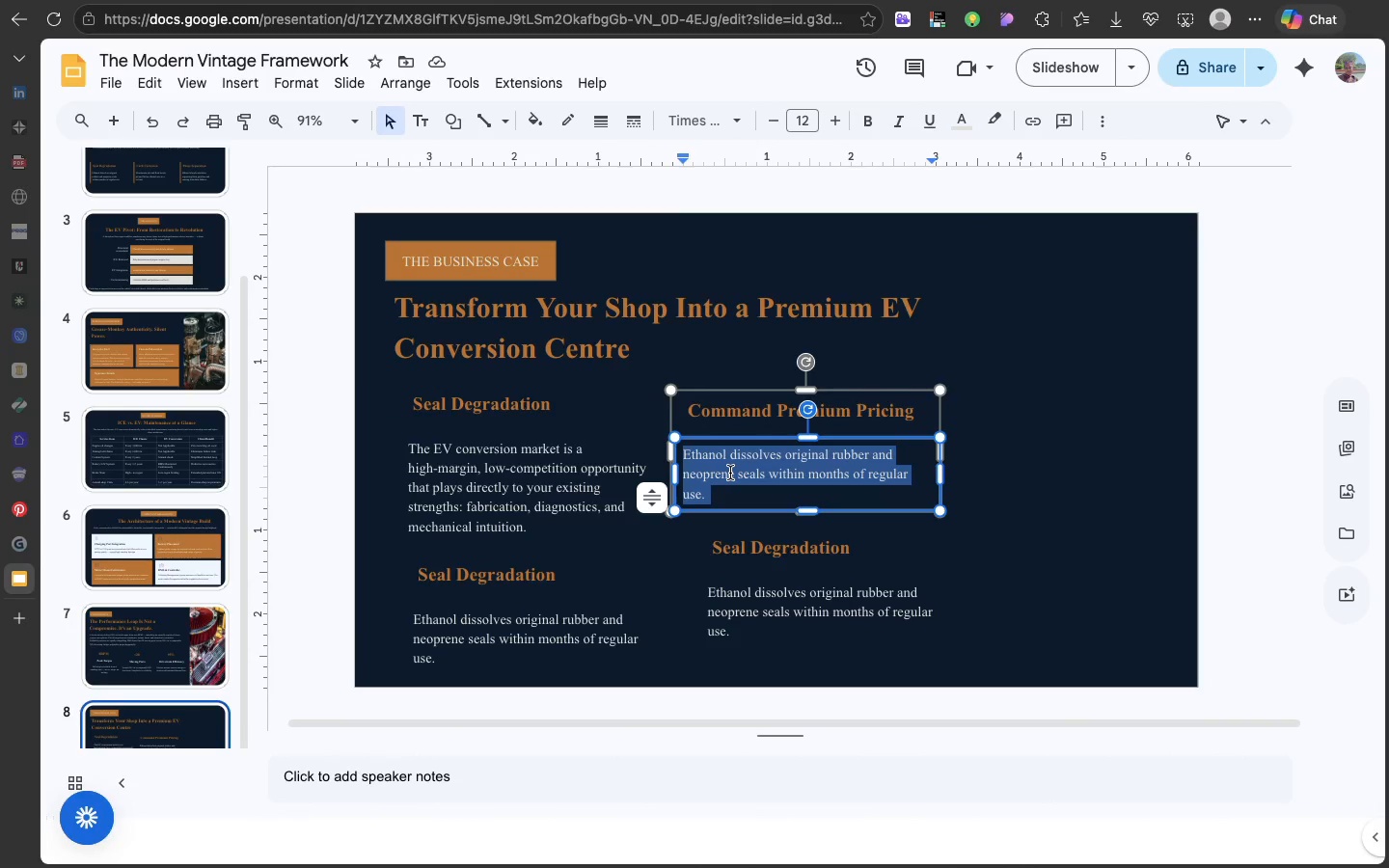 
key(Meta+V)
 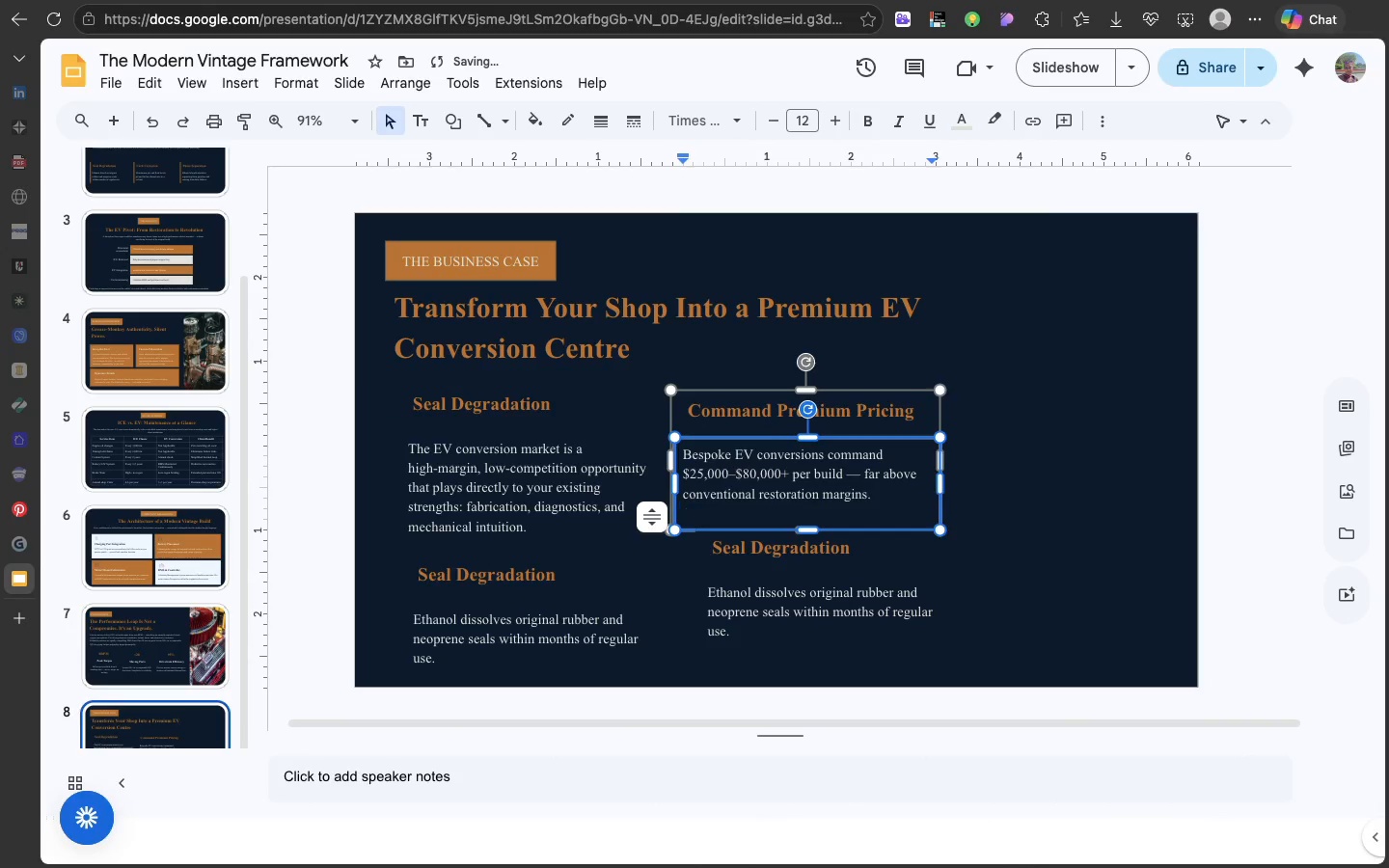 
key(Backspace)
 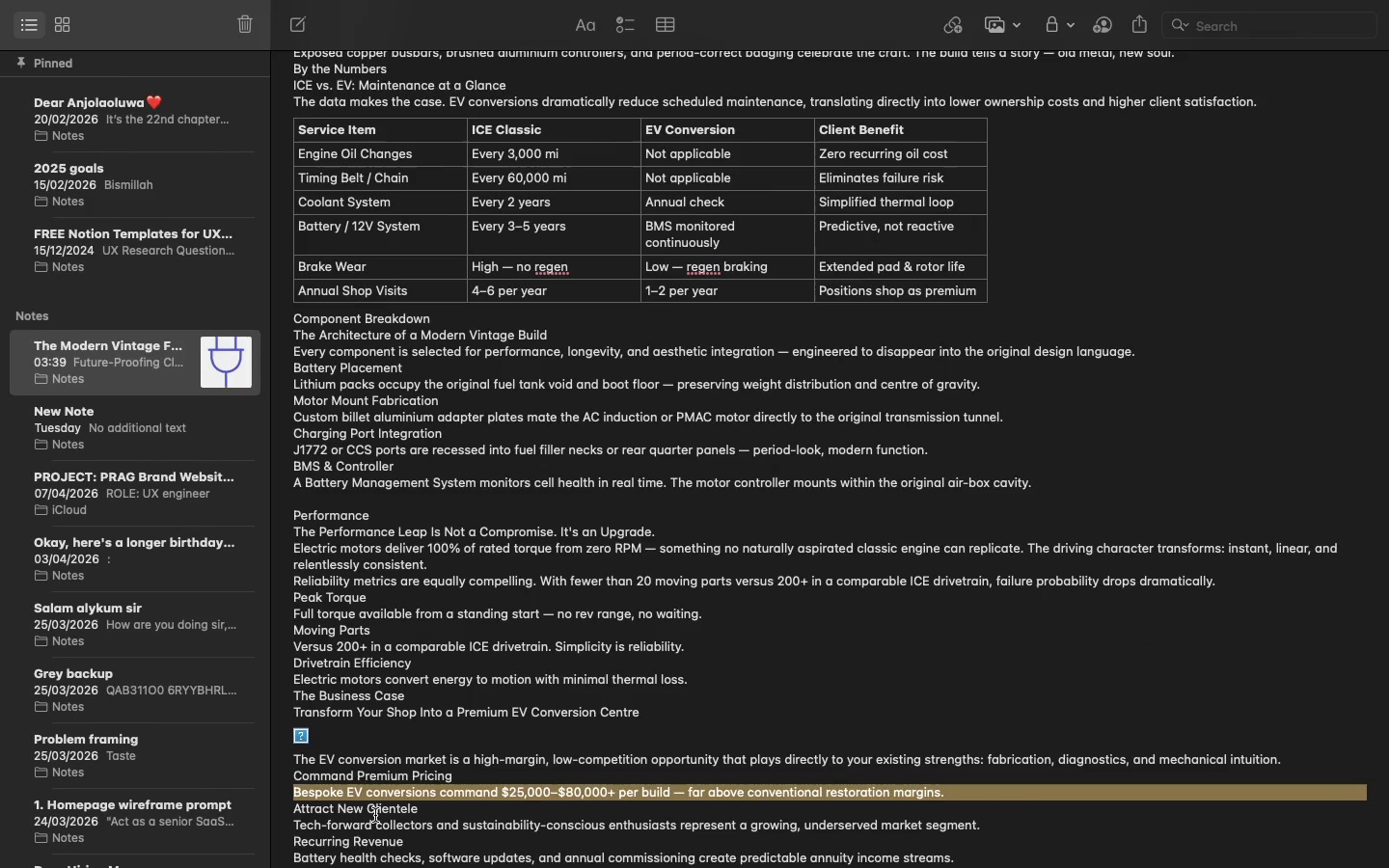 
double_click([370, 809])
 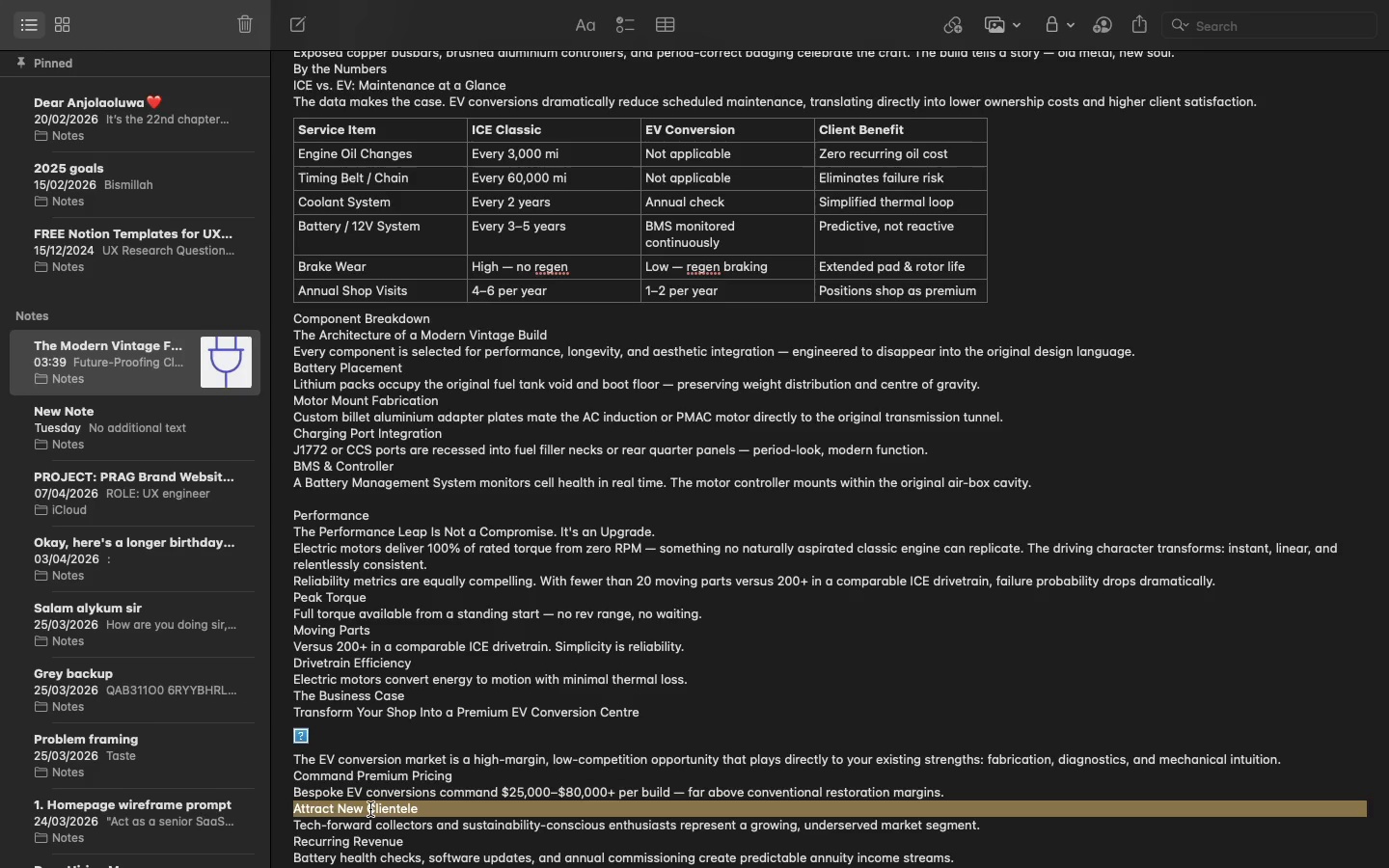 
triple_click([370, 809])
 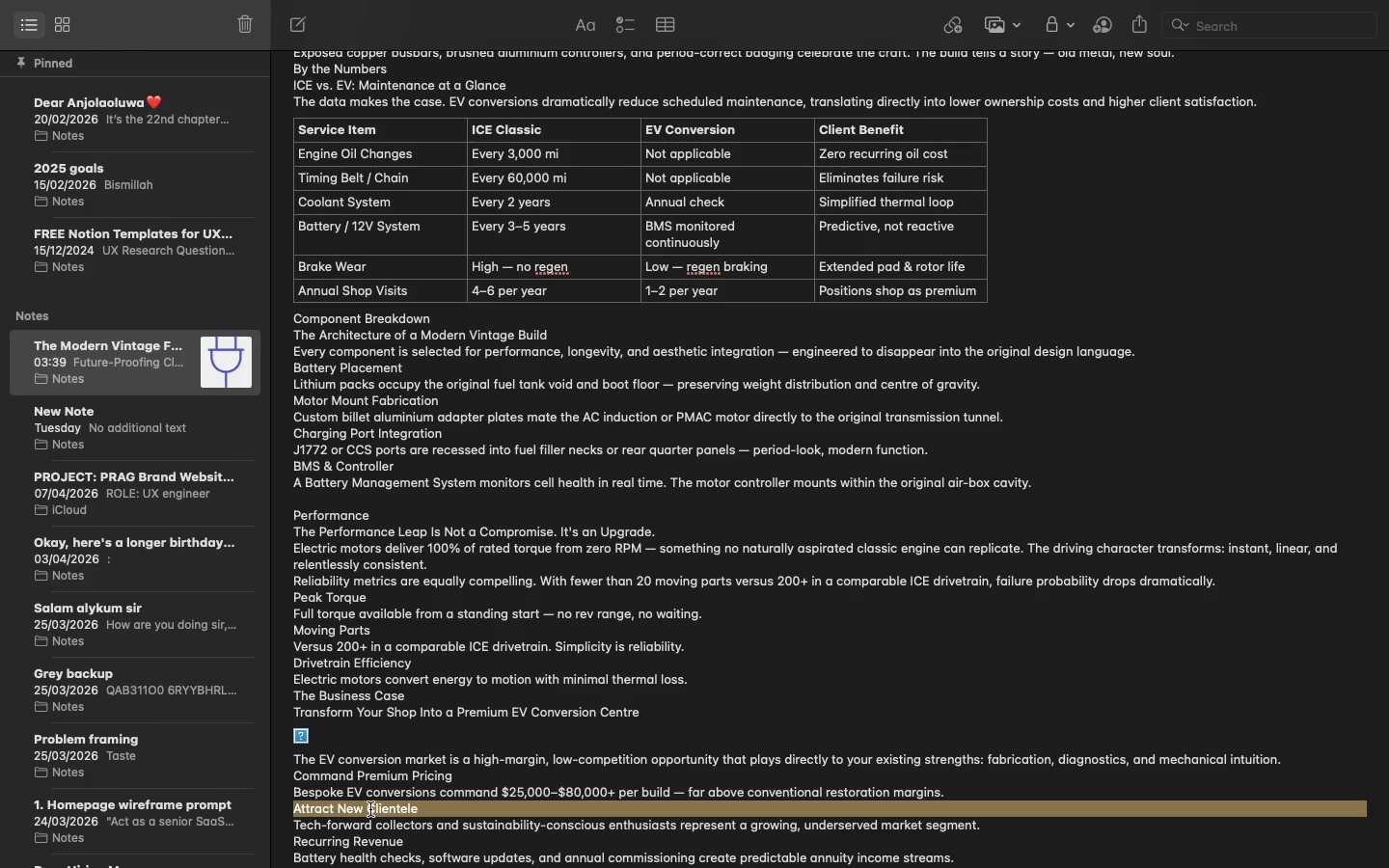 
key(Meta+C)
 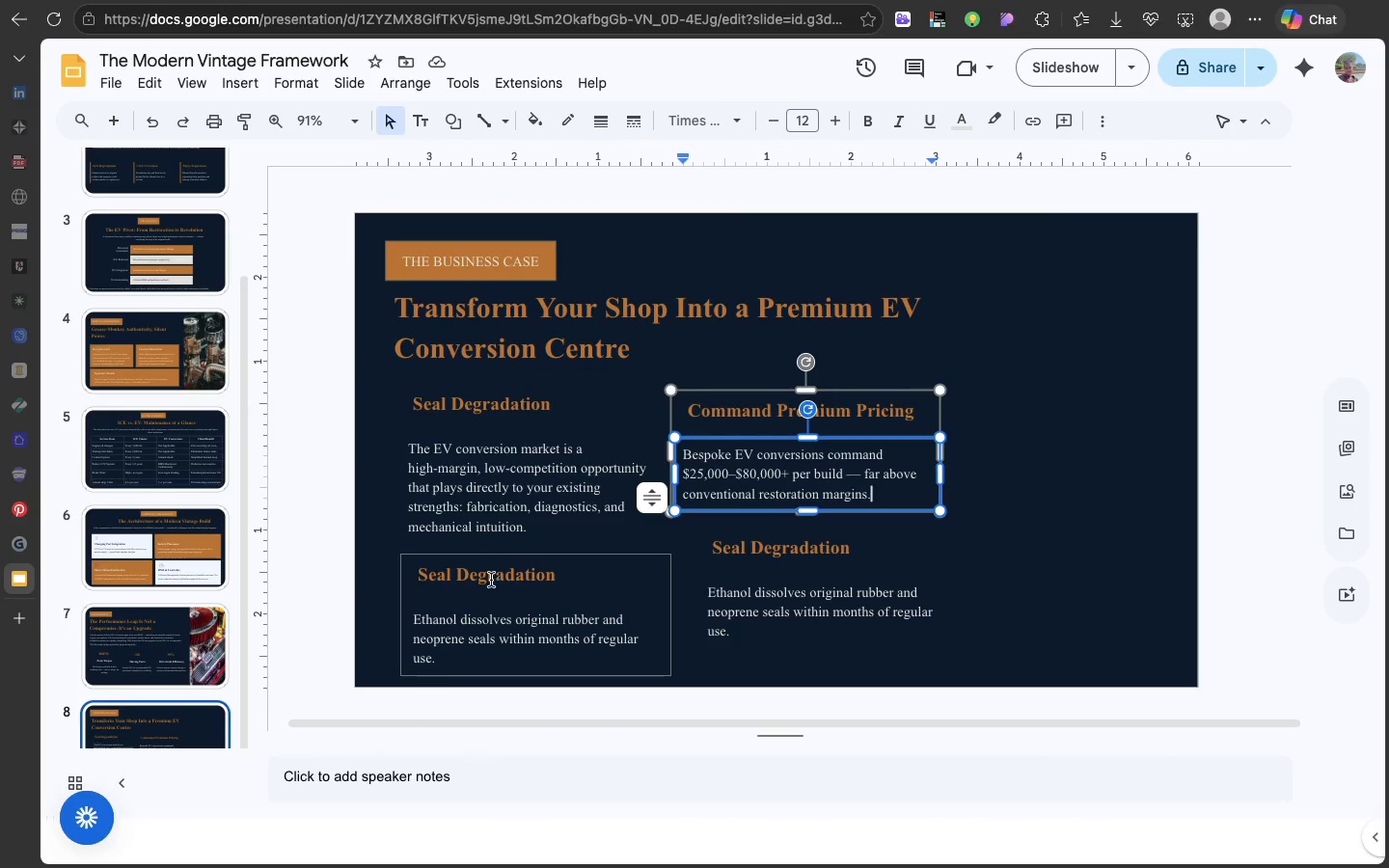 
double_click([491, 580])
 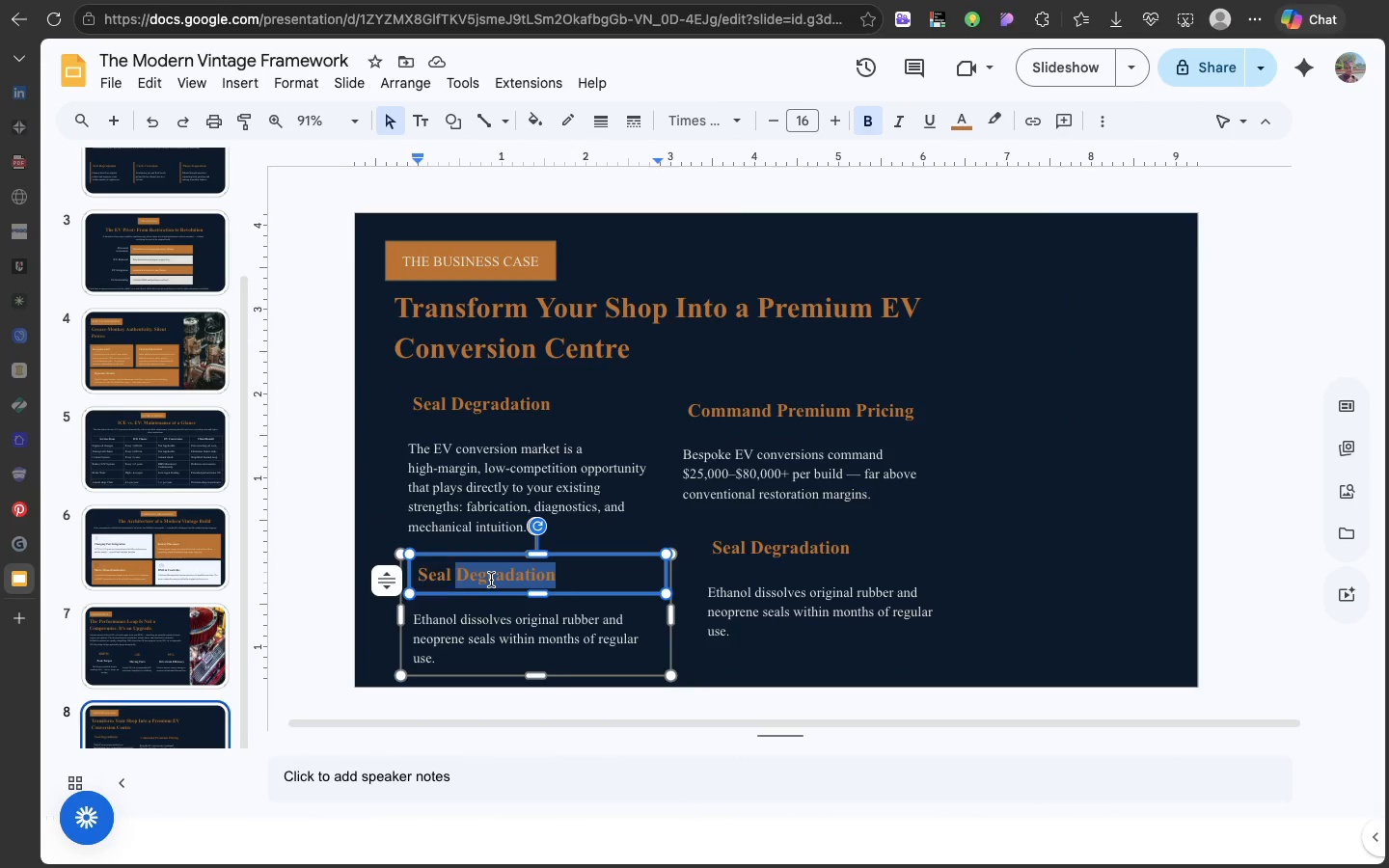 
triple_click([491, 580])
 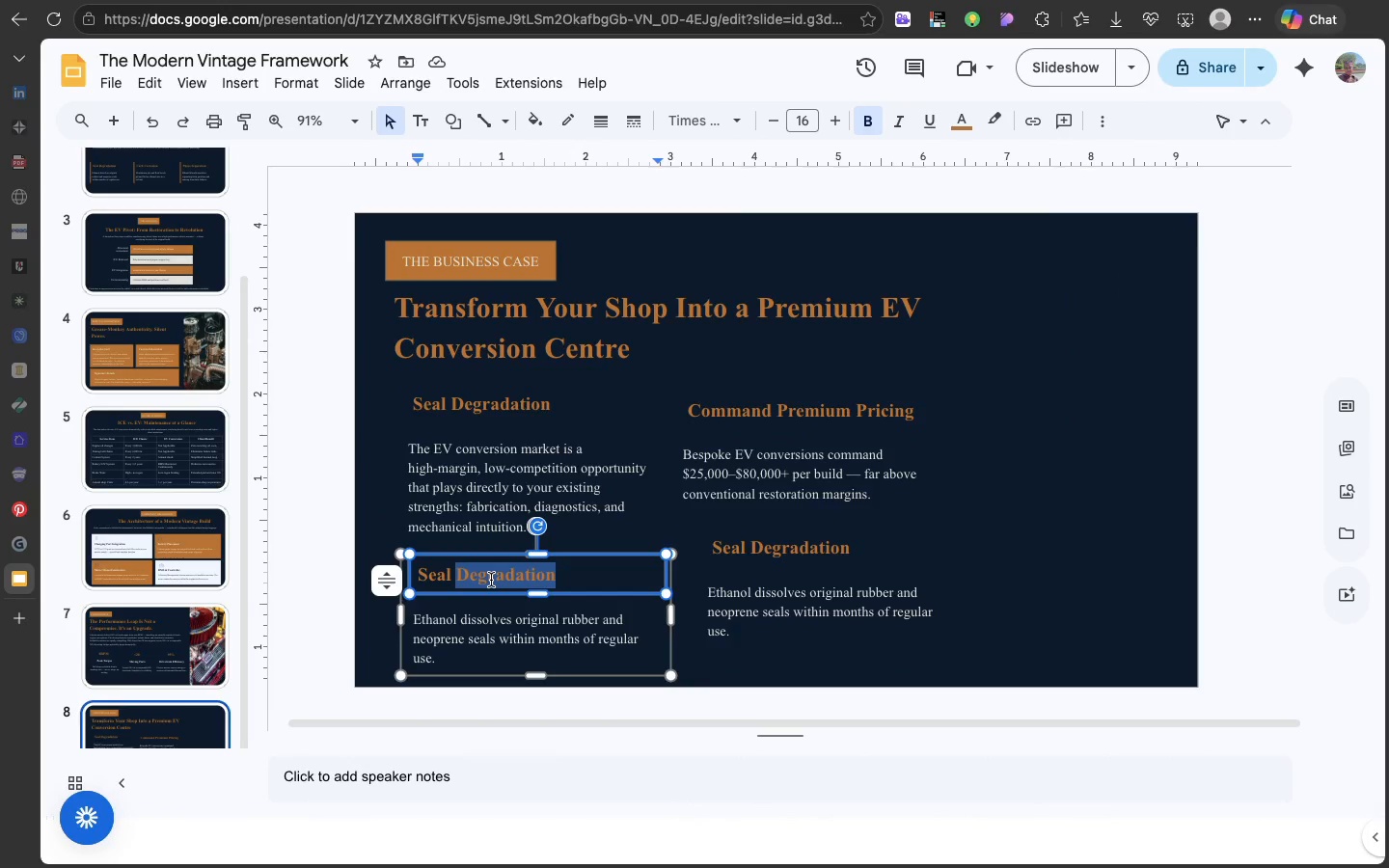 
triple_click([491, 580])
 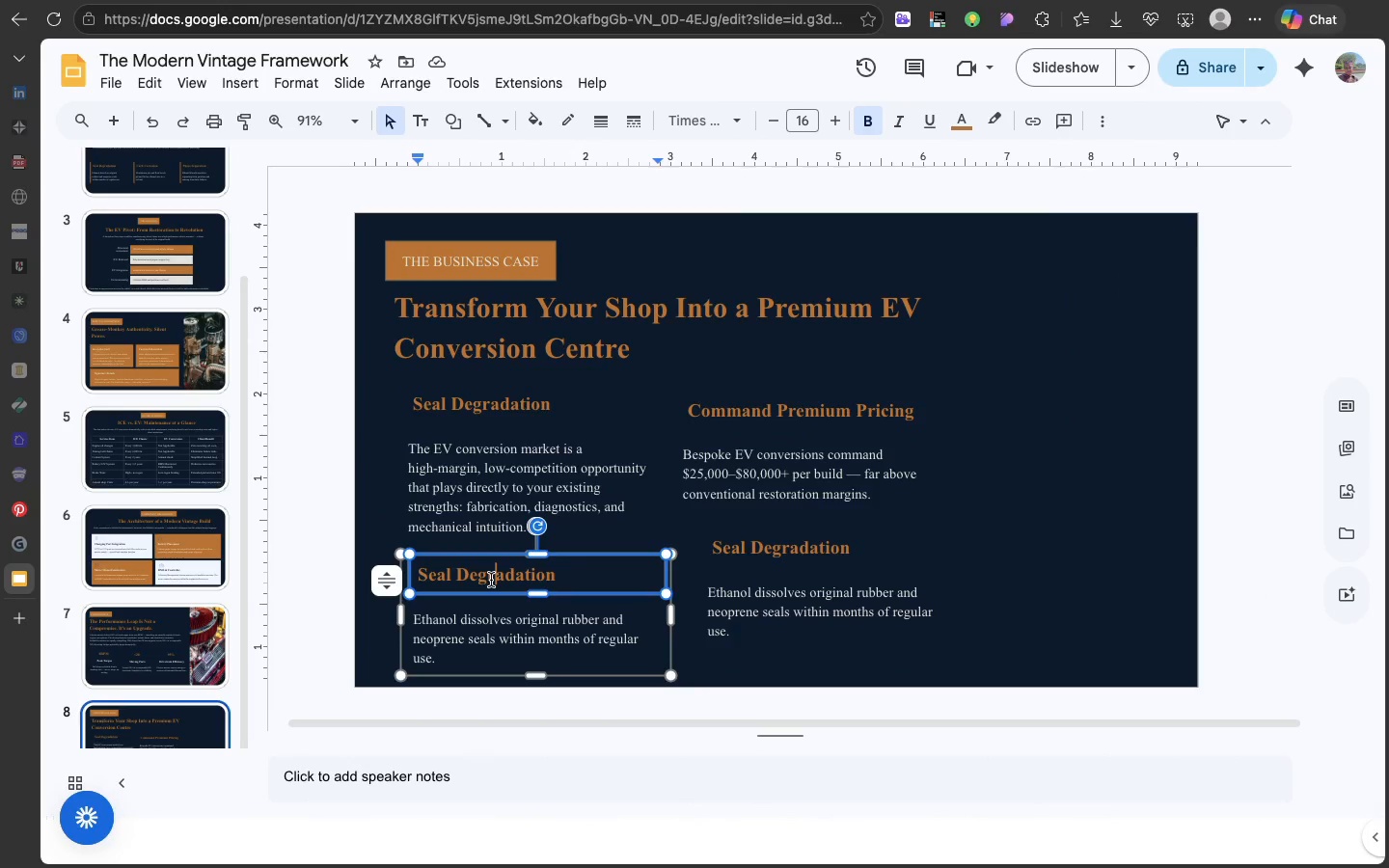 
triple_click([491, 580])
 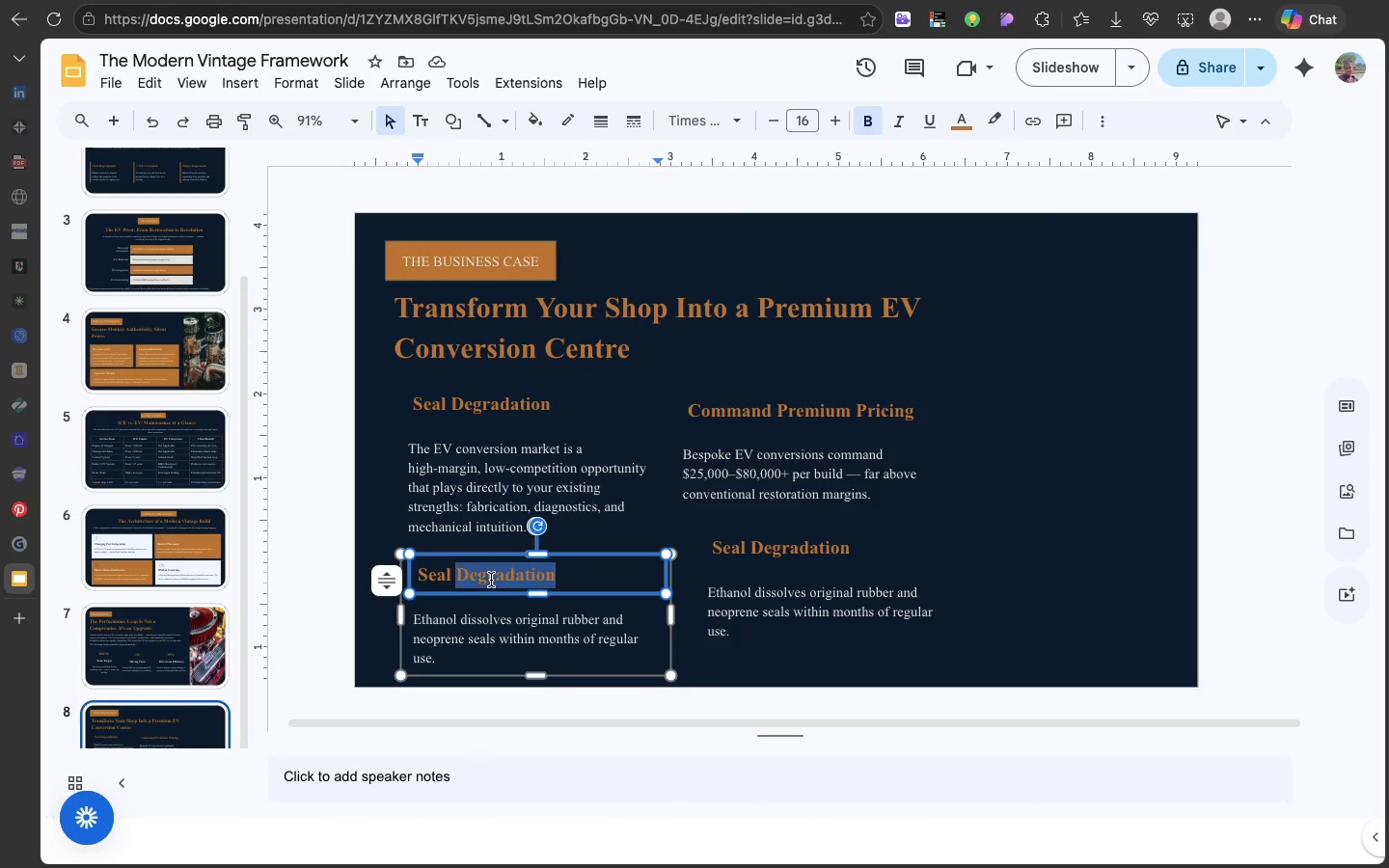 
double_click([491, 580])
 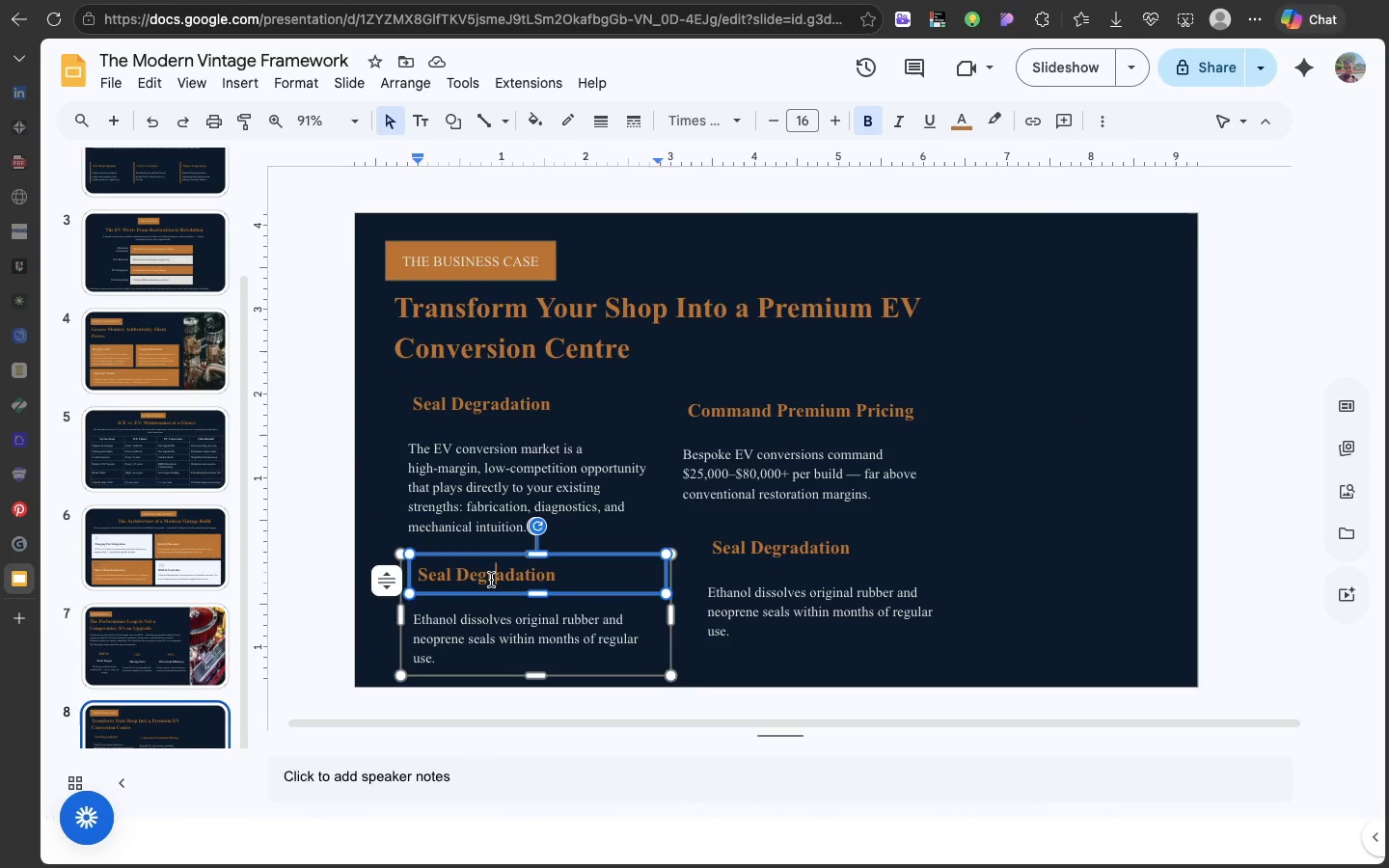 
left_click([491, 580])
 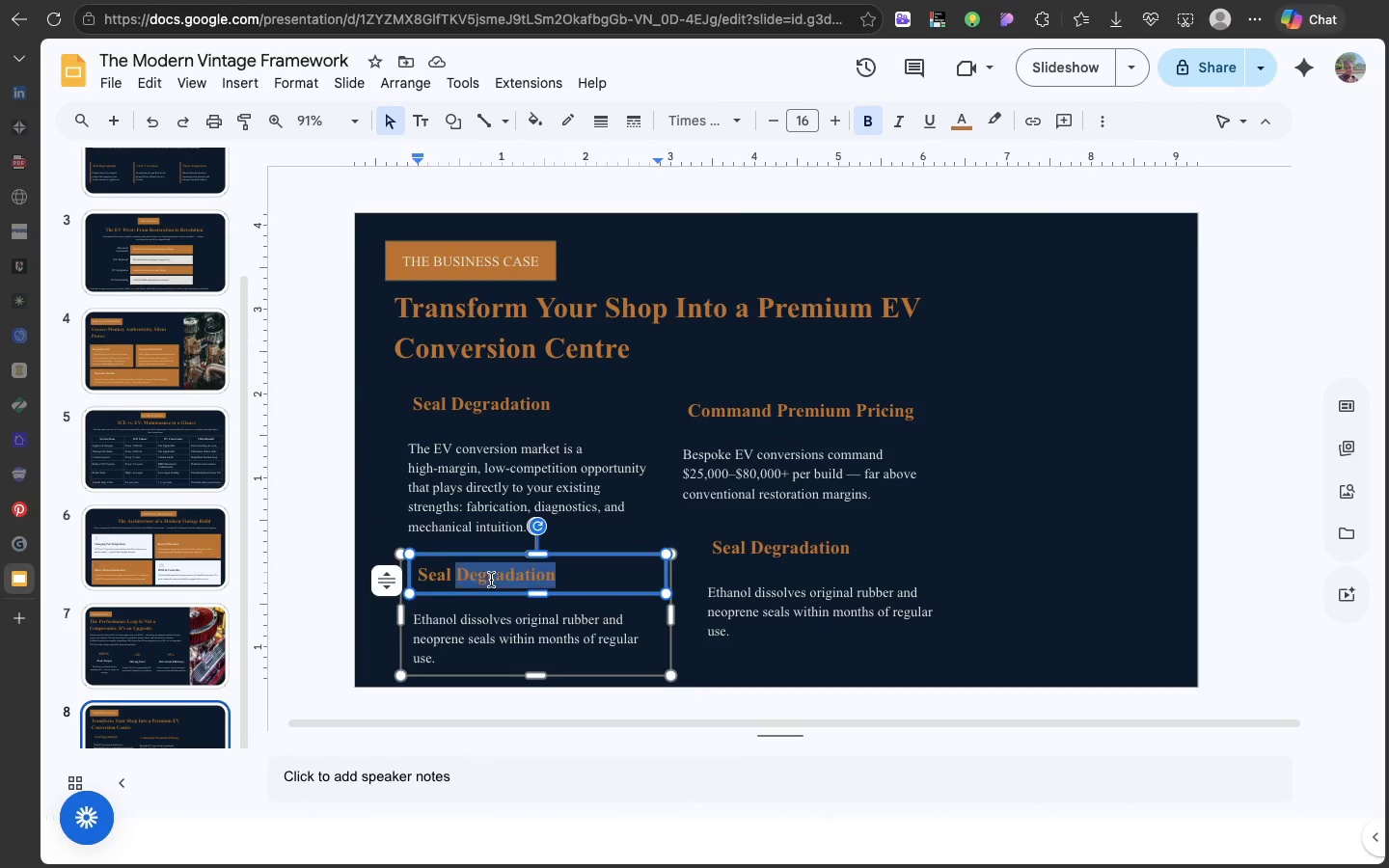 
double_click([491, 580])
 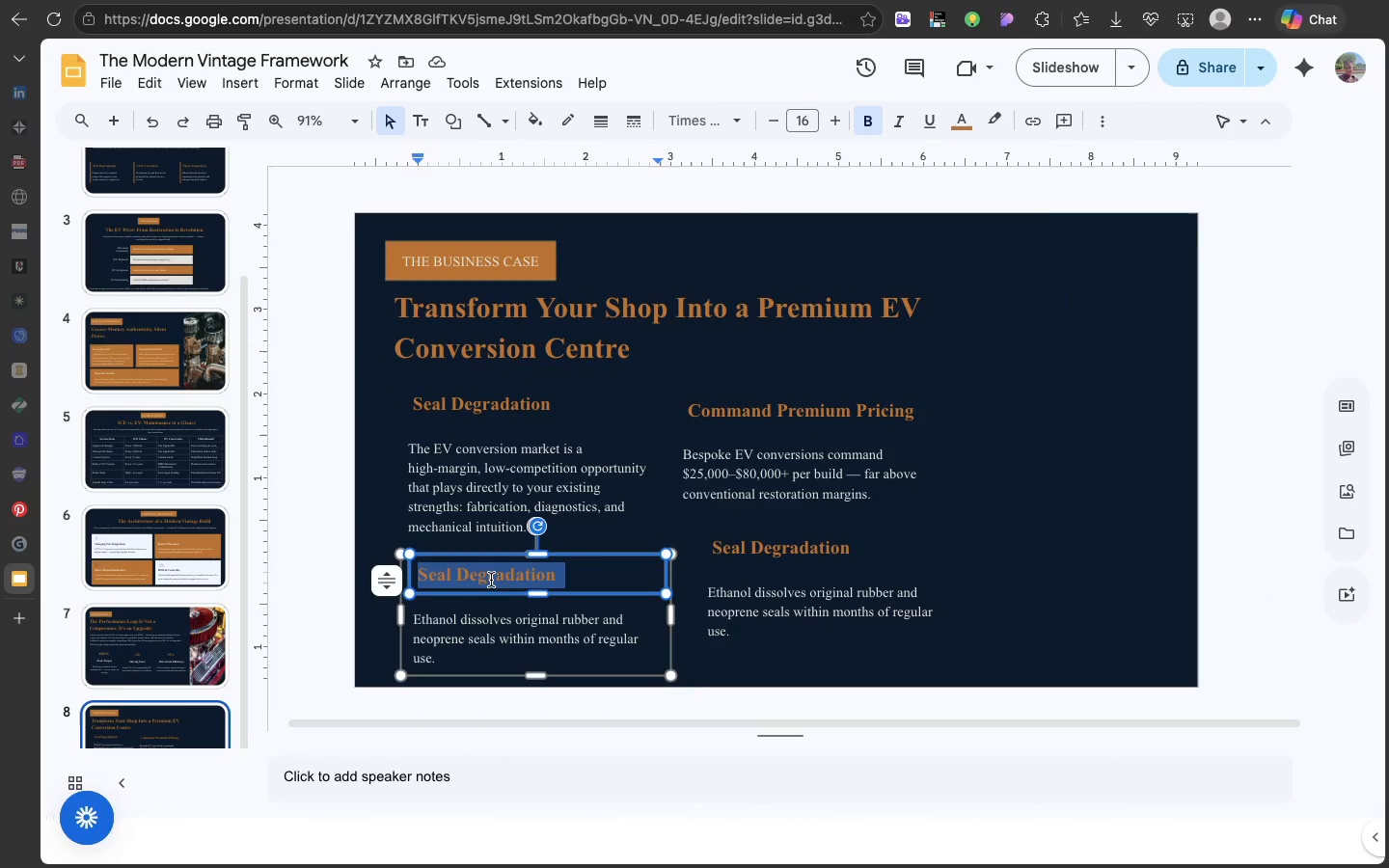 
triple_click([491, 580])
 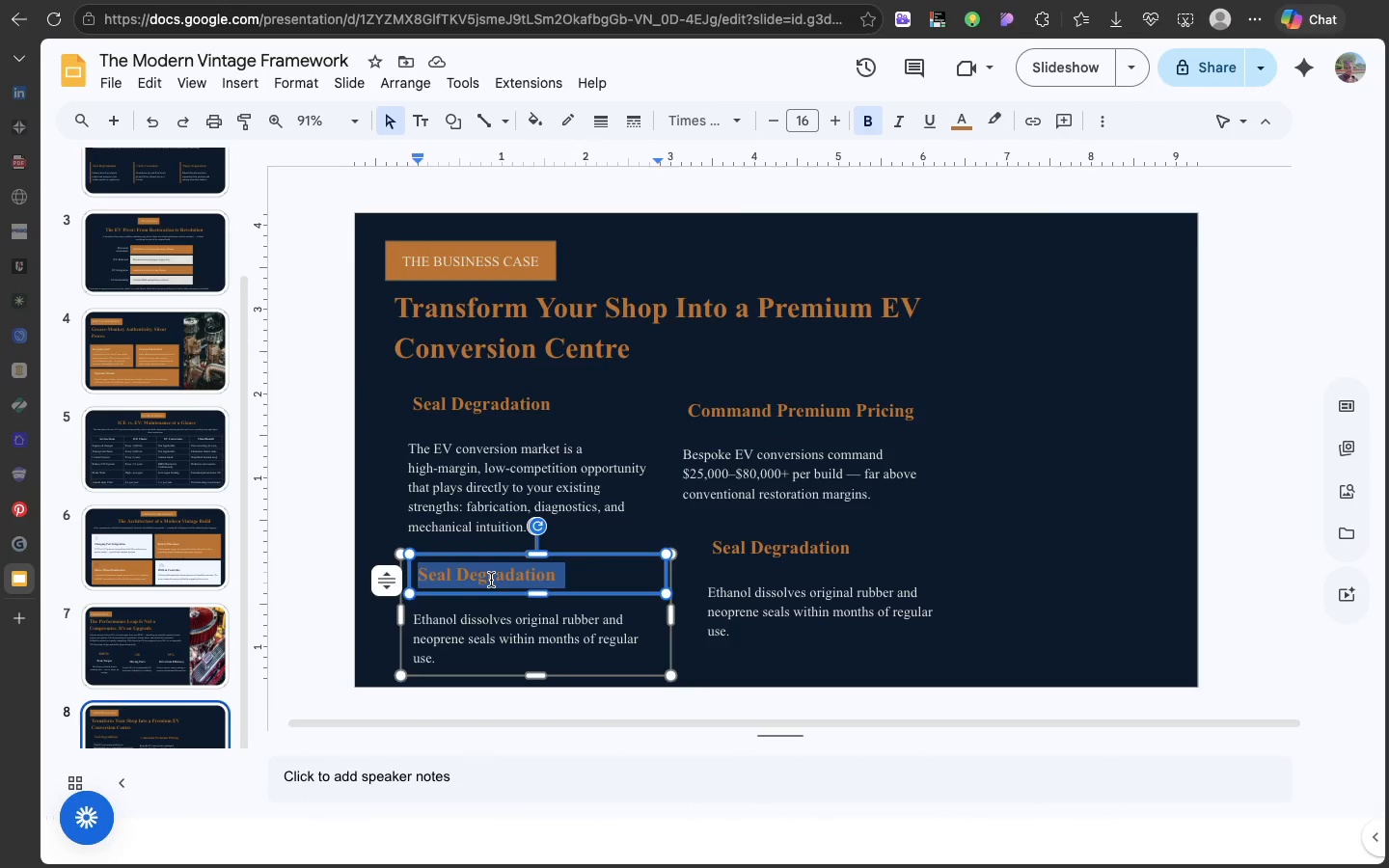 
key(Meta+V)
 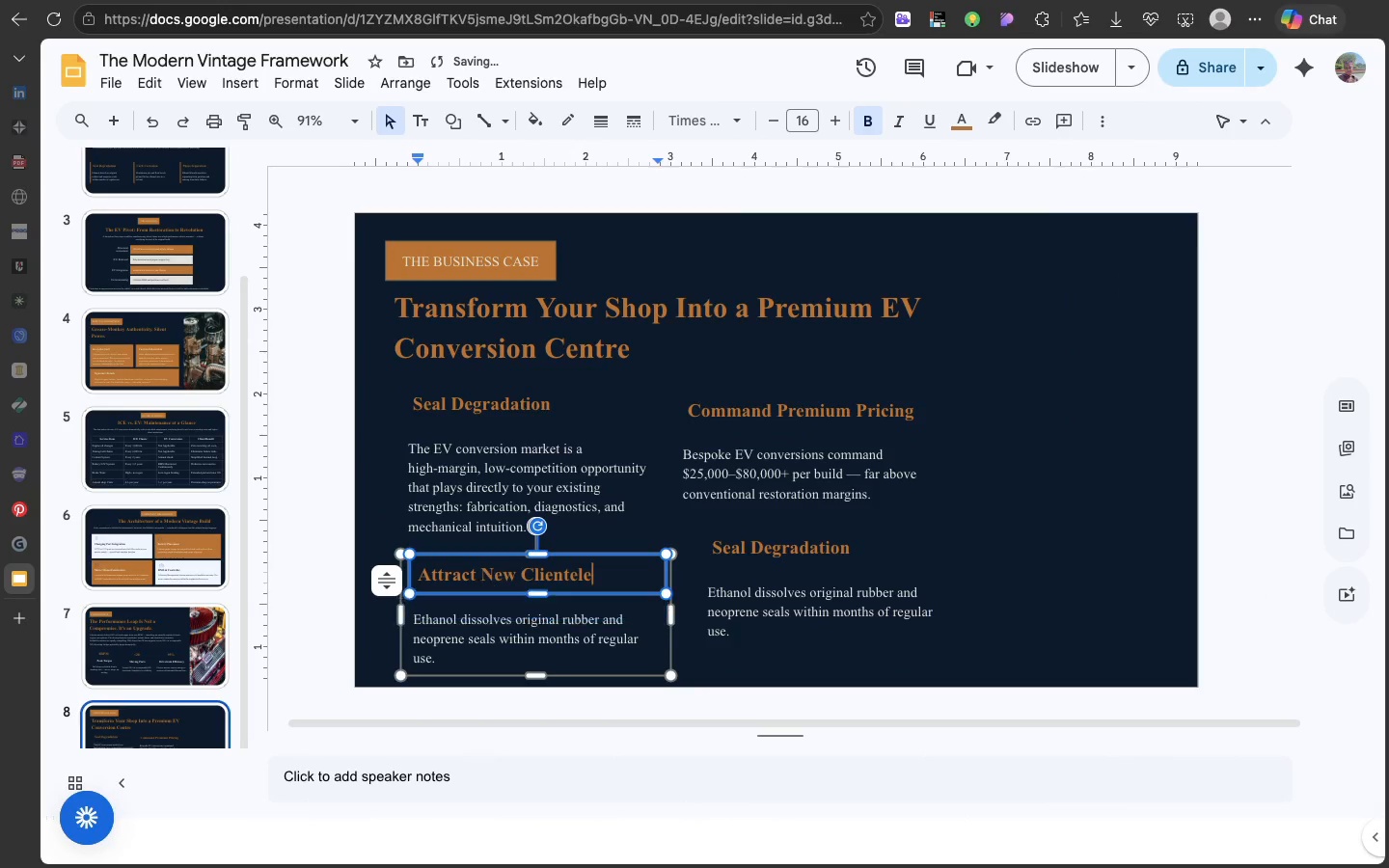 
key(Backspace)
 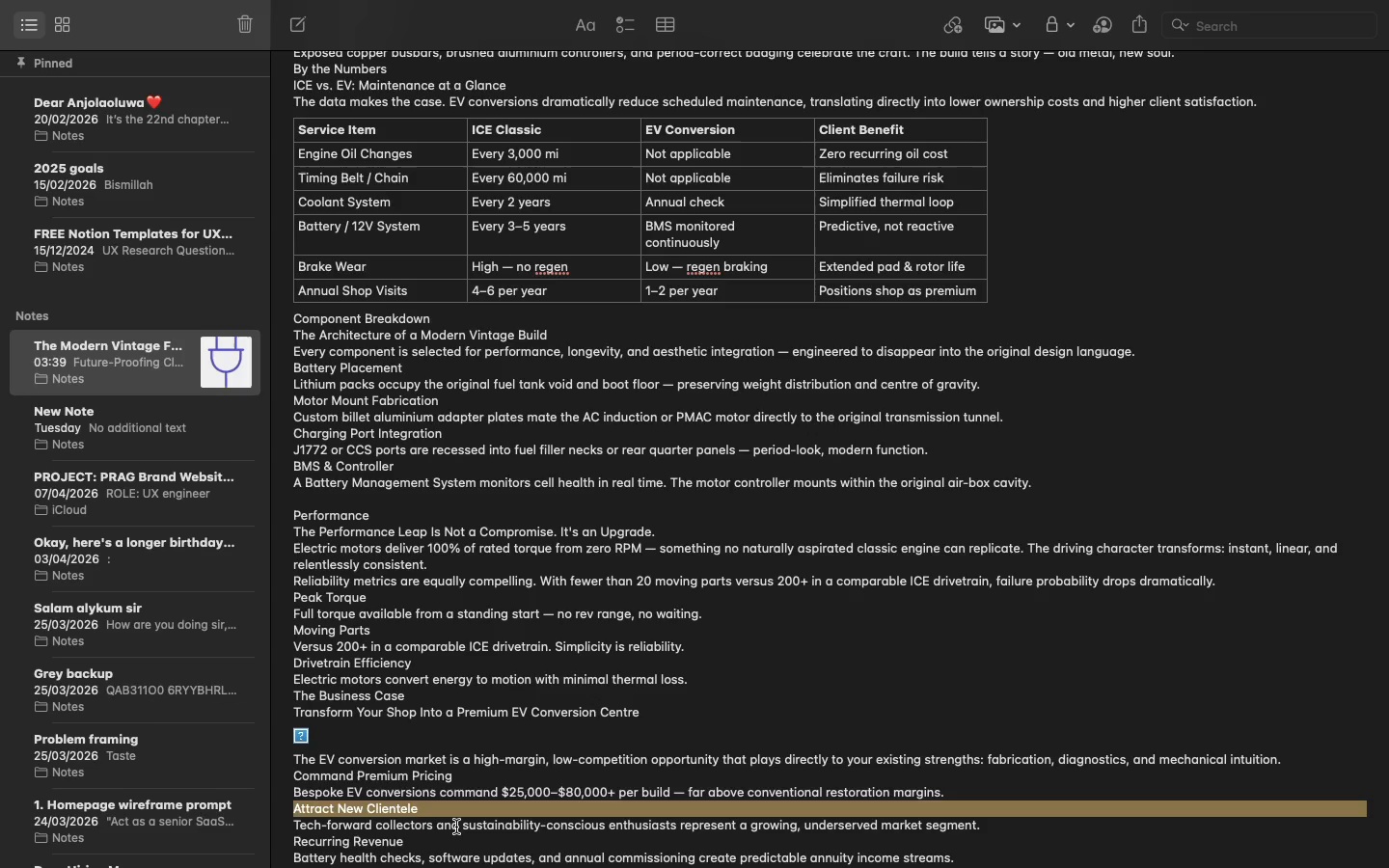 
double_click([456, 827])
 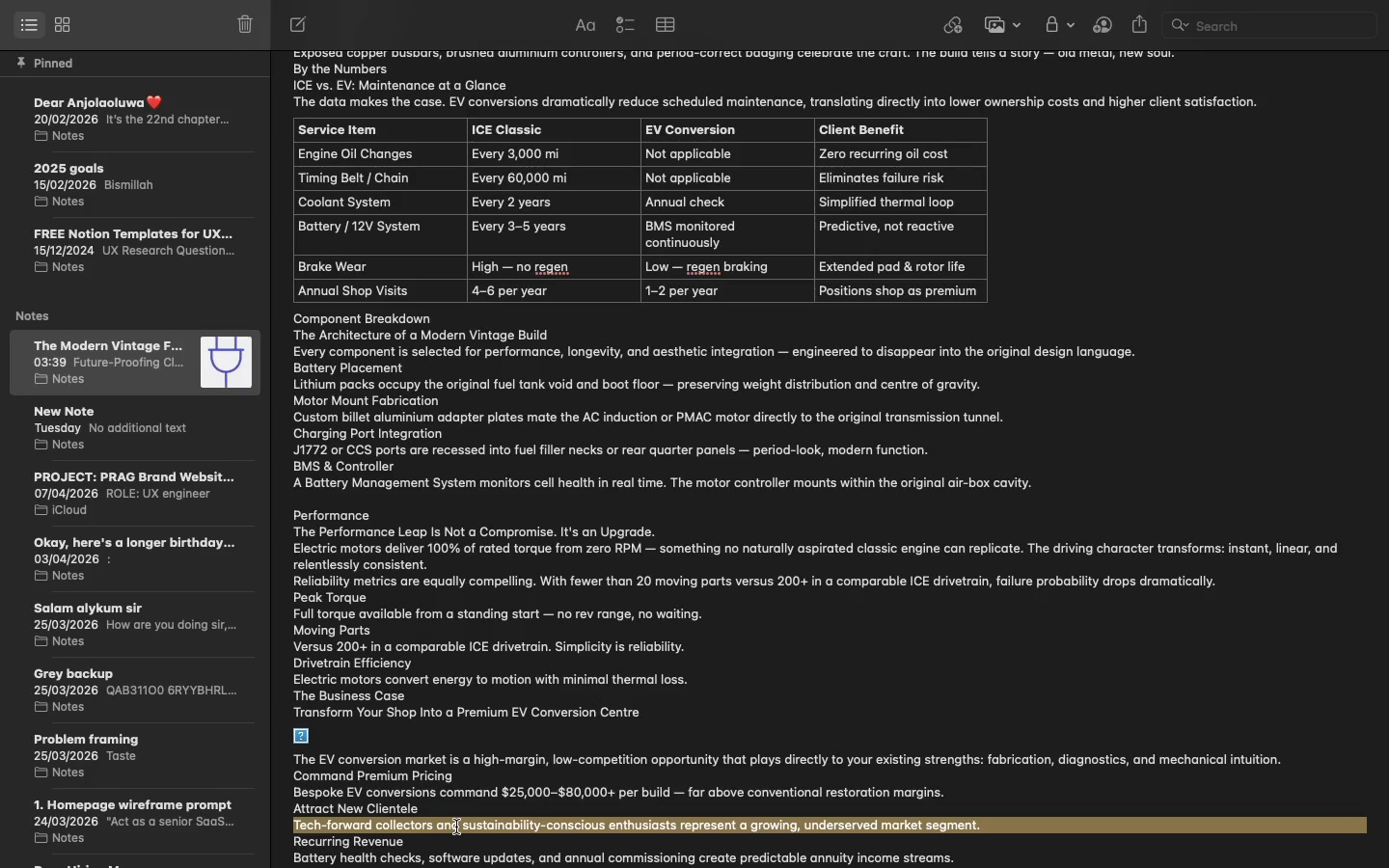 
triple_click([456, 827])
 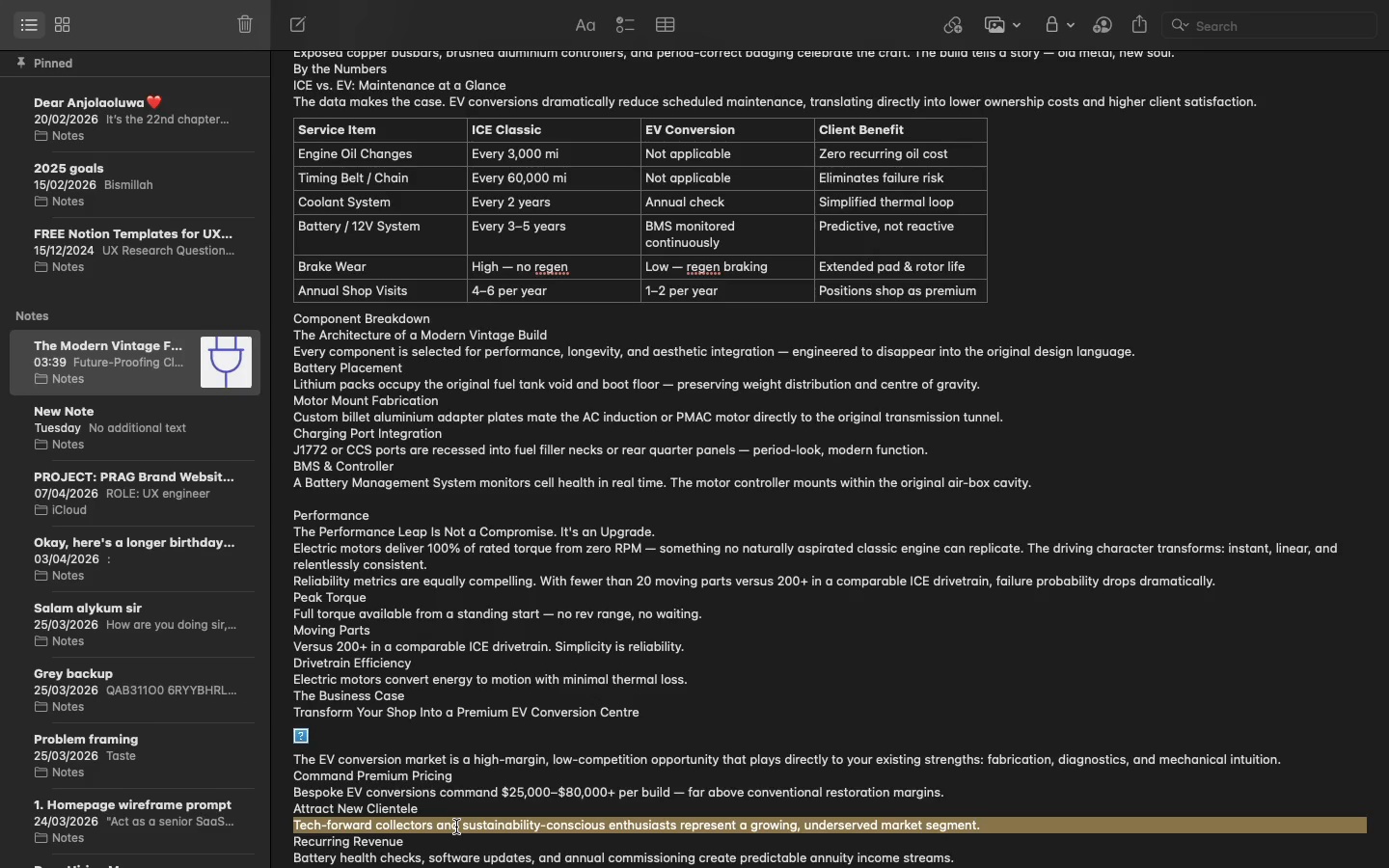 
key(Meta+C)
 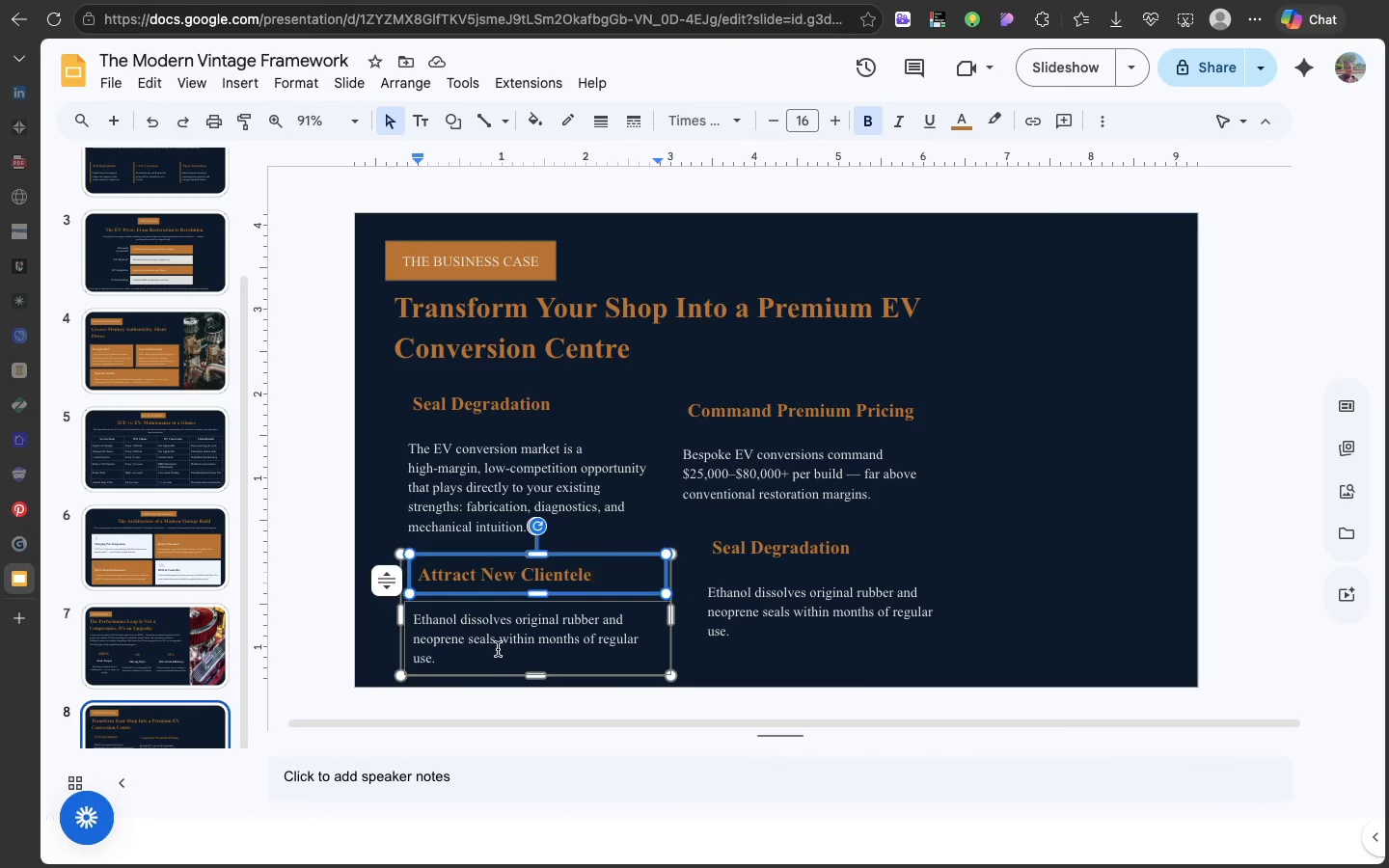 
double_click([497, 648])
 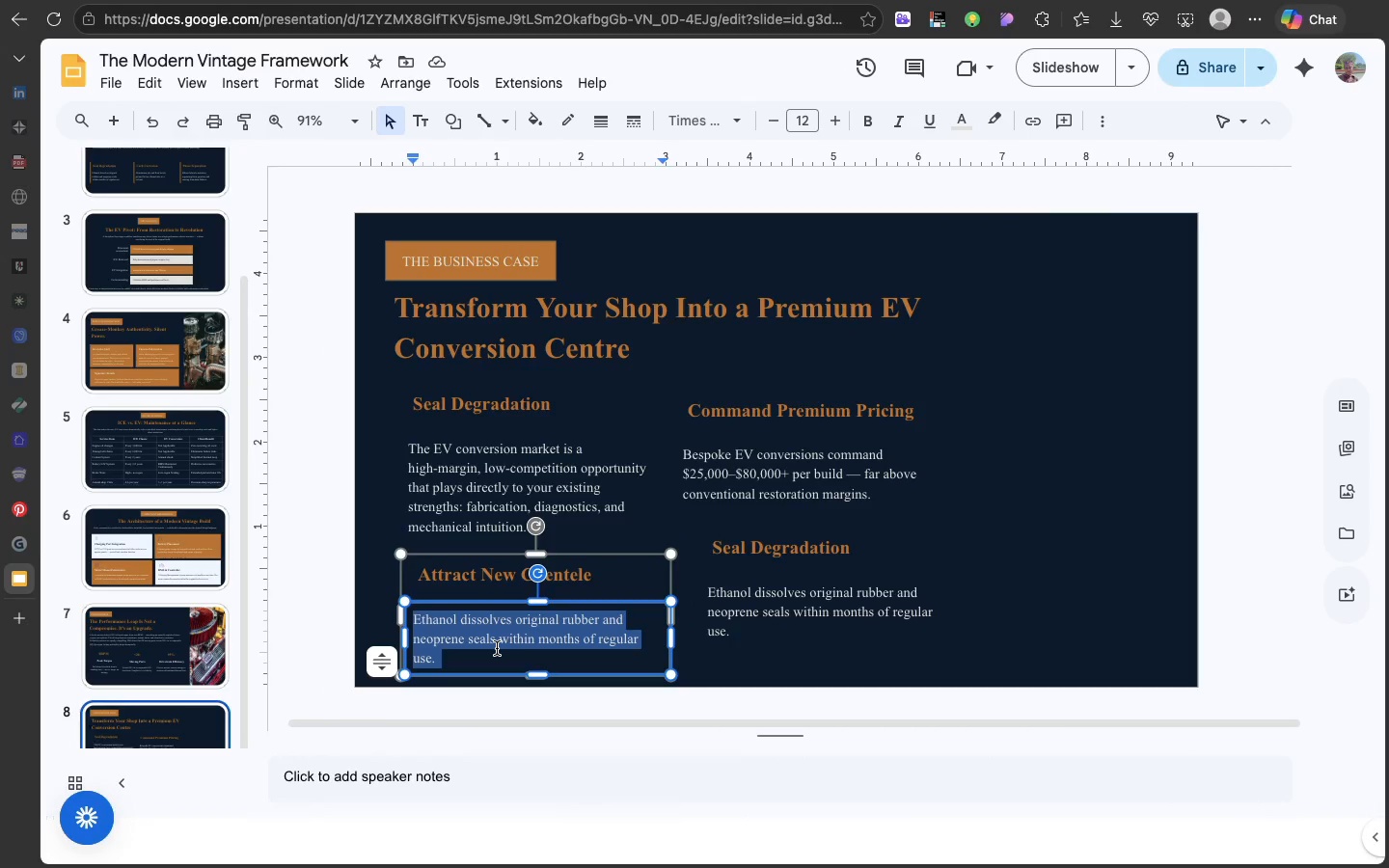 
triple_click([497, 648])
 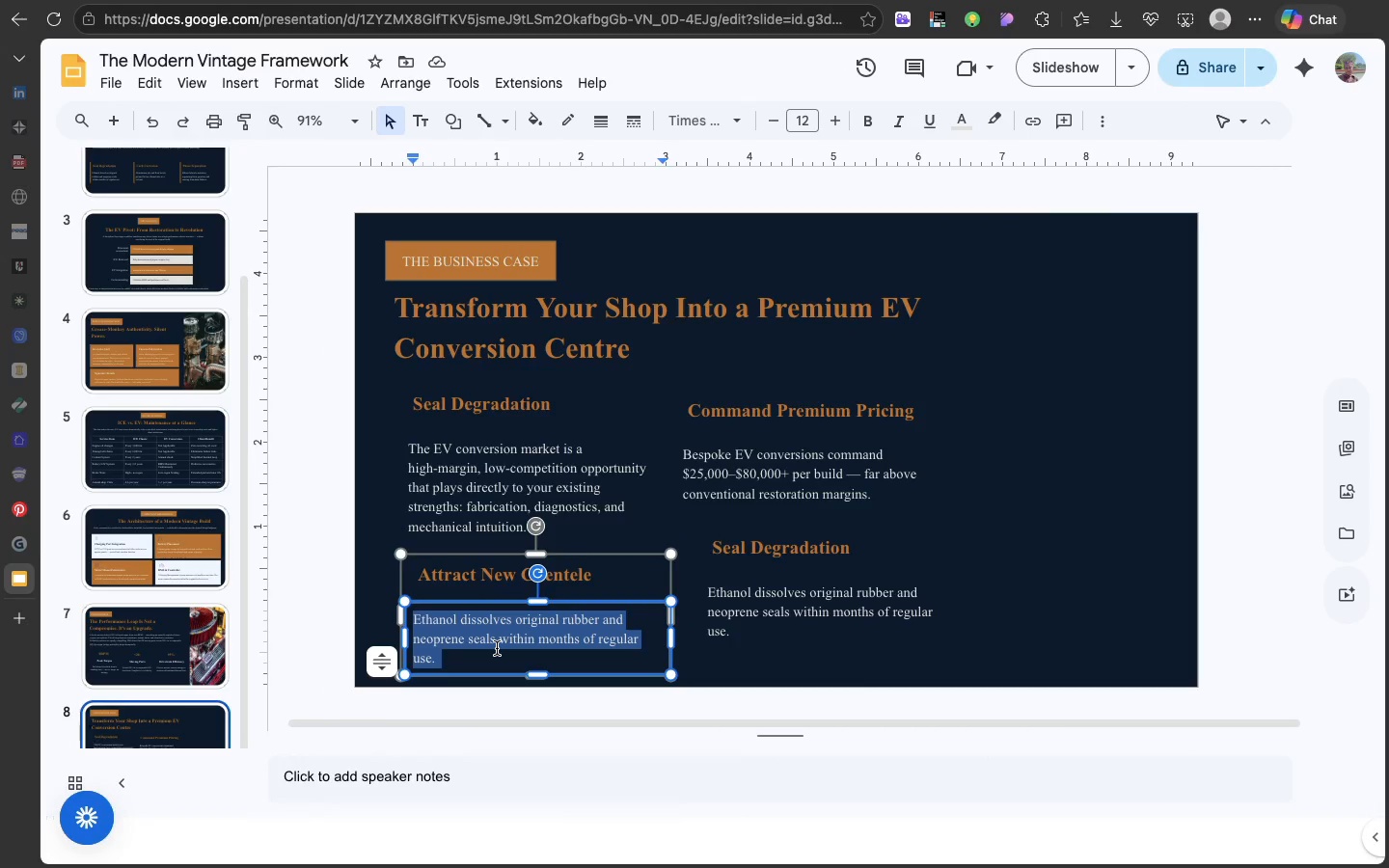 
key(Meta+V)
 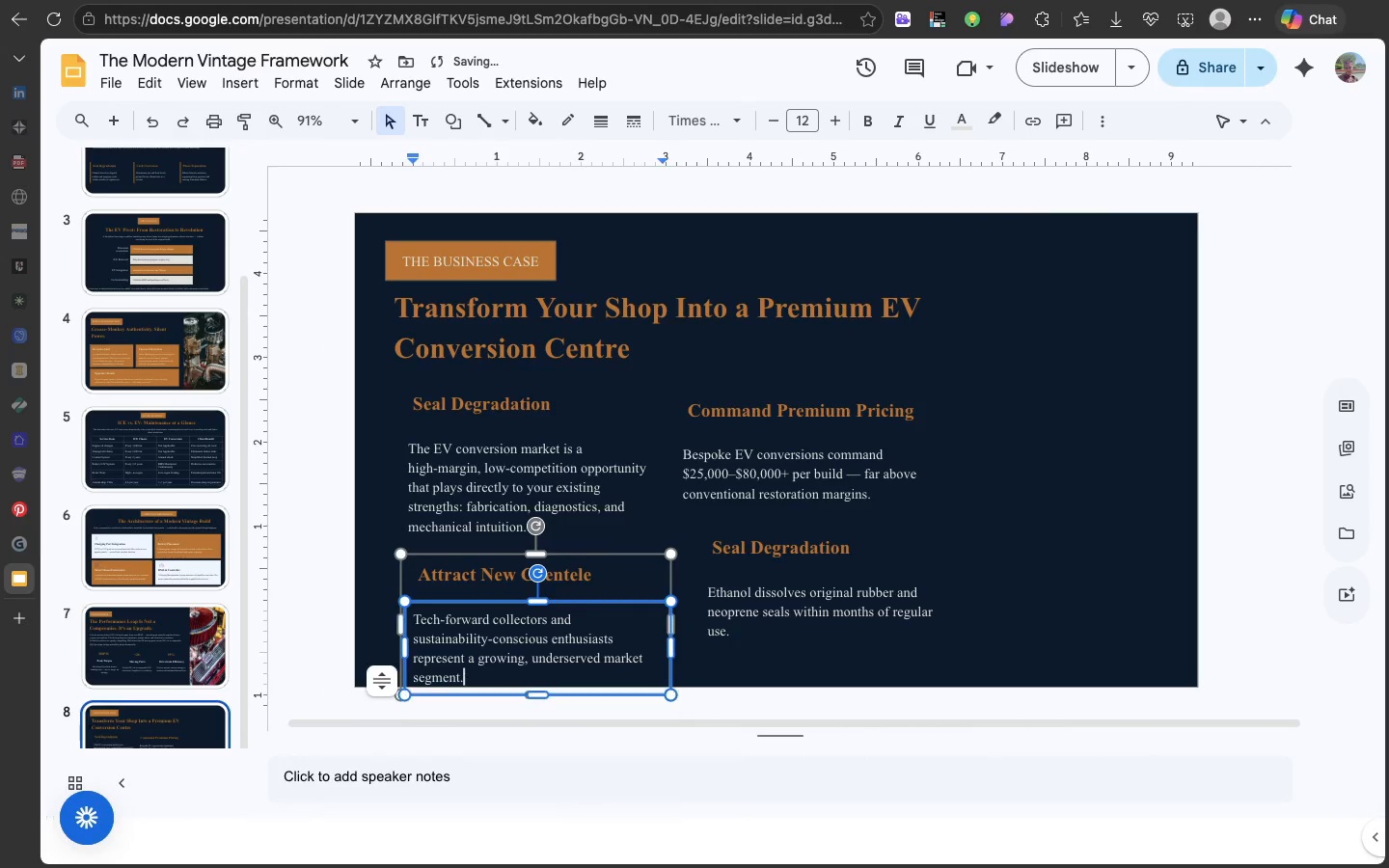 
key(Backspace)
 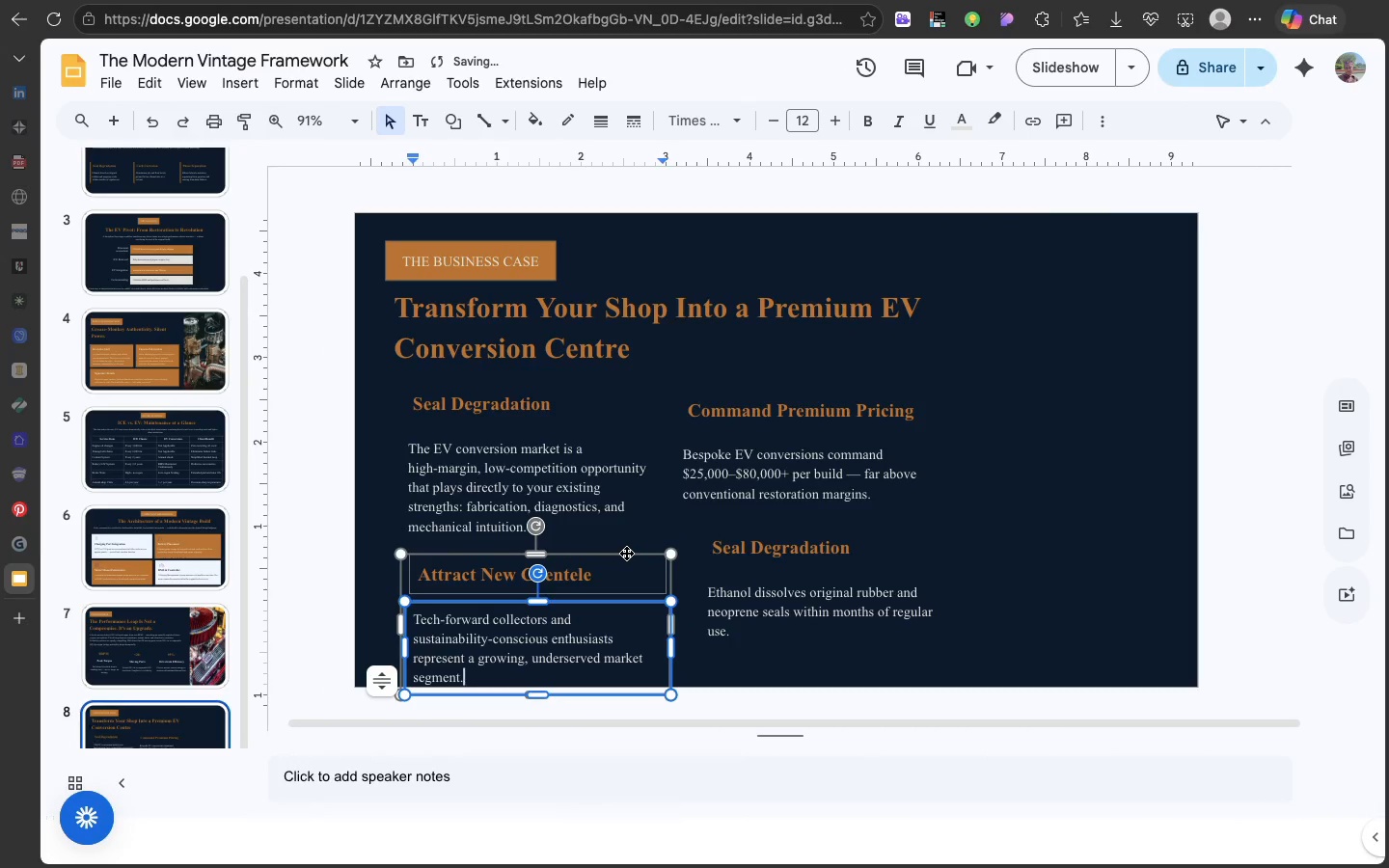 
left_click([626, 553])
 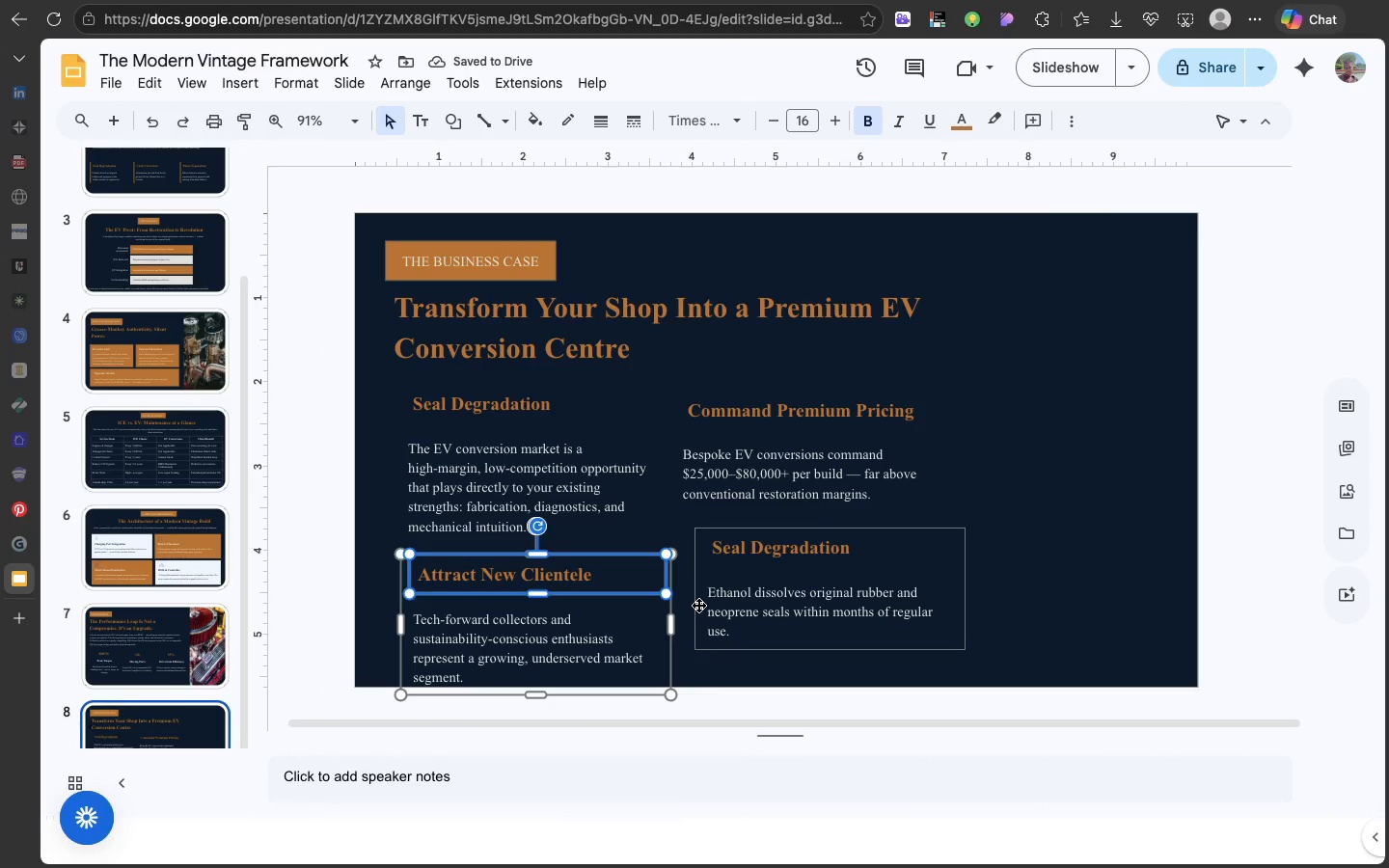 
left_click([698, 605])
 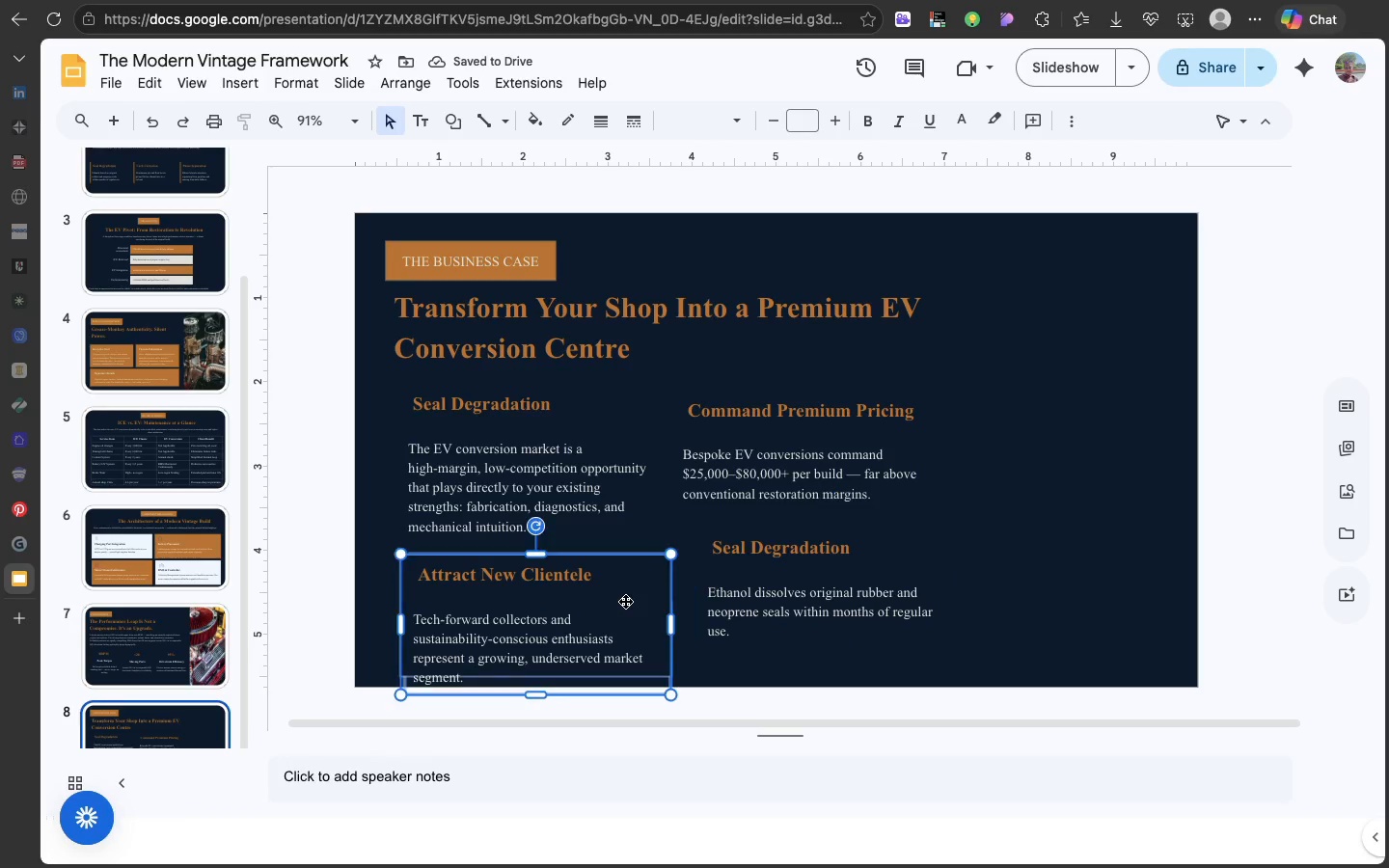 
left_click([625, 601])
 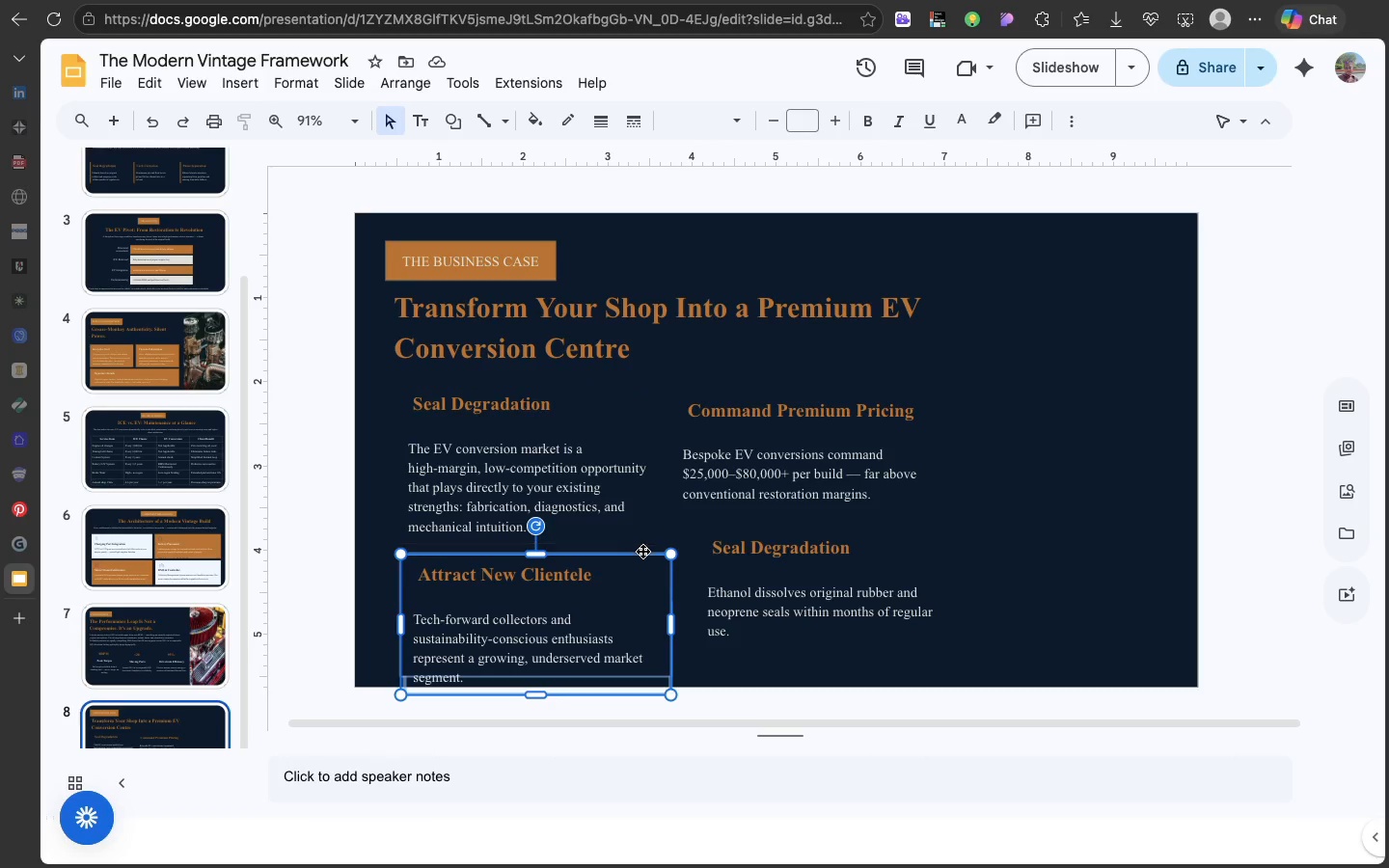 
left_click_drag(start_coordinate=[643, 556], to_coordinate=[643, 549])
 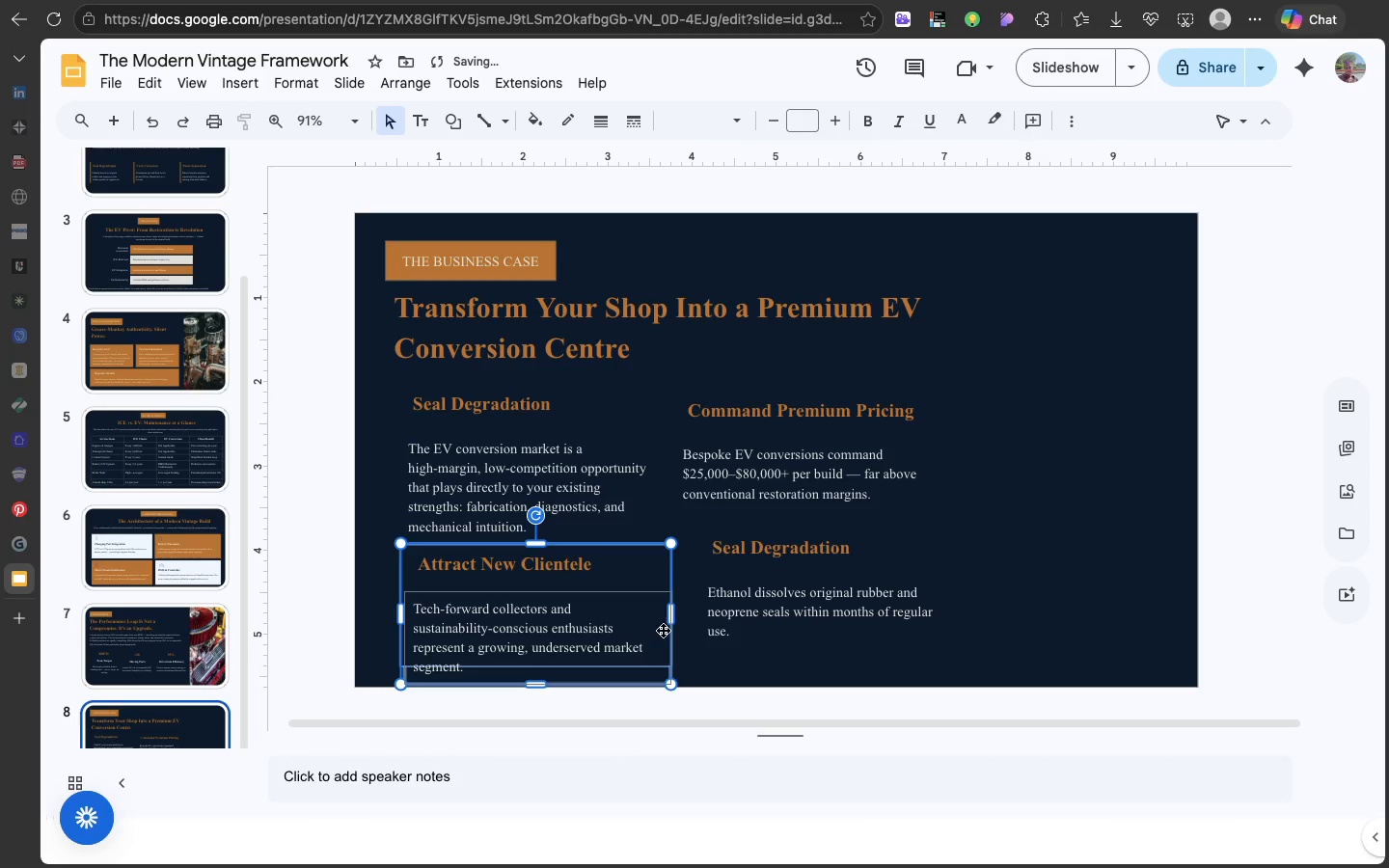 
left_click([733, 641])
 